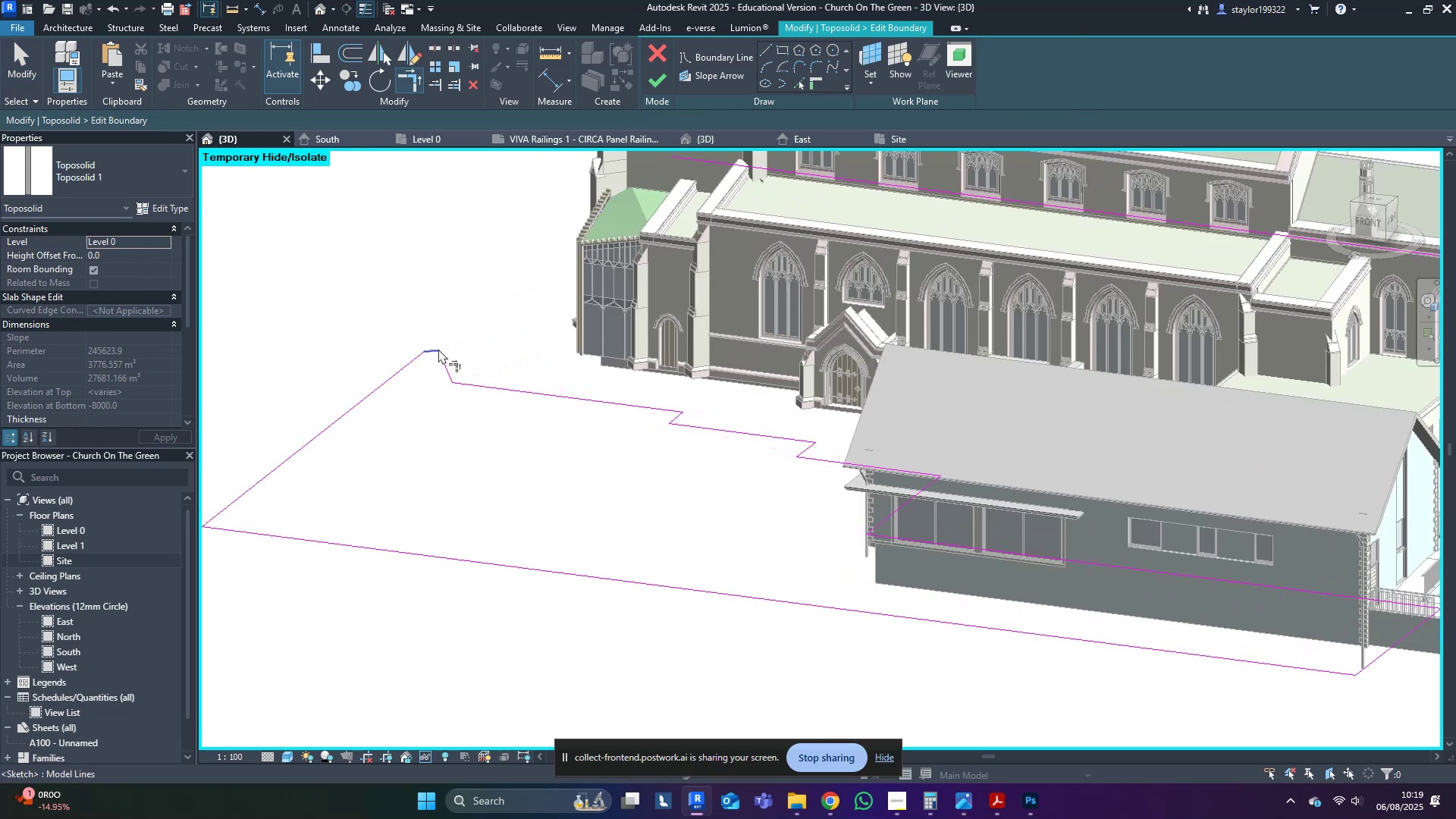 
key(M)
 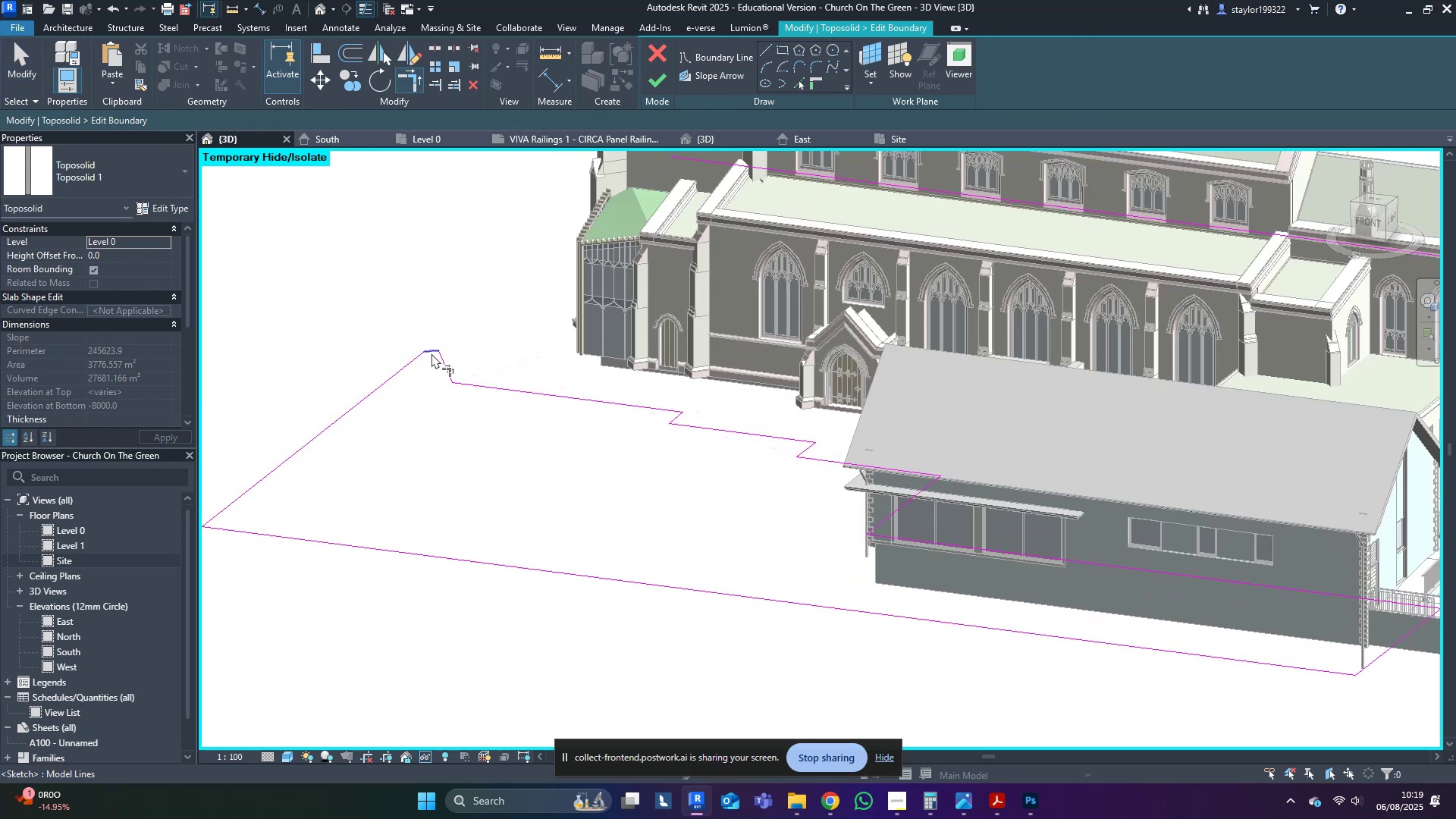 
scroll: coordinate [564, 391], scroll_direction: down, amount: 9.0
 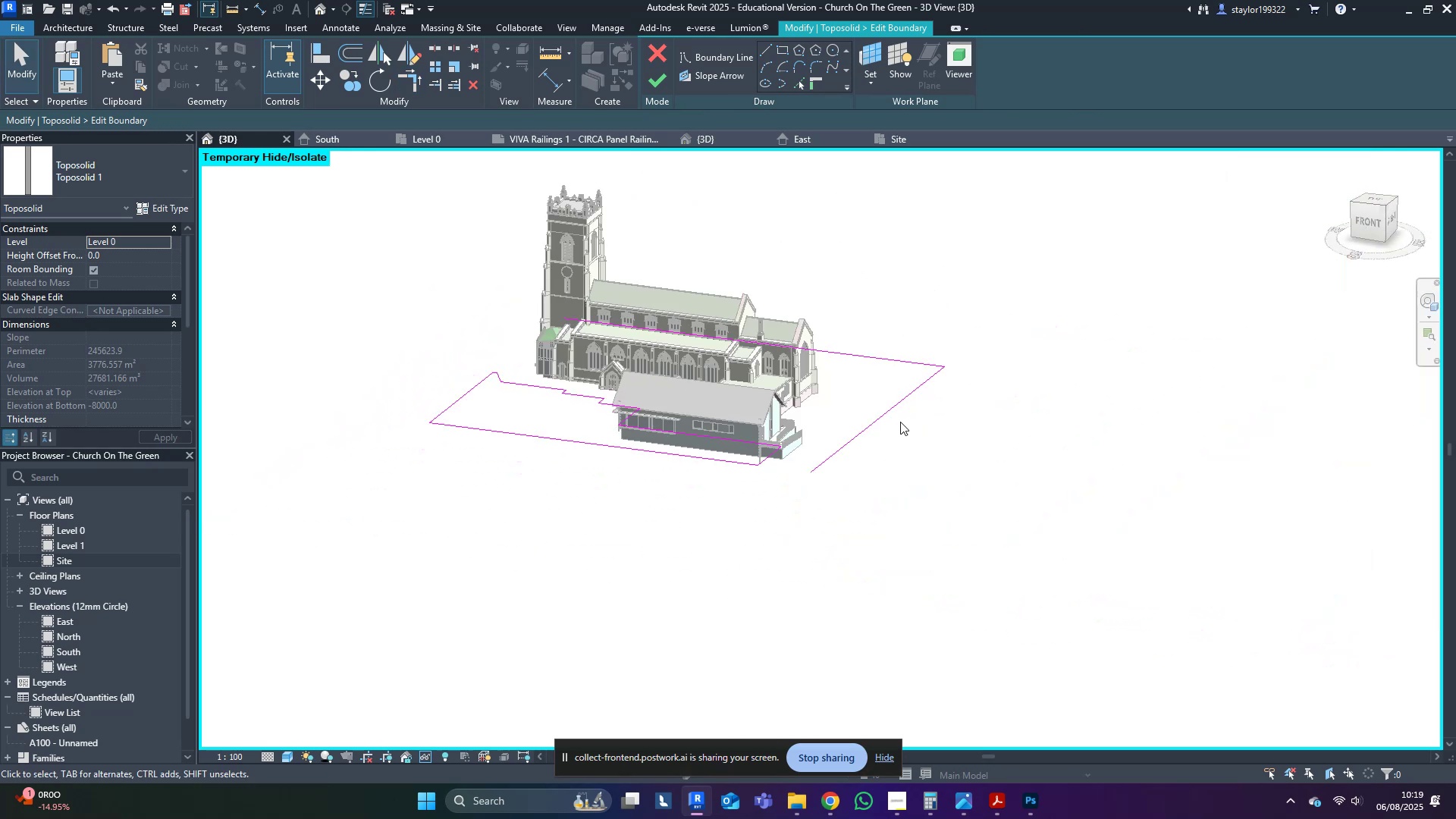 
key(Tab)
 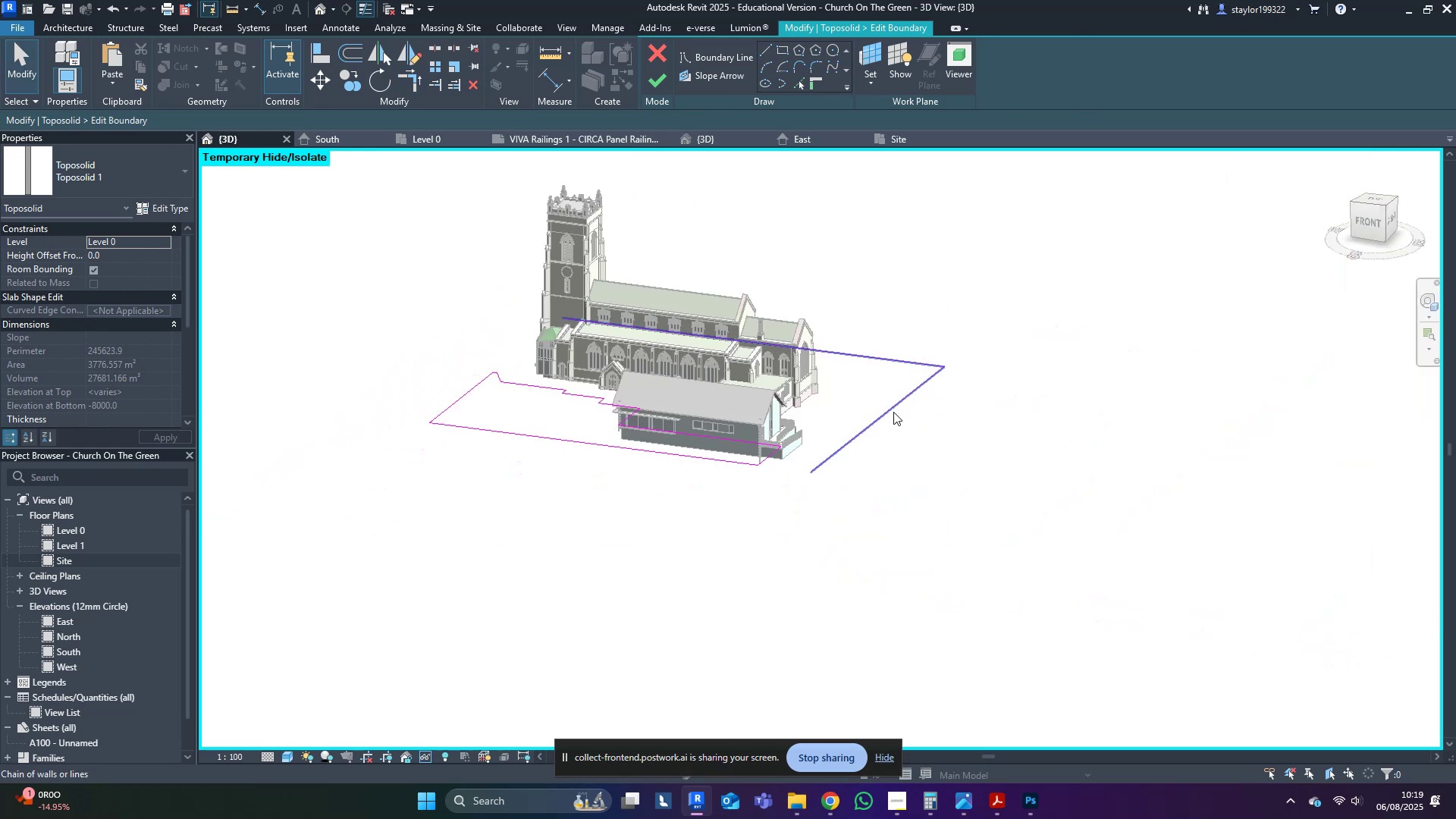 
left_click([893, 412])
 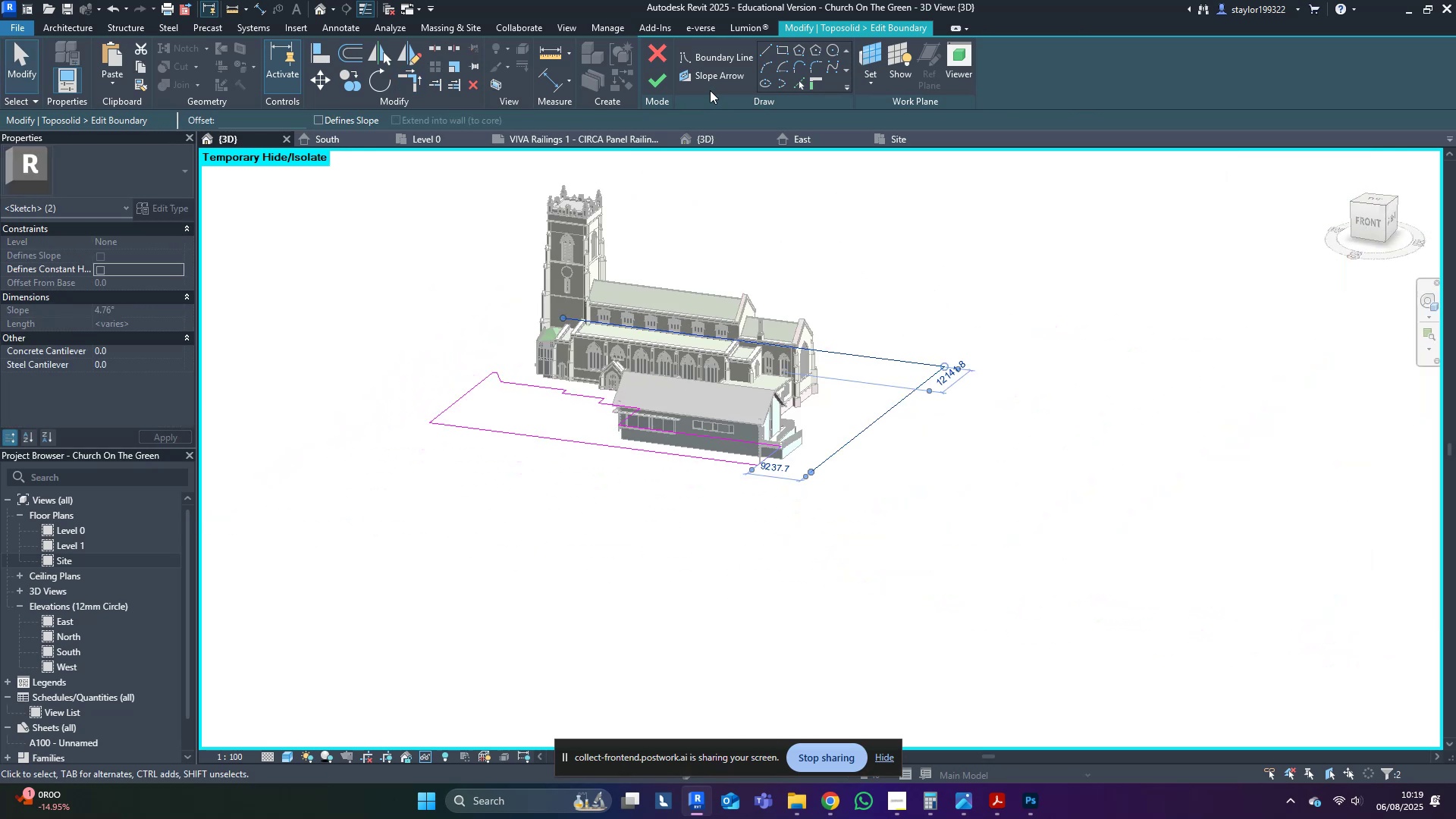 
key(Delete)
 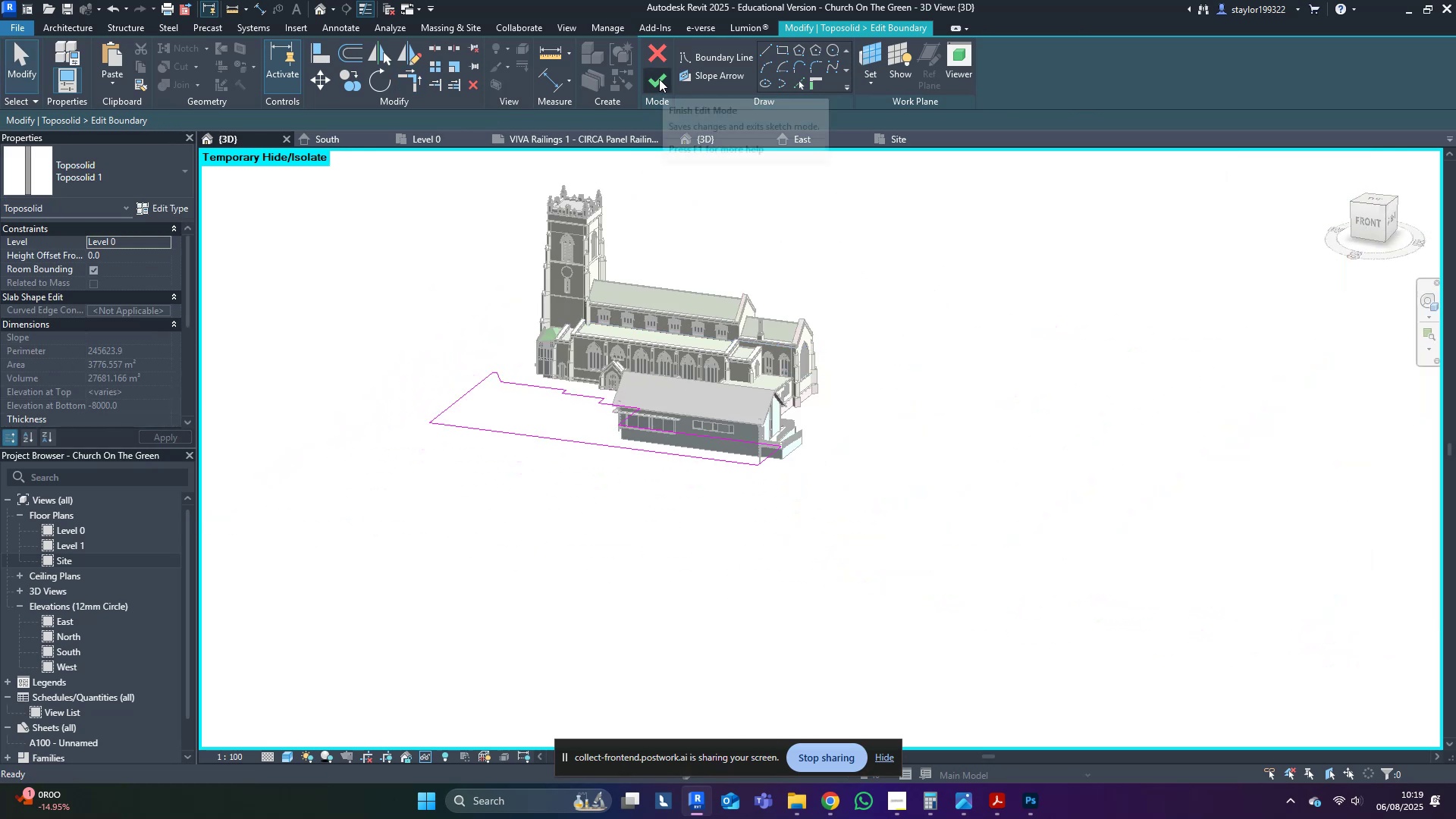 
left_click([659, 78])
 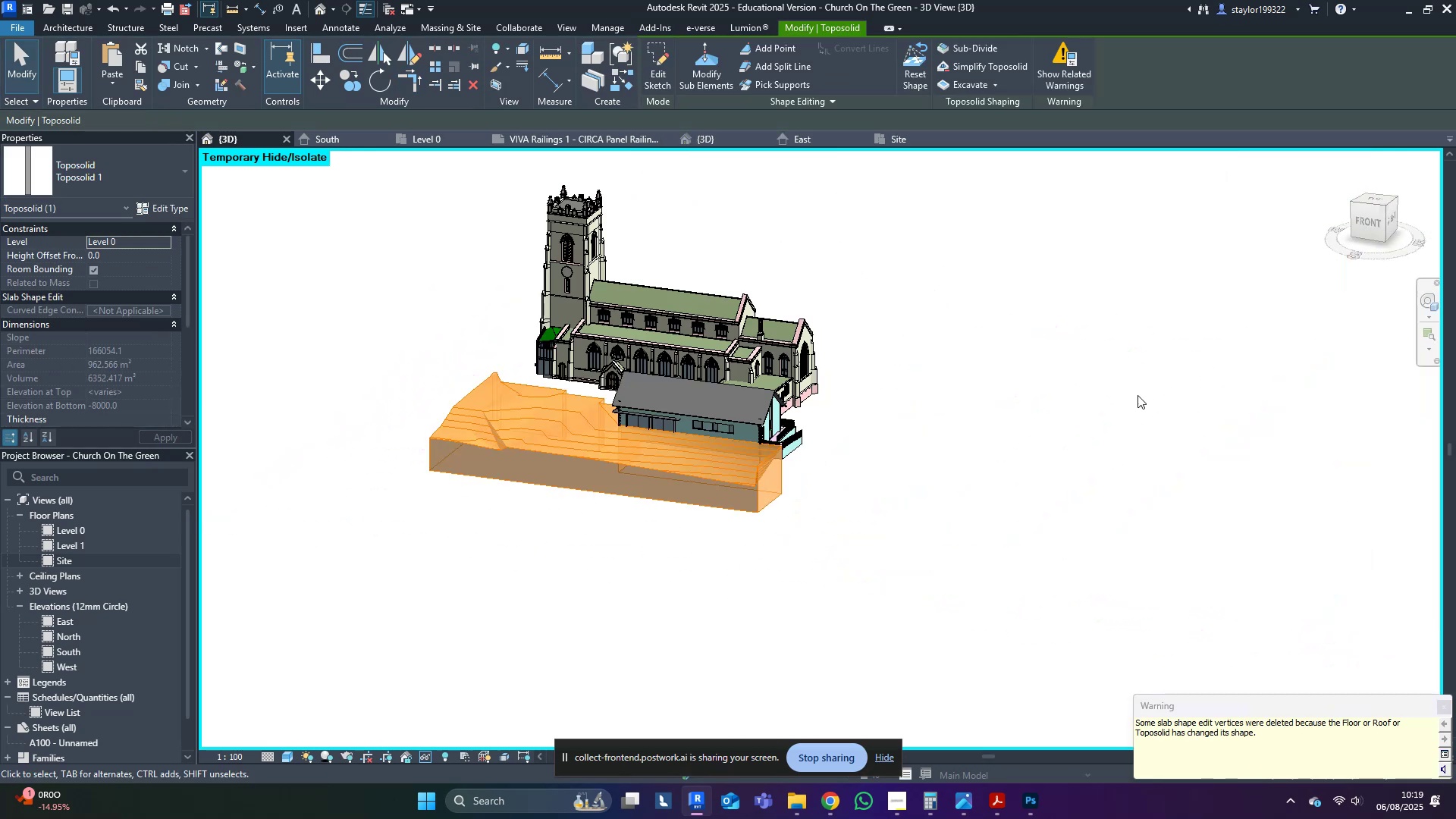 
left_click([1138, 416])
 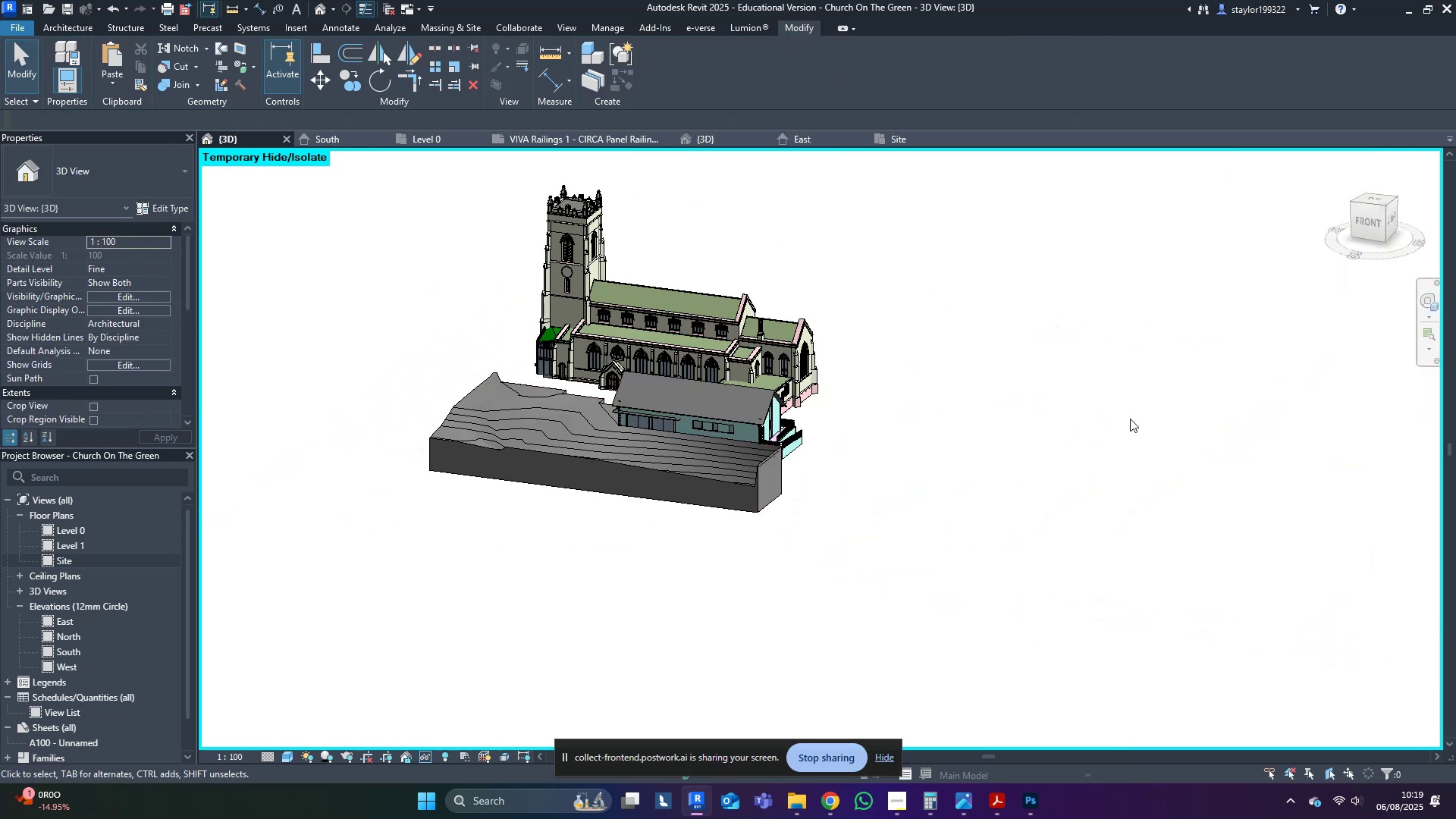 
scroll: coordinate [510, 568], scroll_direction: up, amount: 4.0
 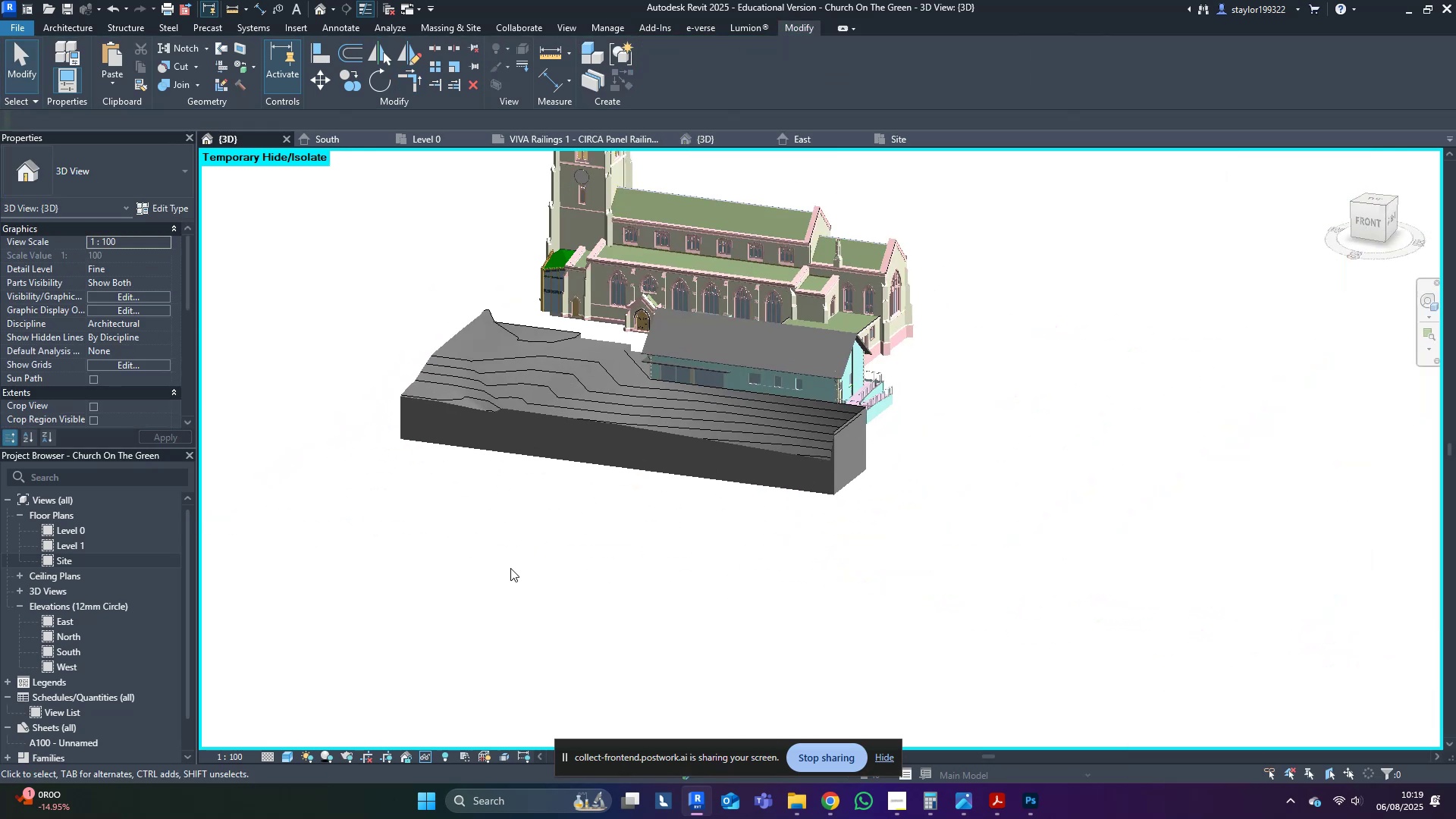 
hold_key(key=ShiftLeft, duration=1.5)
 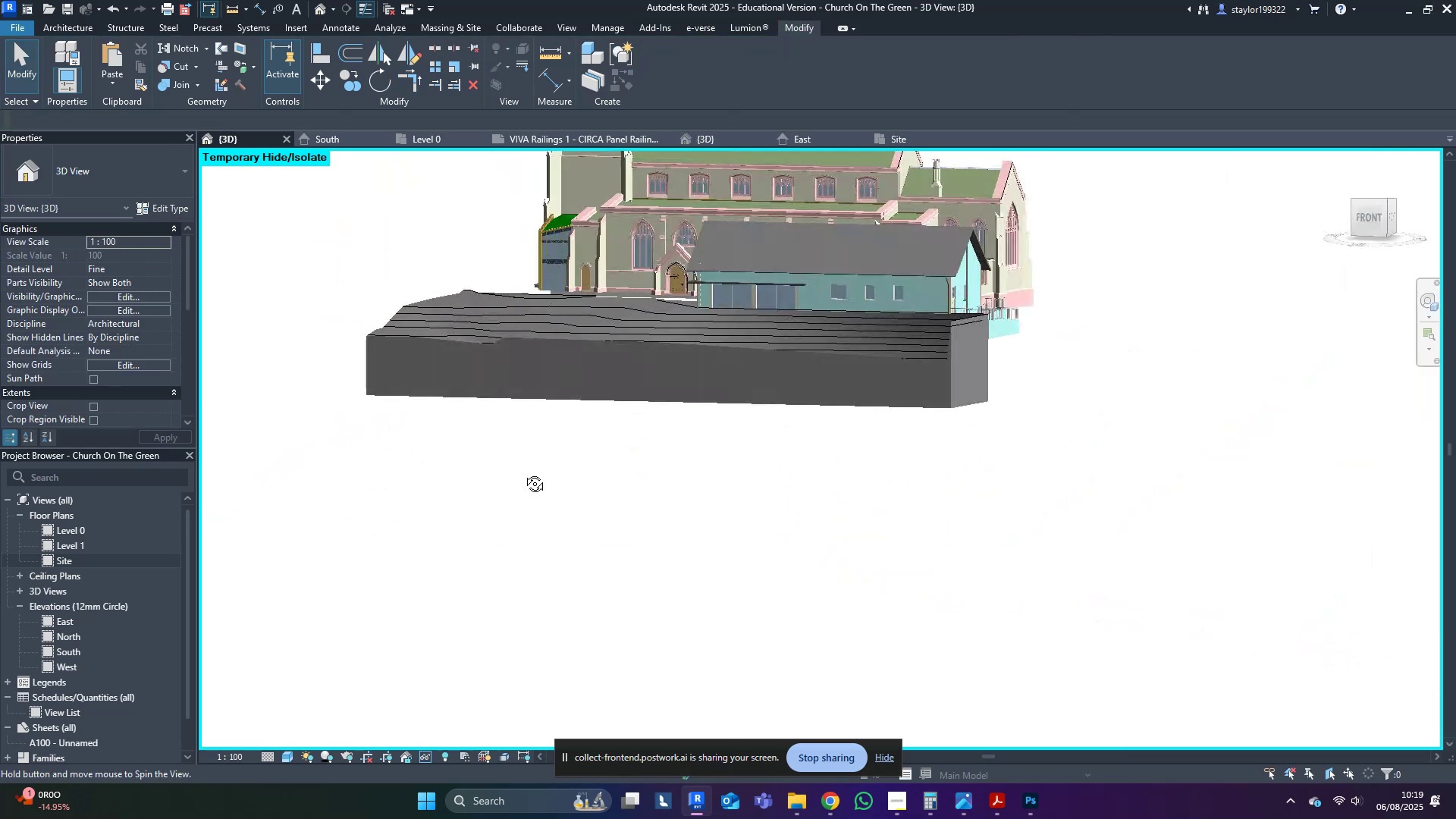 
hold_key(key=ShiftLeft, duration=1.14)
 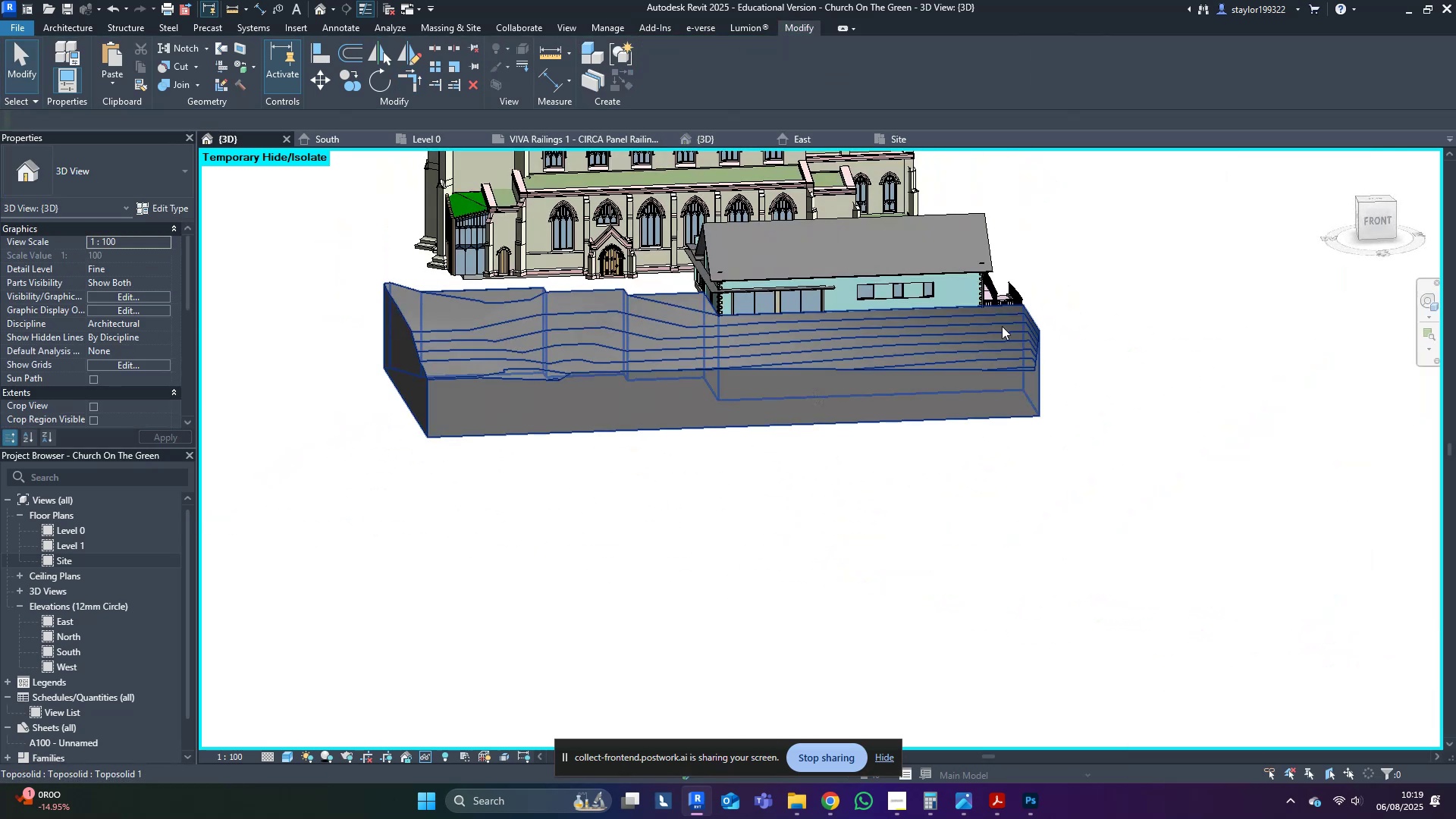 
left_click([1002, 326])
 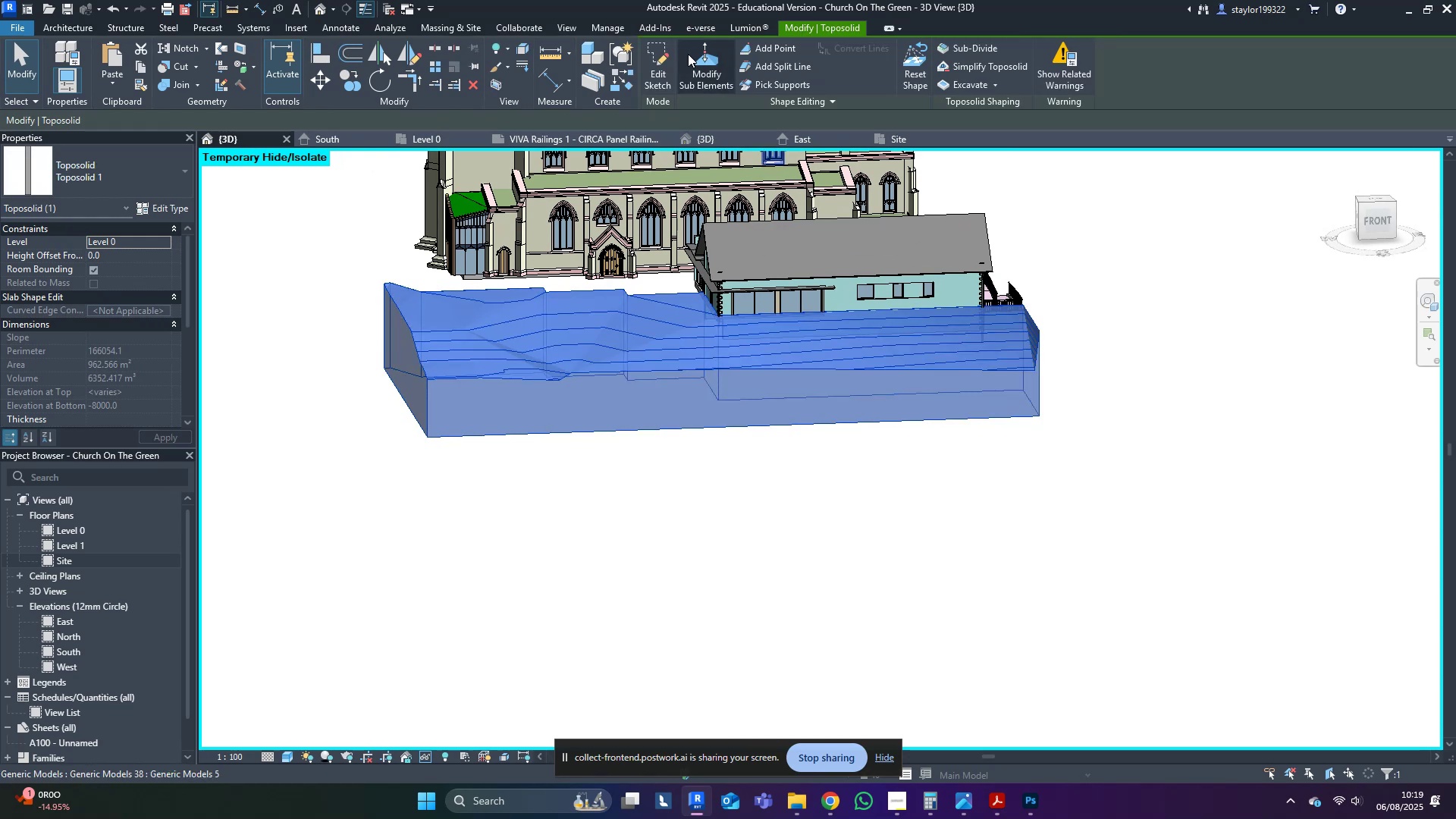 
left_click([701, 55])
 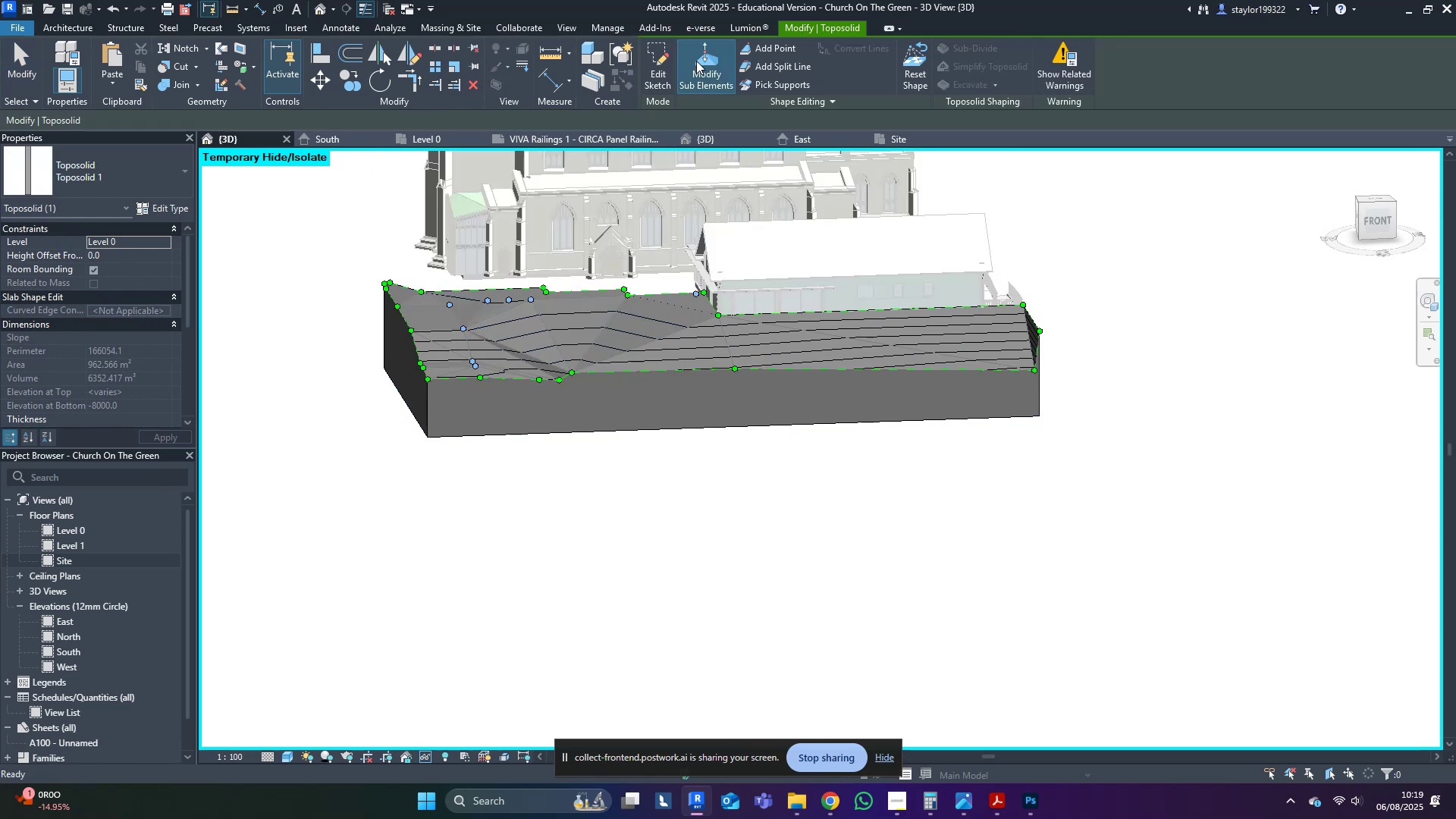 
scroll: coordinate [1003, 330], scroll_direction: up, amount: 7.0
 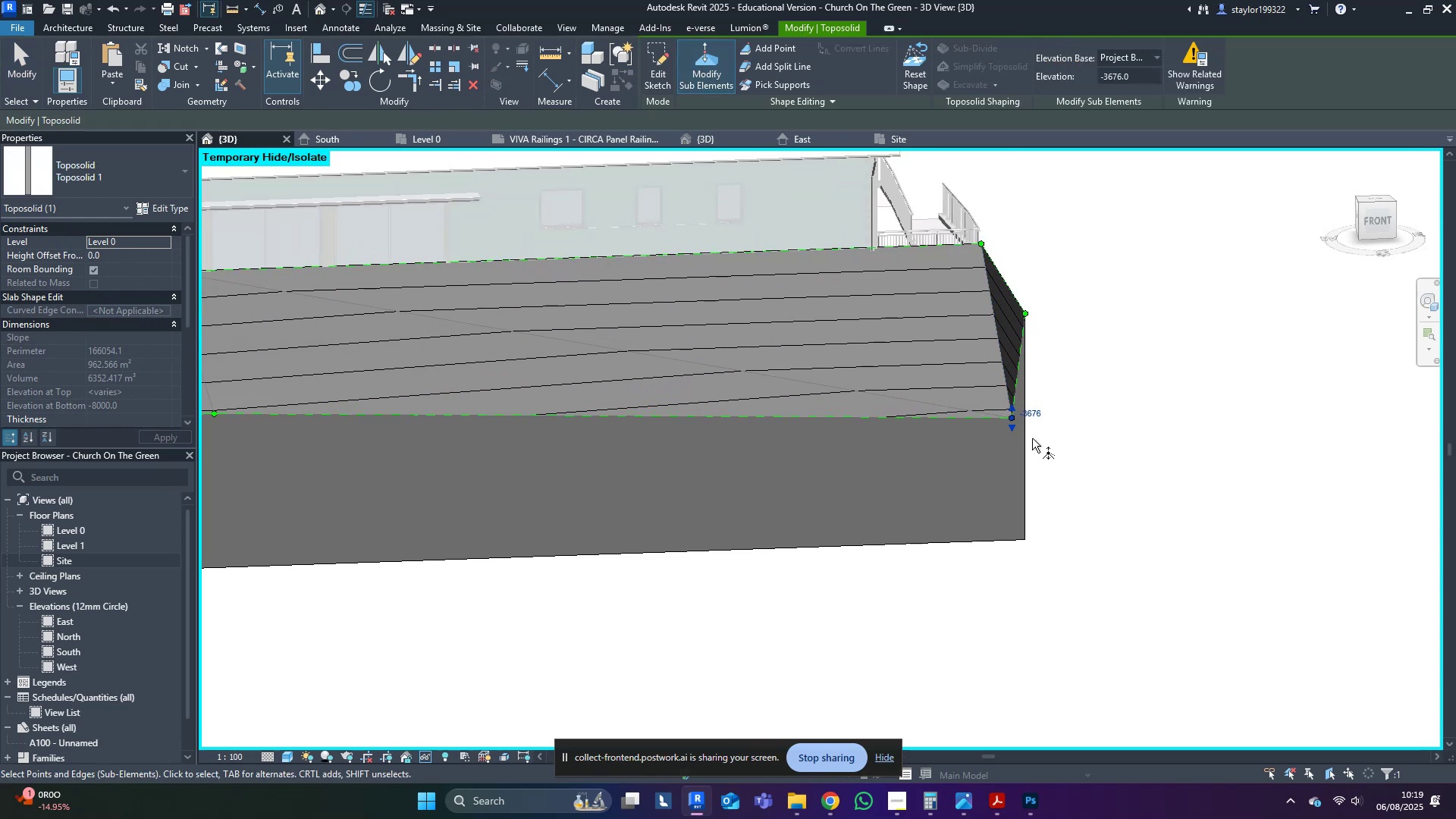 
left_click([1030, 421])
 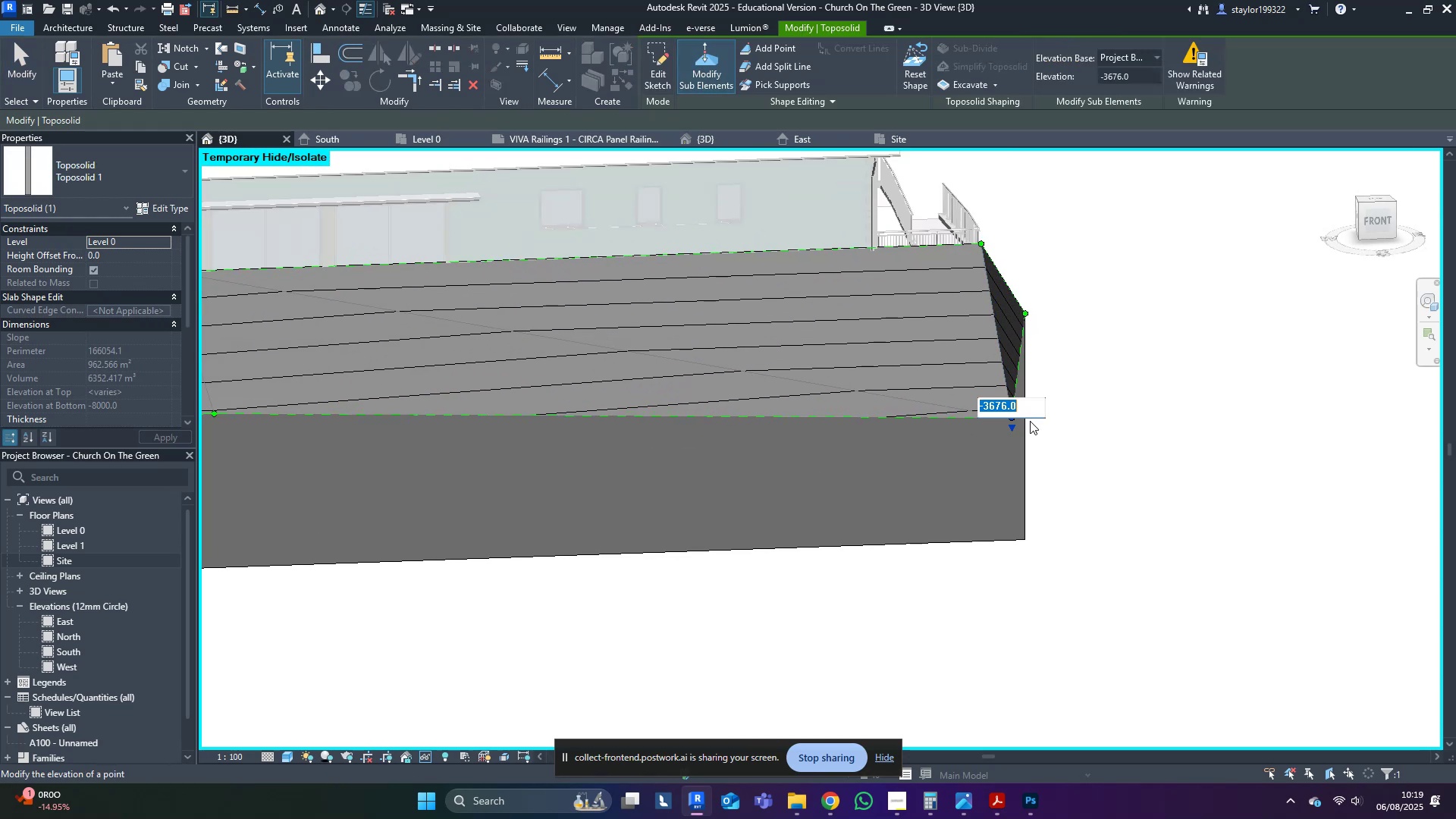 
key(Control+ControlLeft)
 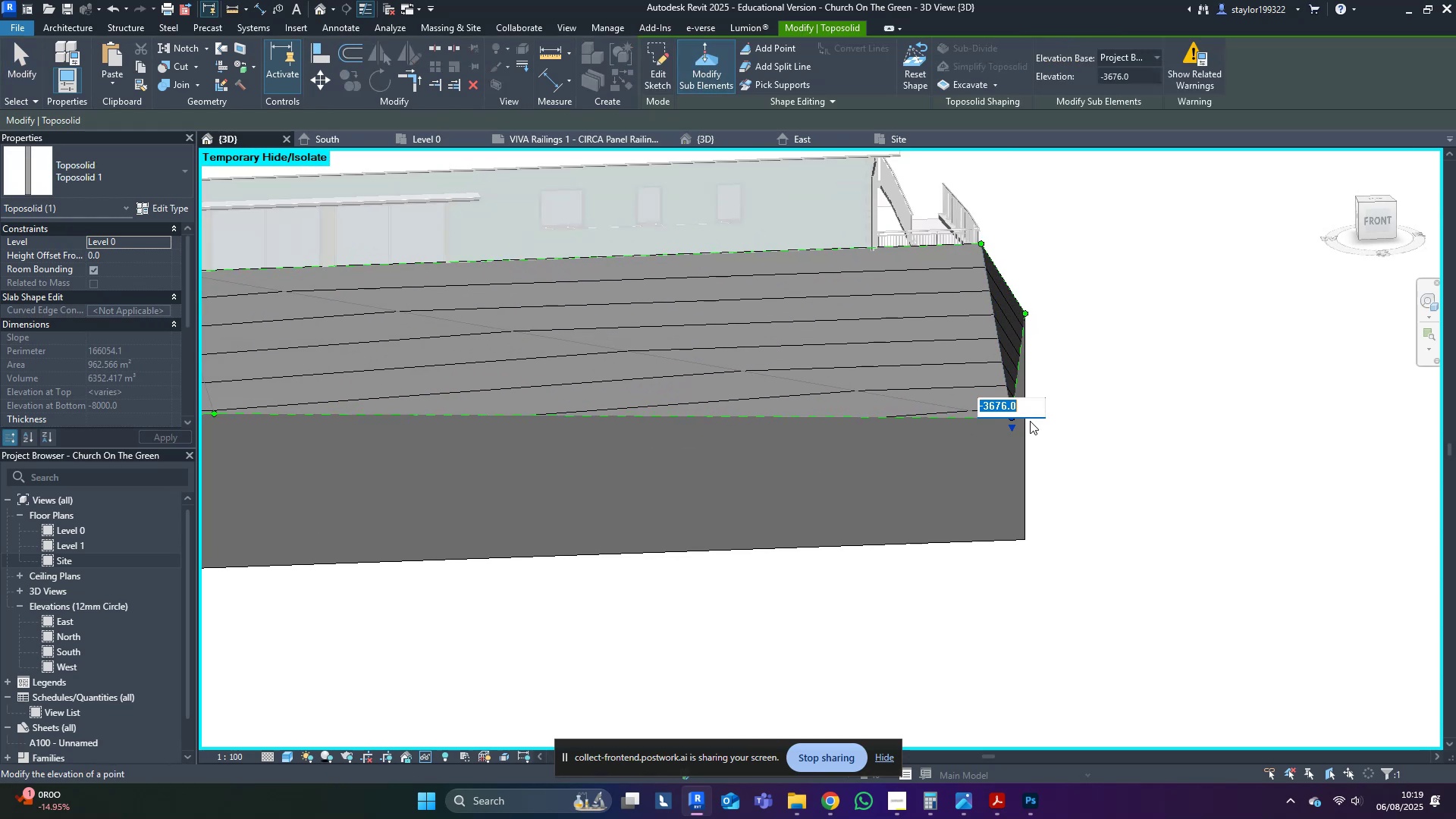 
key(Control+C)
 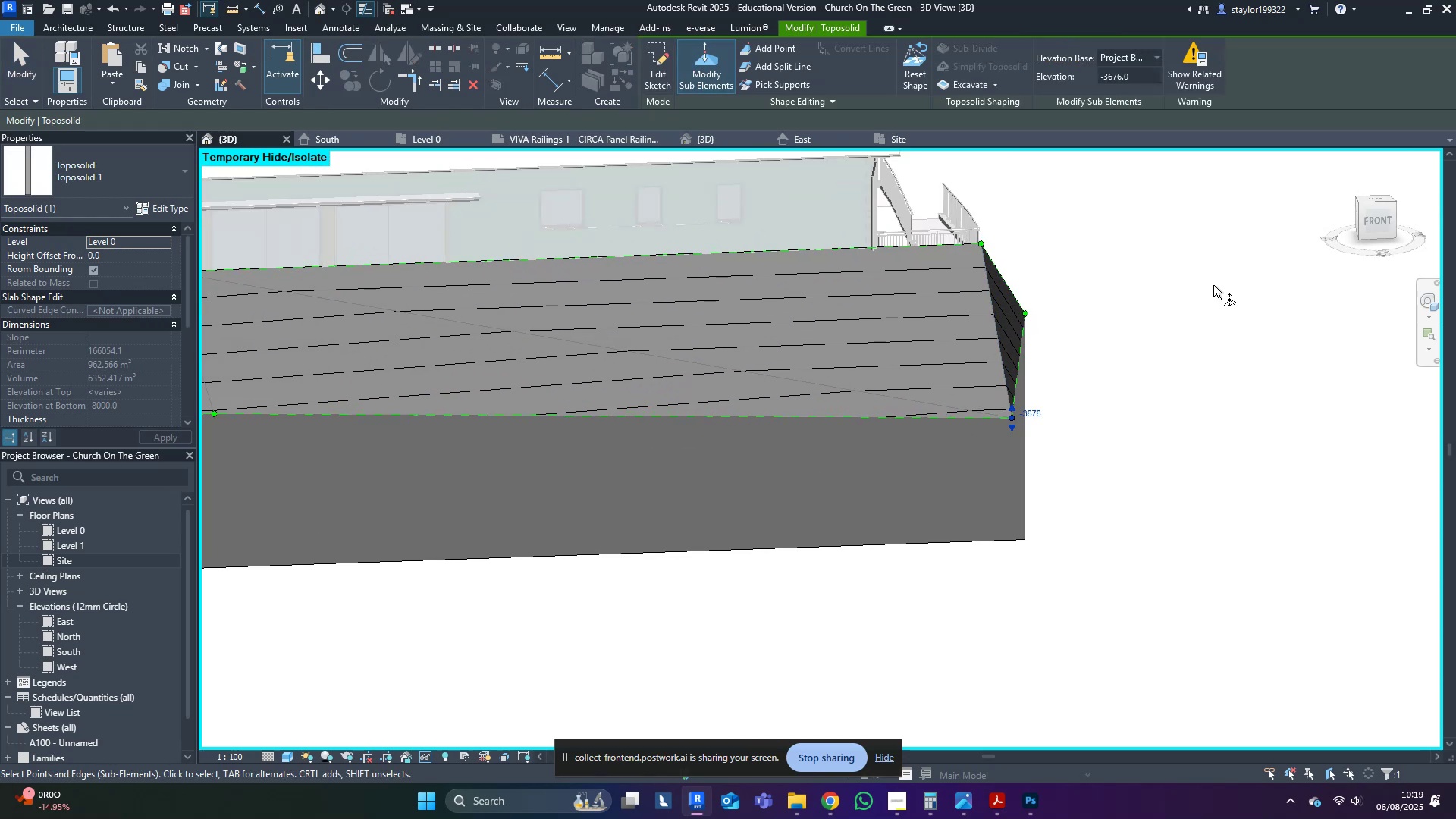 
double_click([1225, 282])
 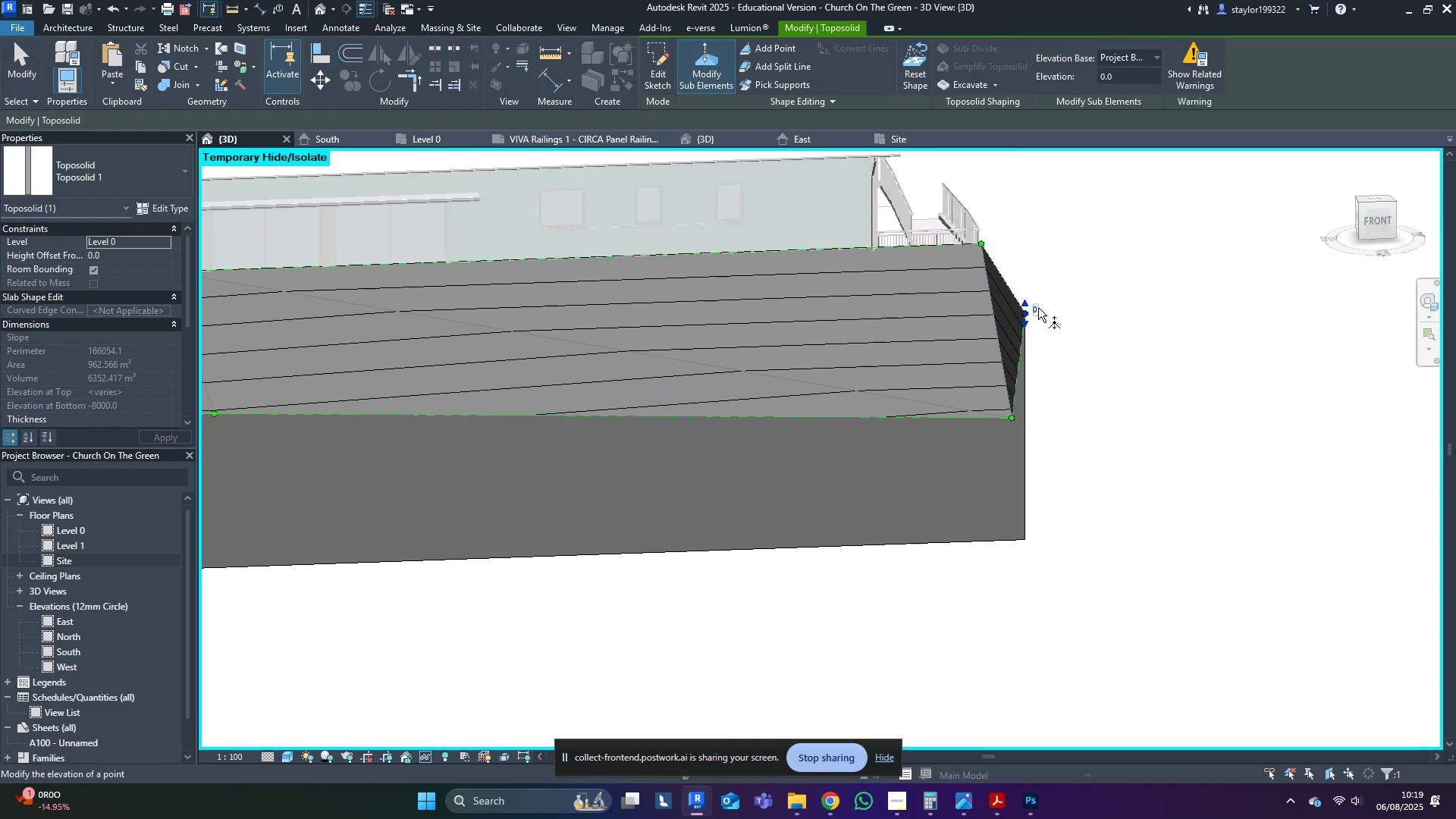 
key(Control+ControlLeft)
 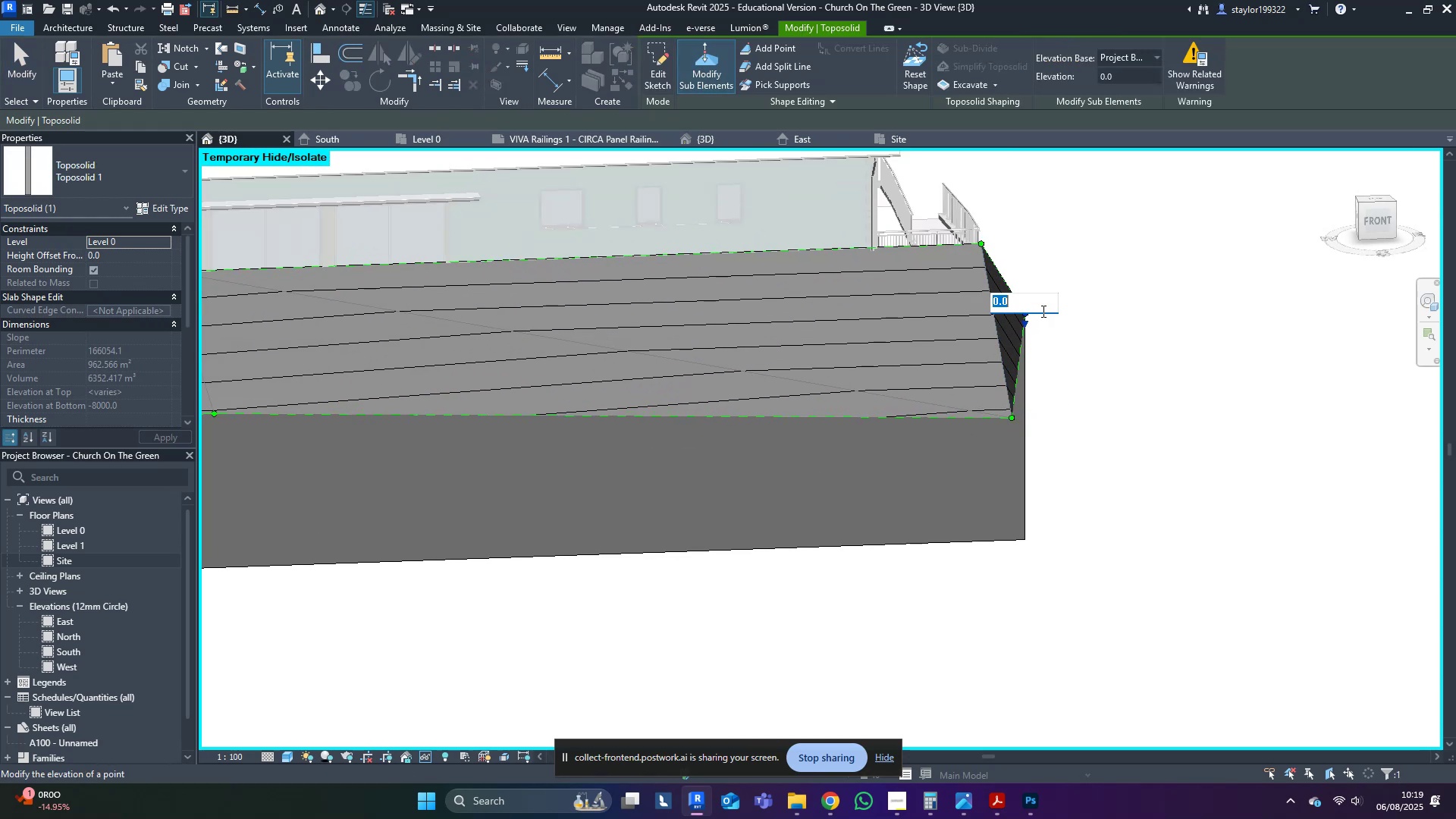 
key(Control+V)
 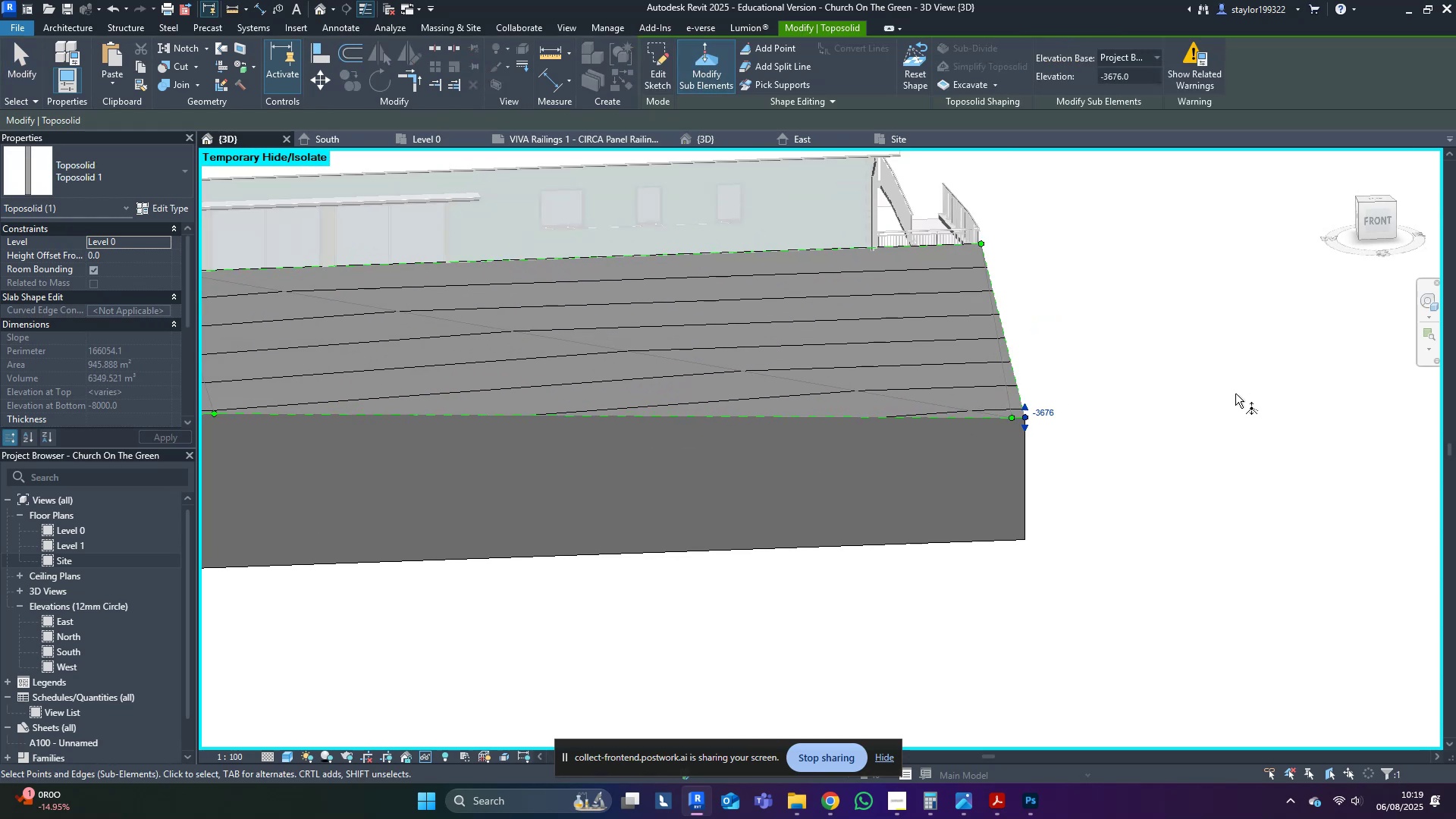 
double_click([1257, 290])
 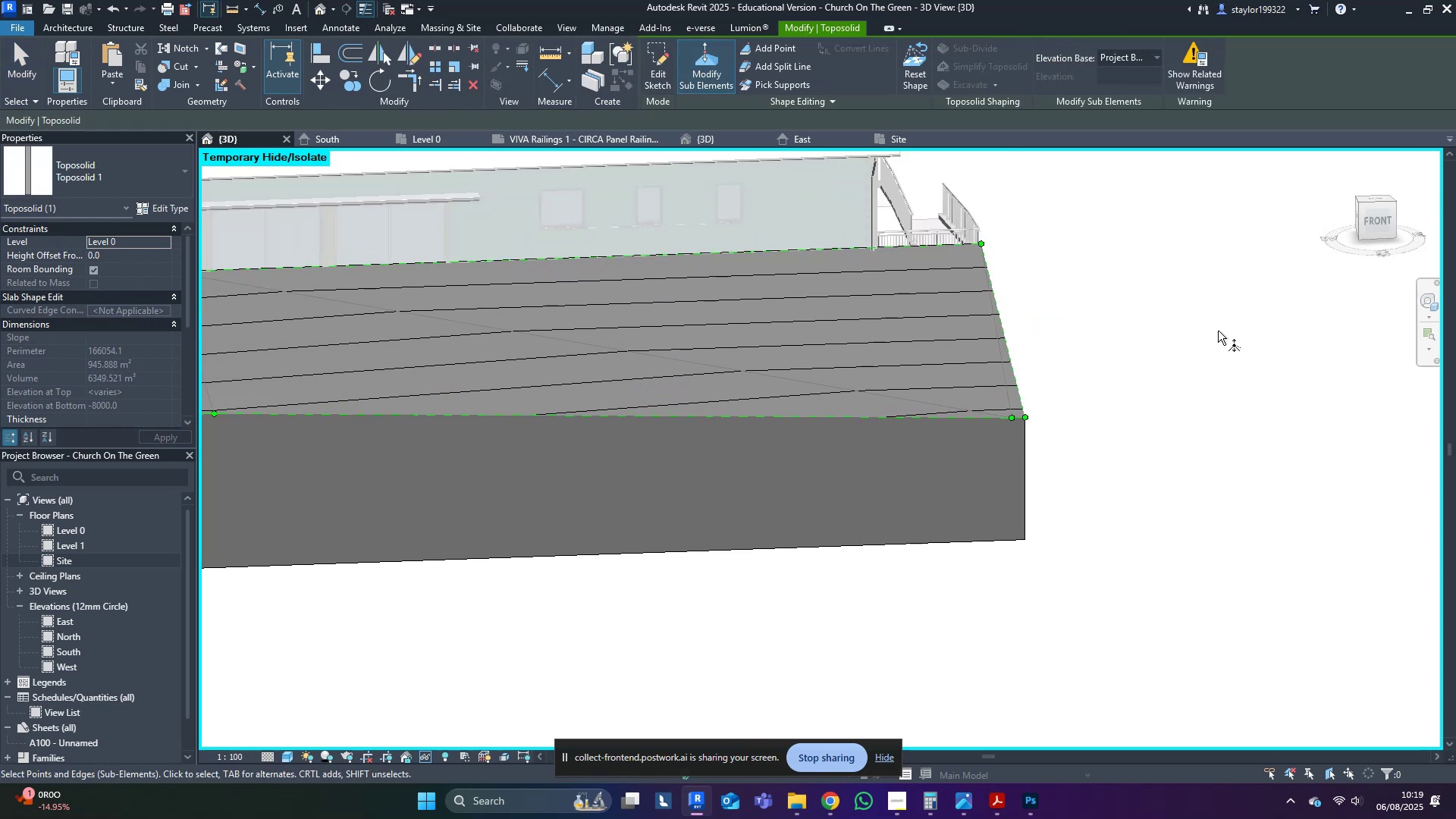 
key(Escape)
 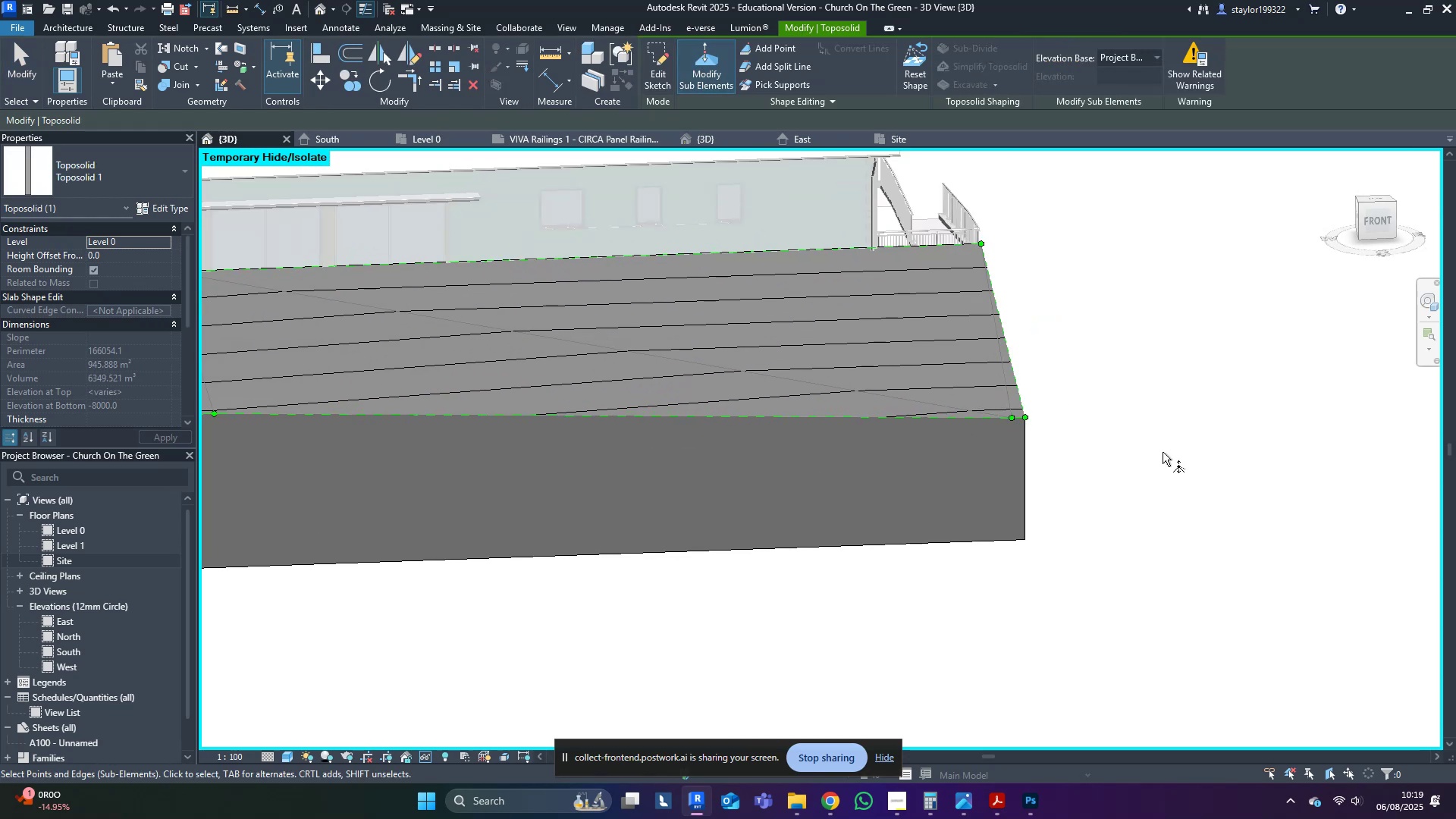 
scroll: coordinate [1141, 479], scroll_direction: down, amount: 8.0
 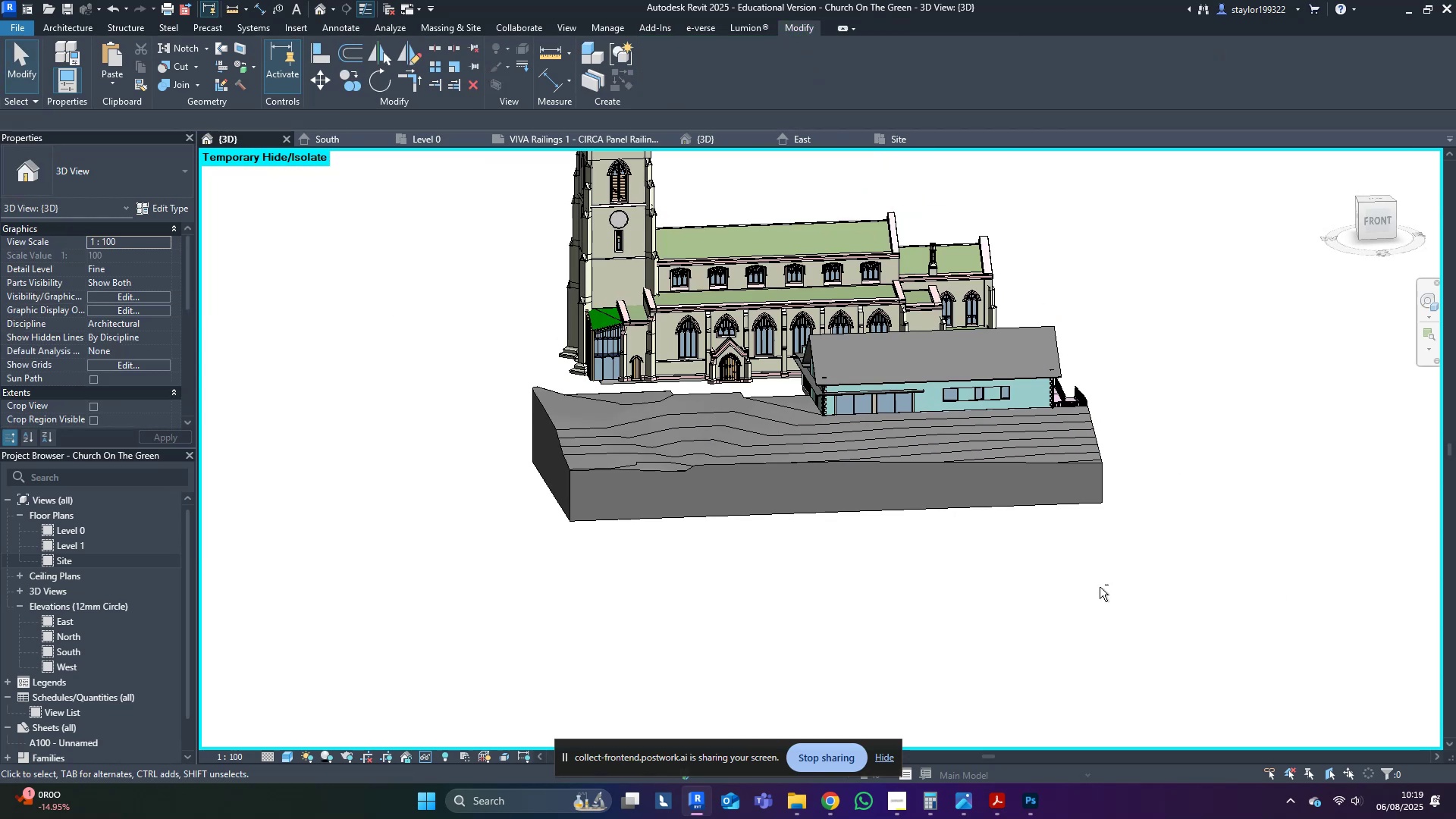 
key(Escape)
 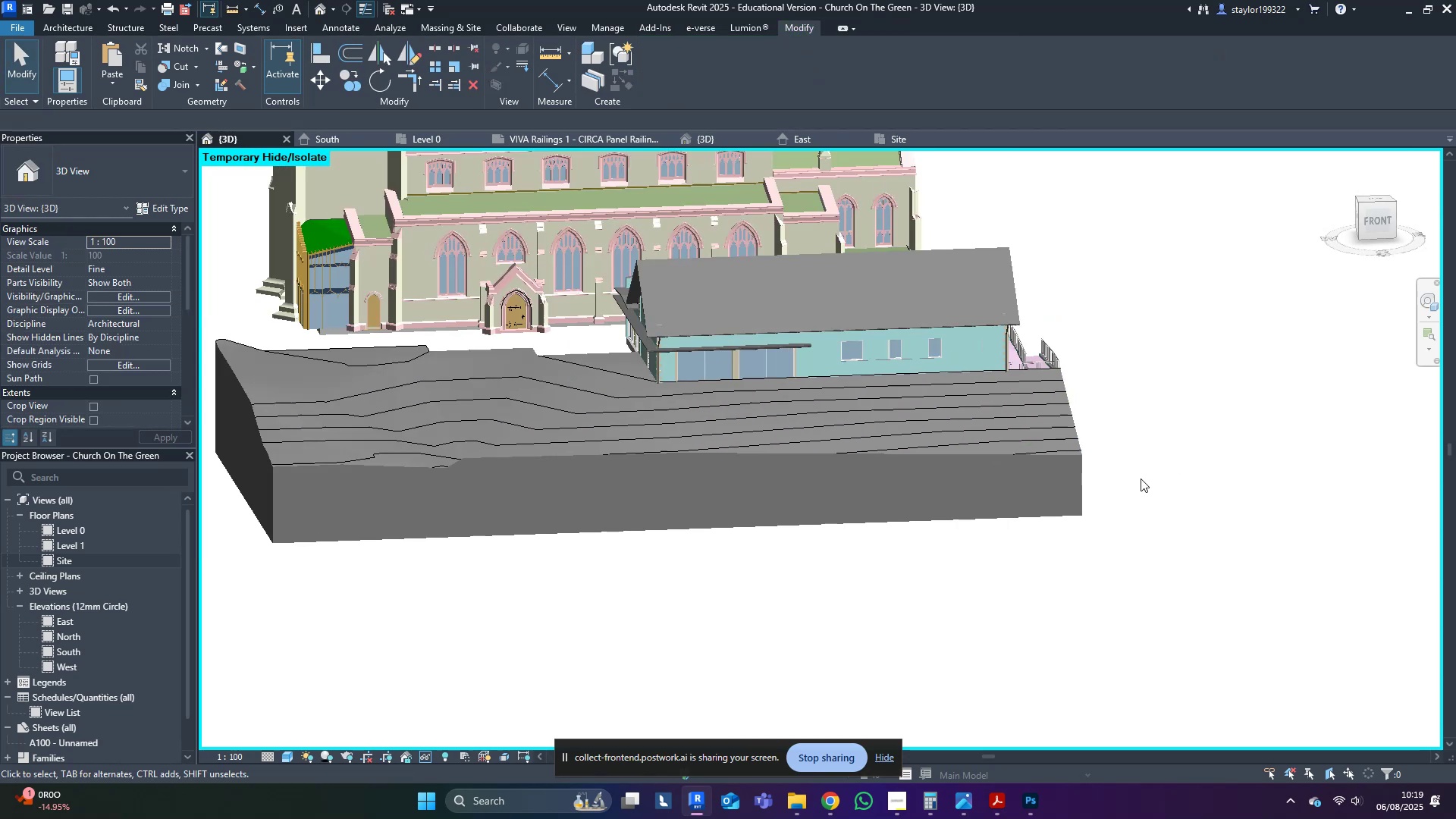 
hold_key(key=ShiftLeft, duration=0.77)
 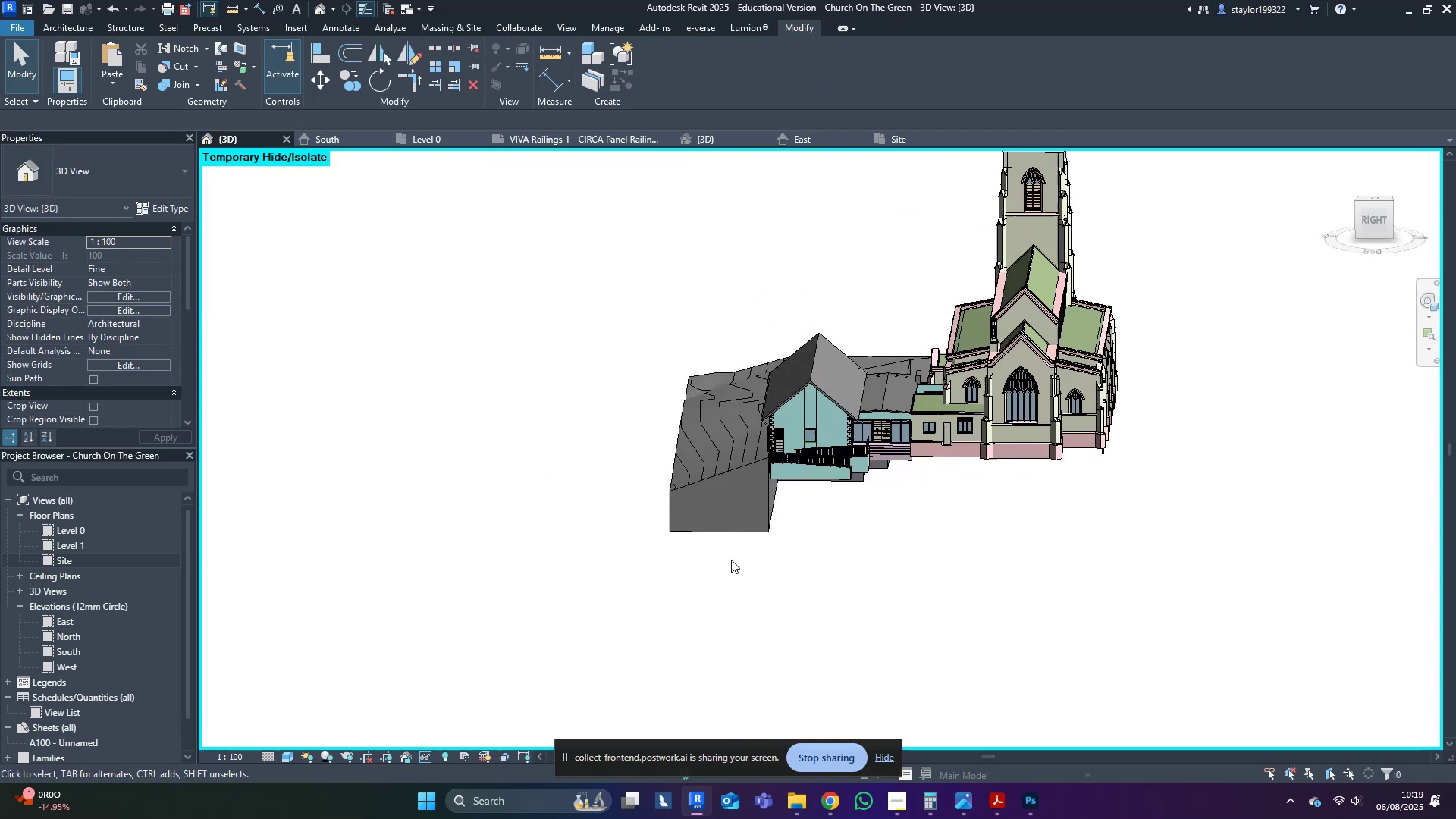 
scroll: coordinate [732, 445], scroll_direction: up, amount: 10.0
 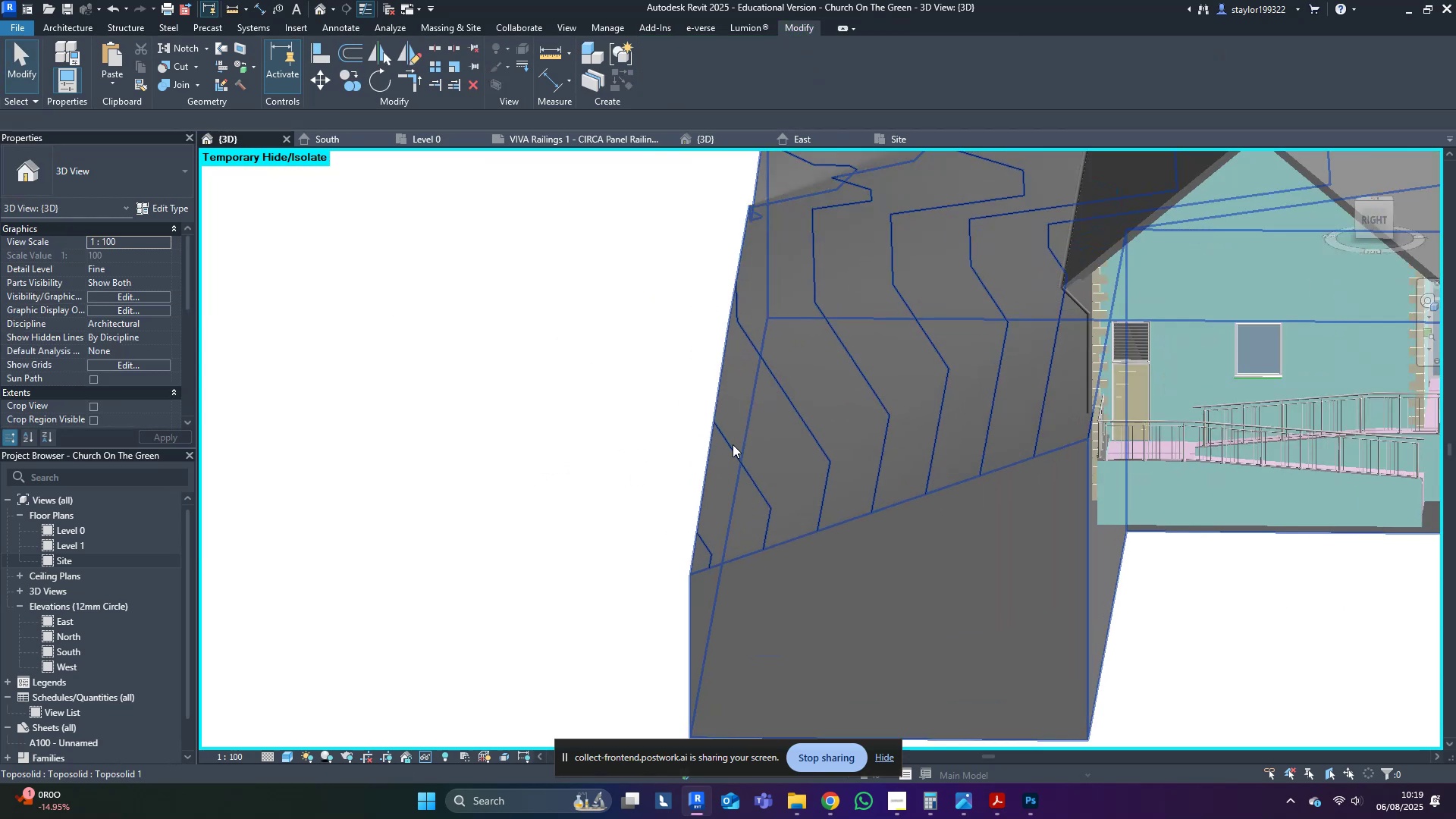 
hold_key(key=ShiftLeft, duration=0.52)
 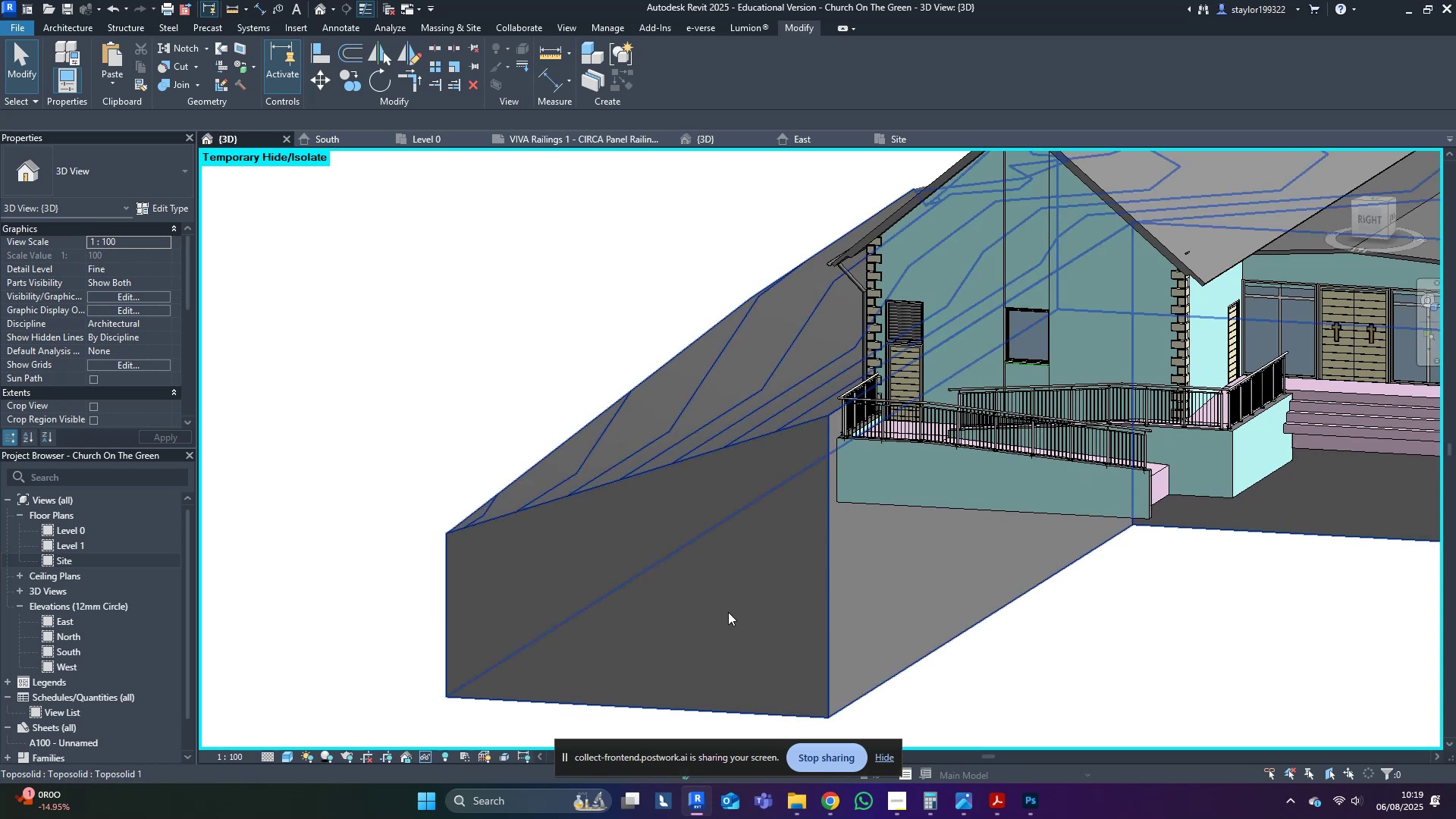 
left_click([494, 369])
 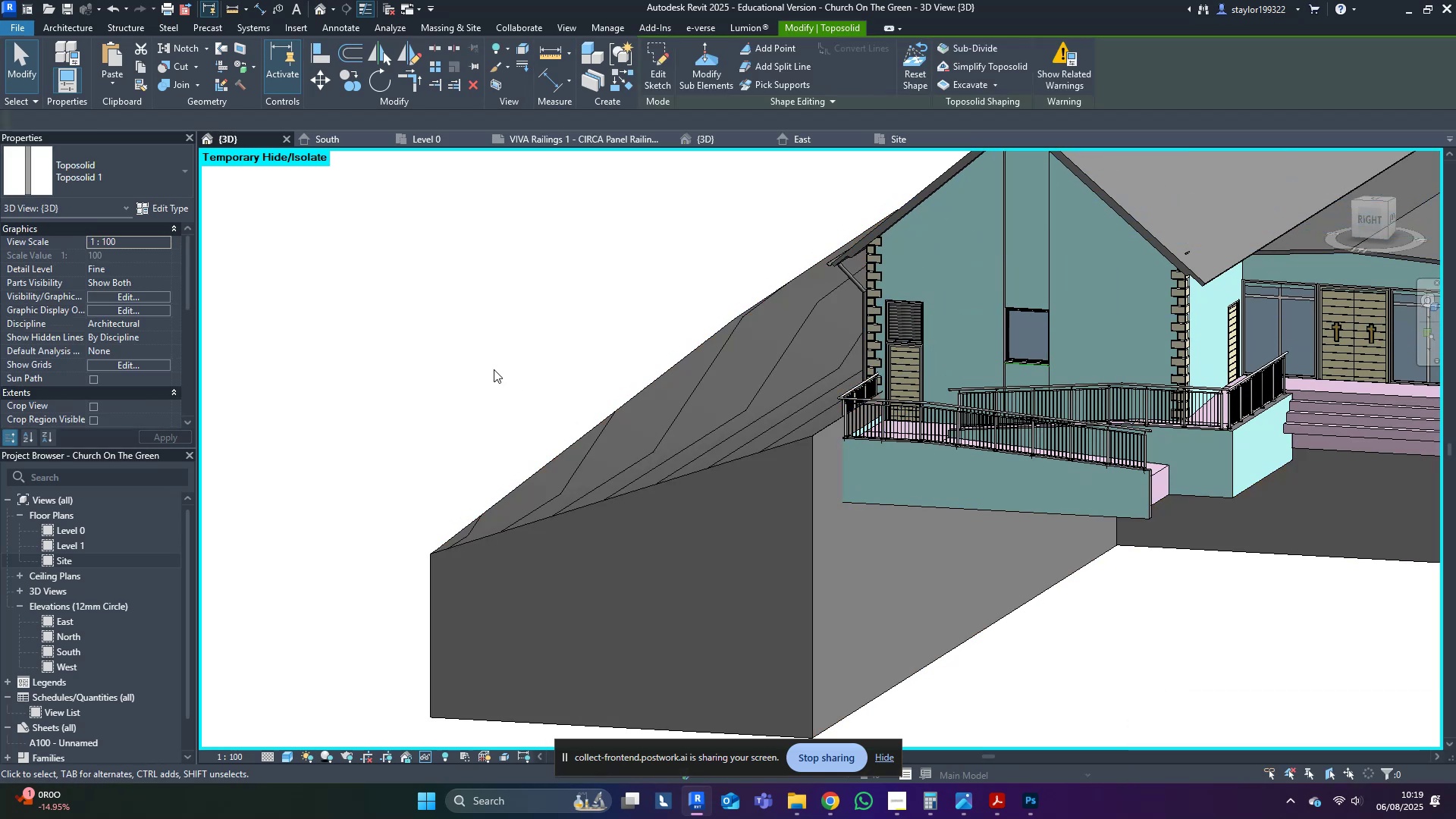 
key(Control+ControlLeft)
 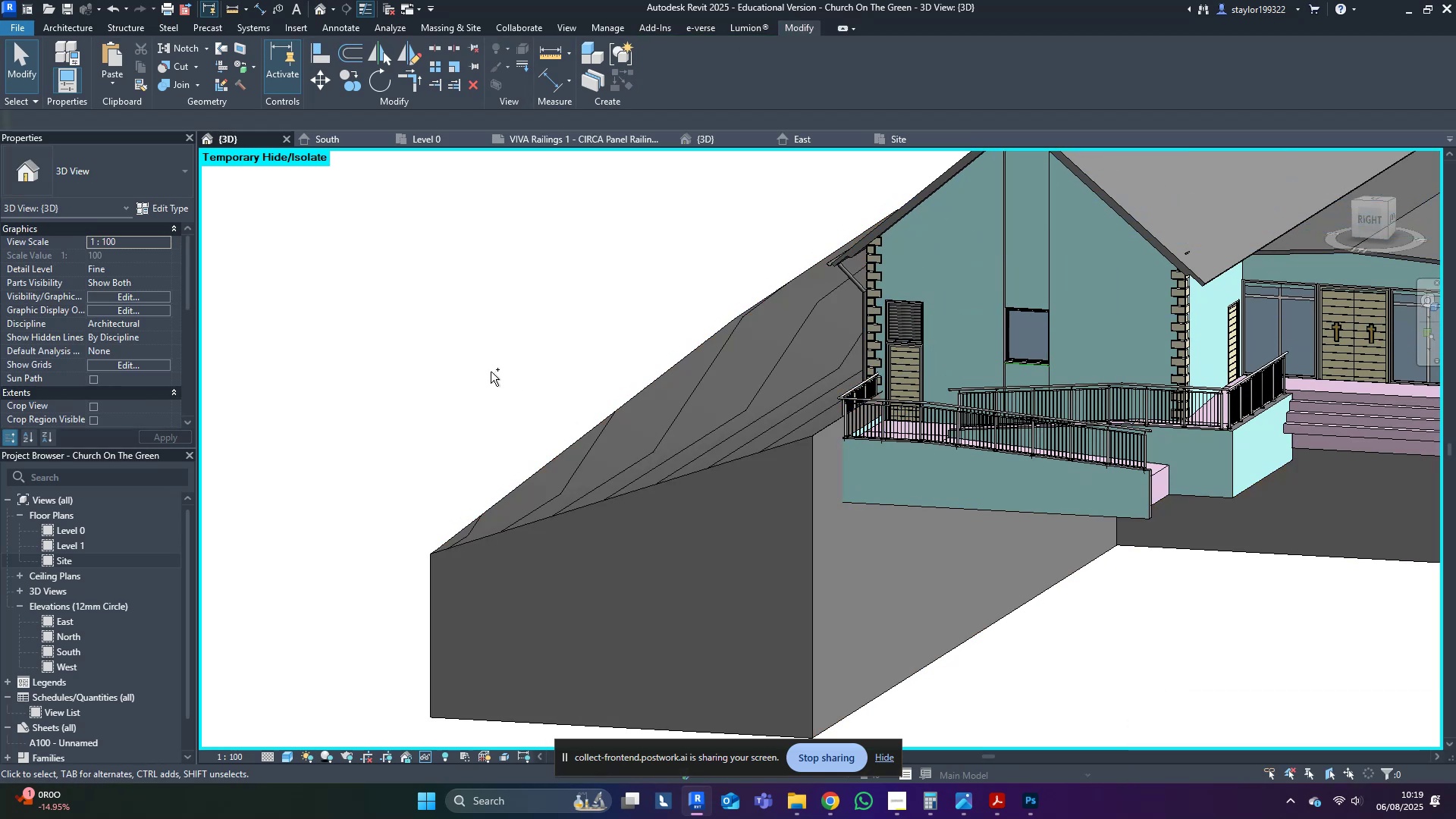 
key(Control+Z)
 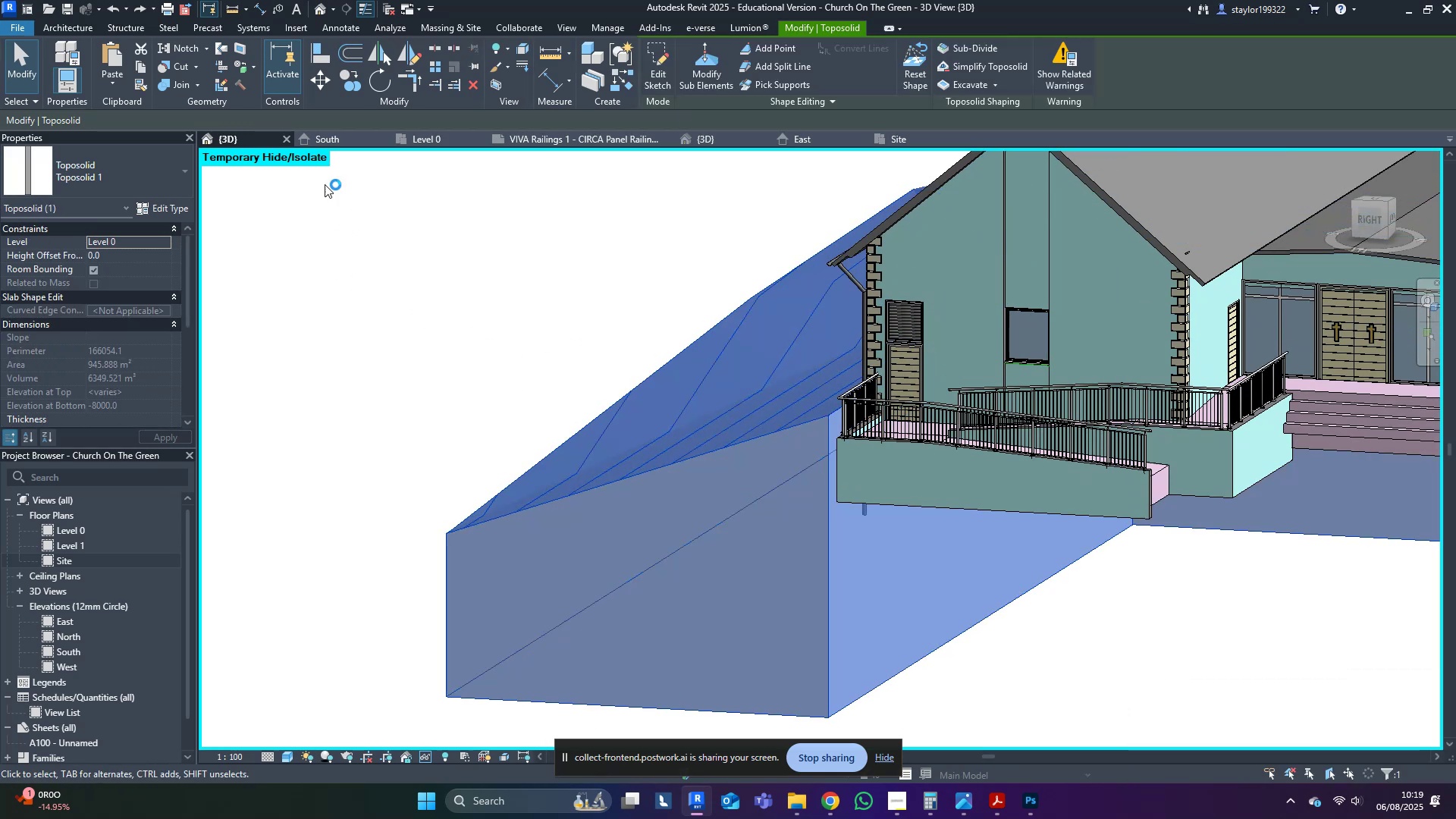 
left_click([319, 144])
 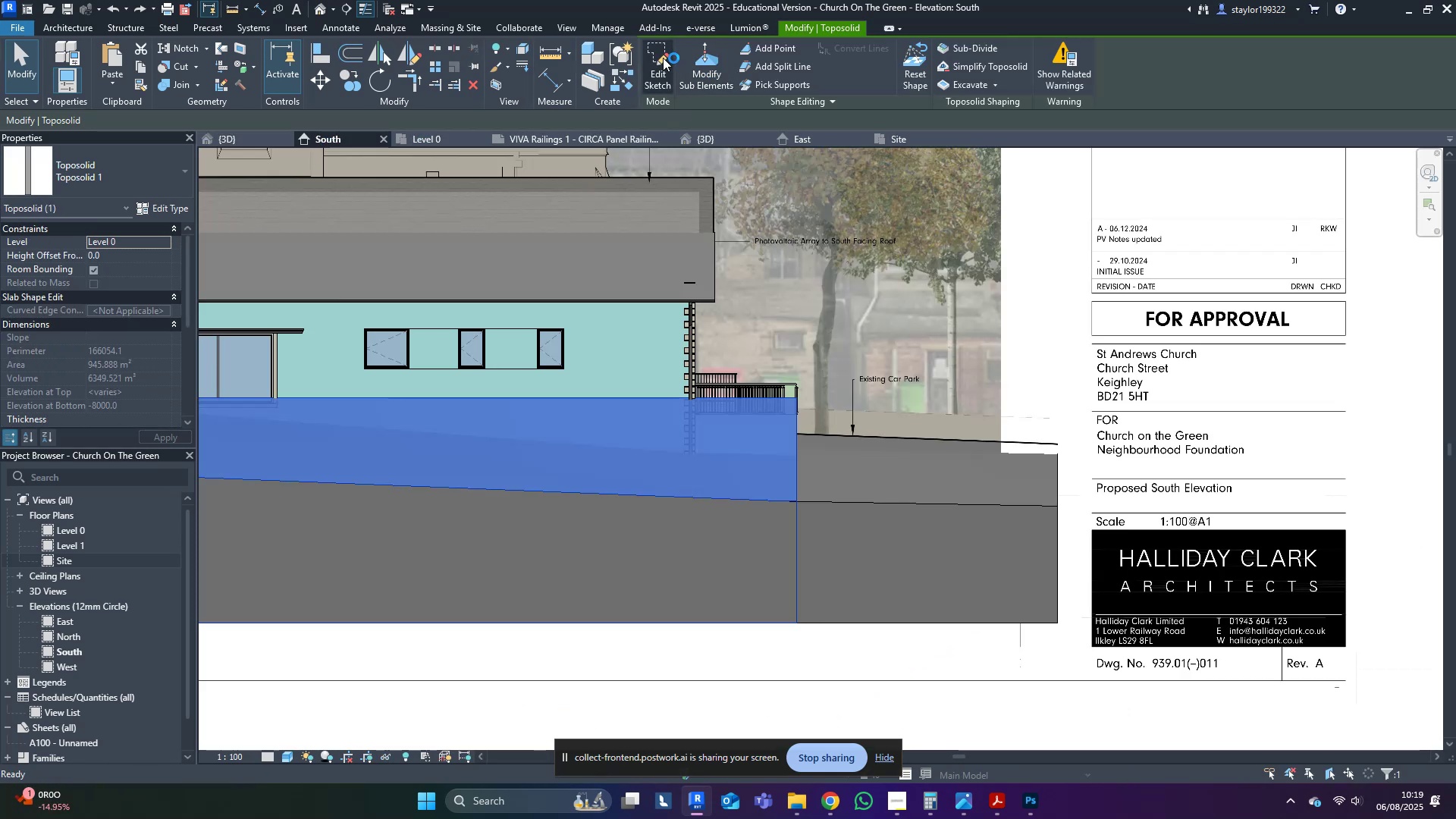 
type(wf)
 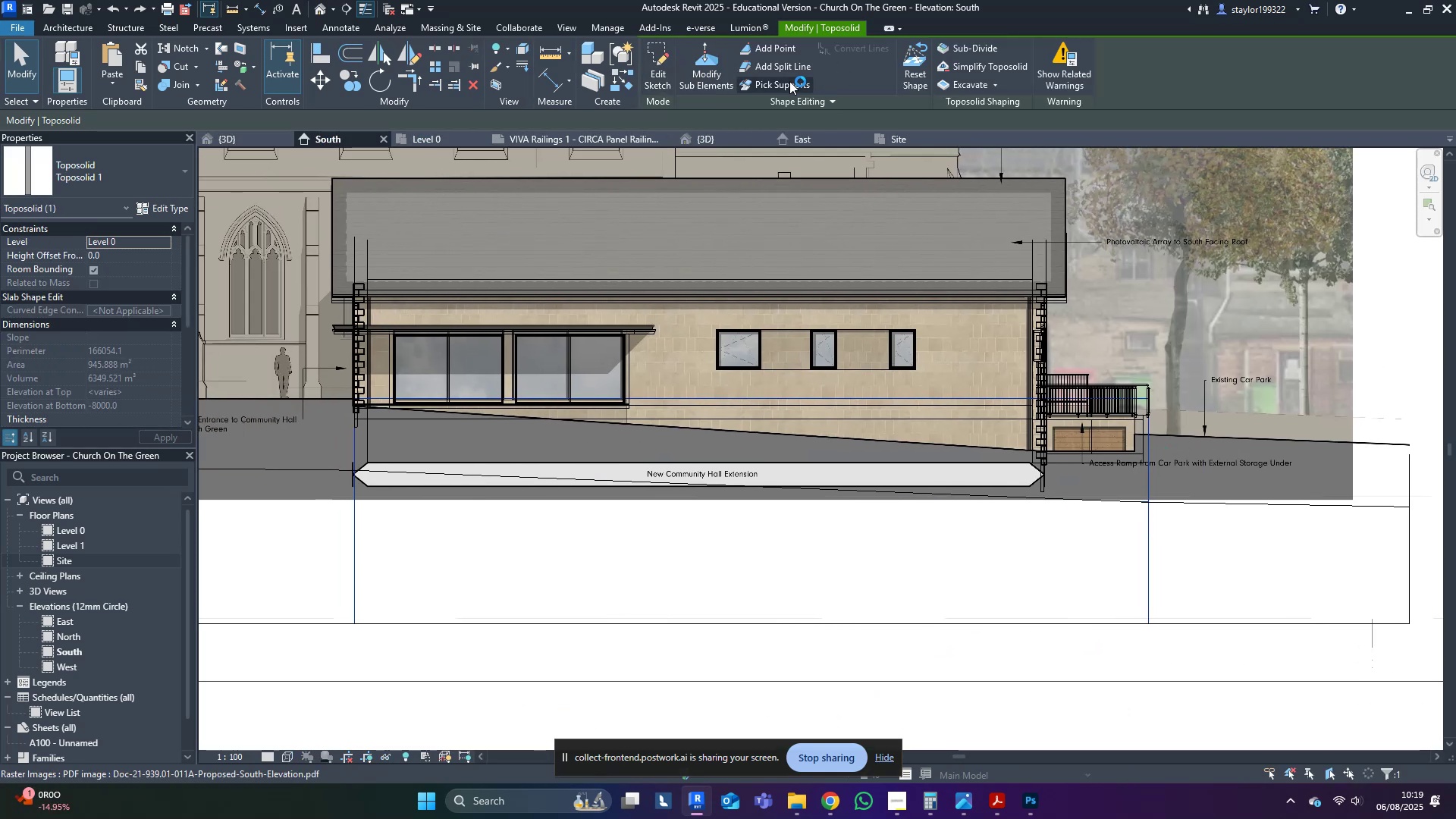 
left_click([720, 59])
 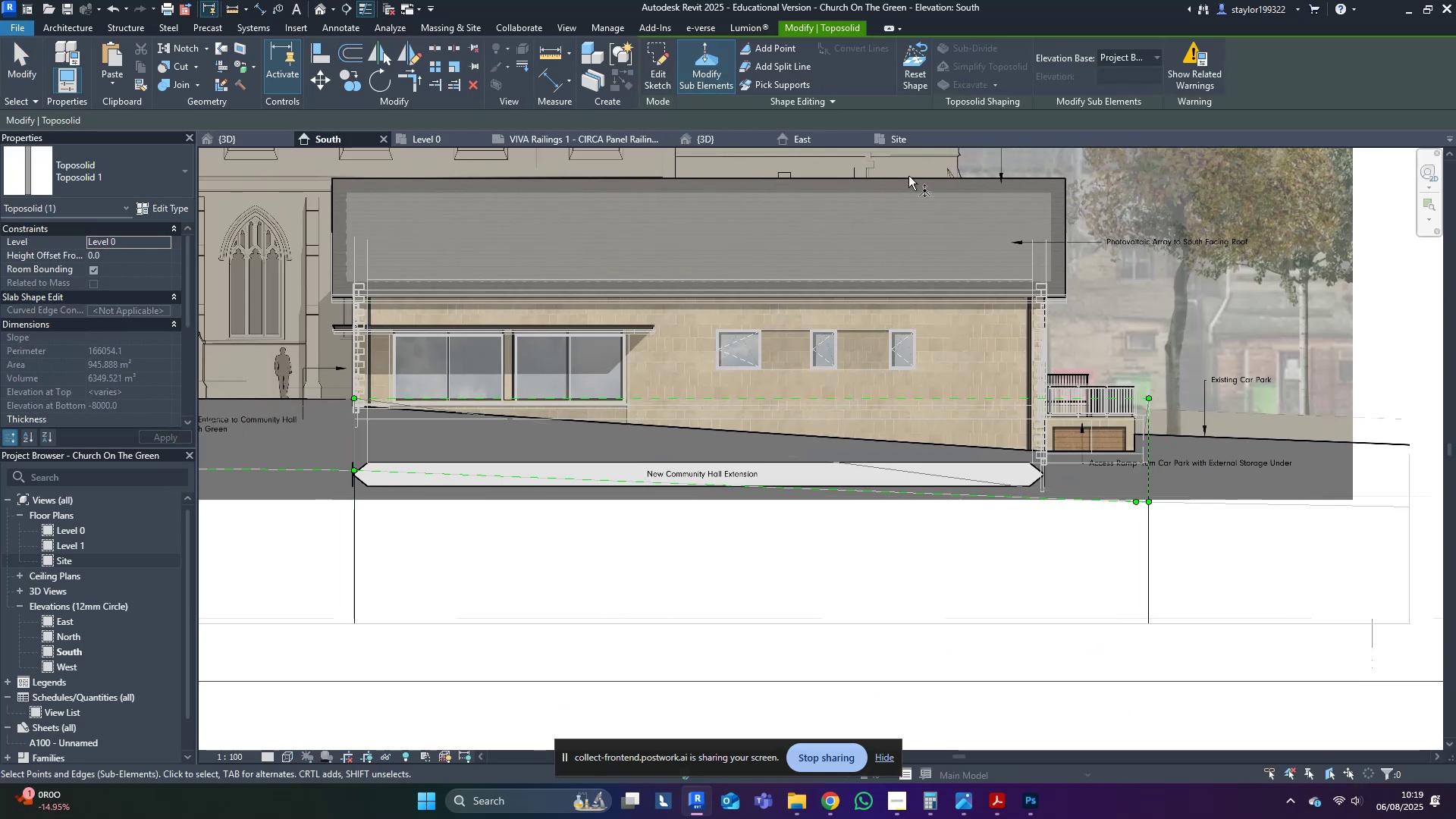 
scroll: coordinate [1189, 455], scroll_direction: up, amount: 4.0
 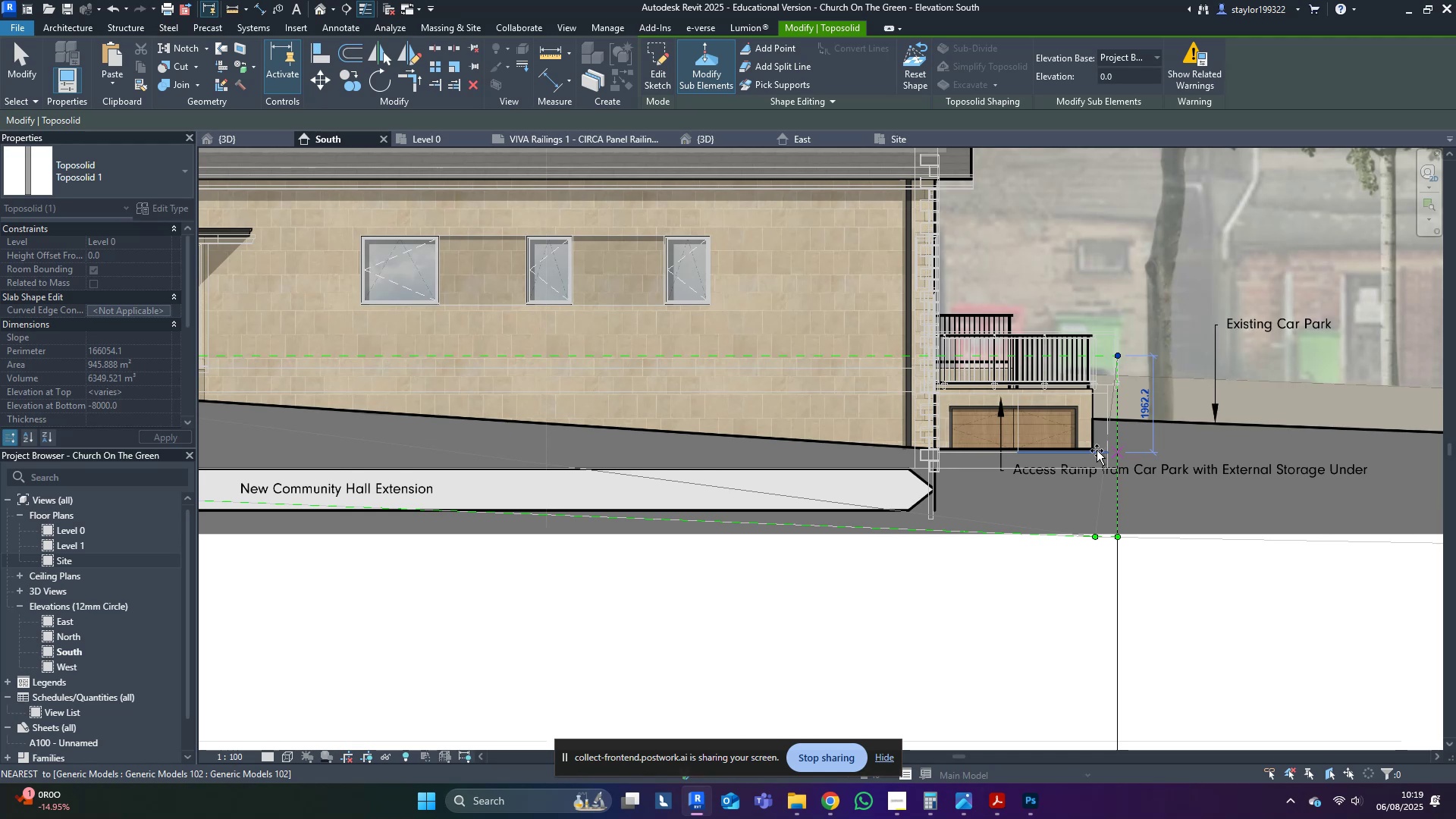 
scroll: coordinate [1065, 460], scroll_direction: down, amount: 4.0
 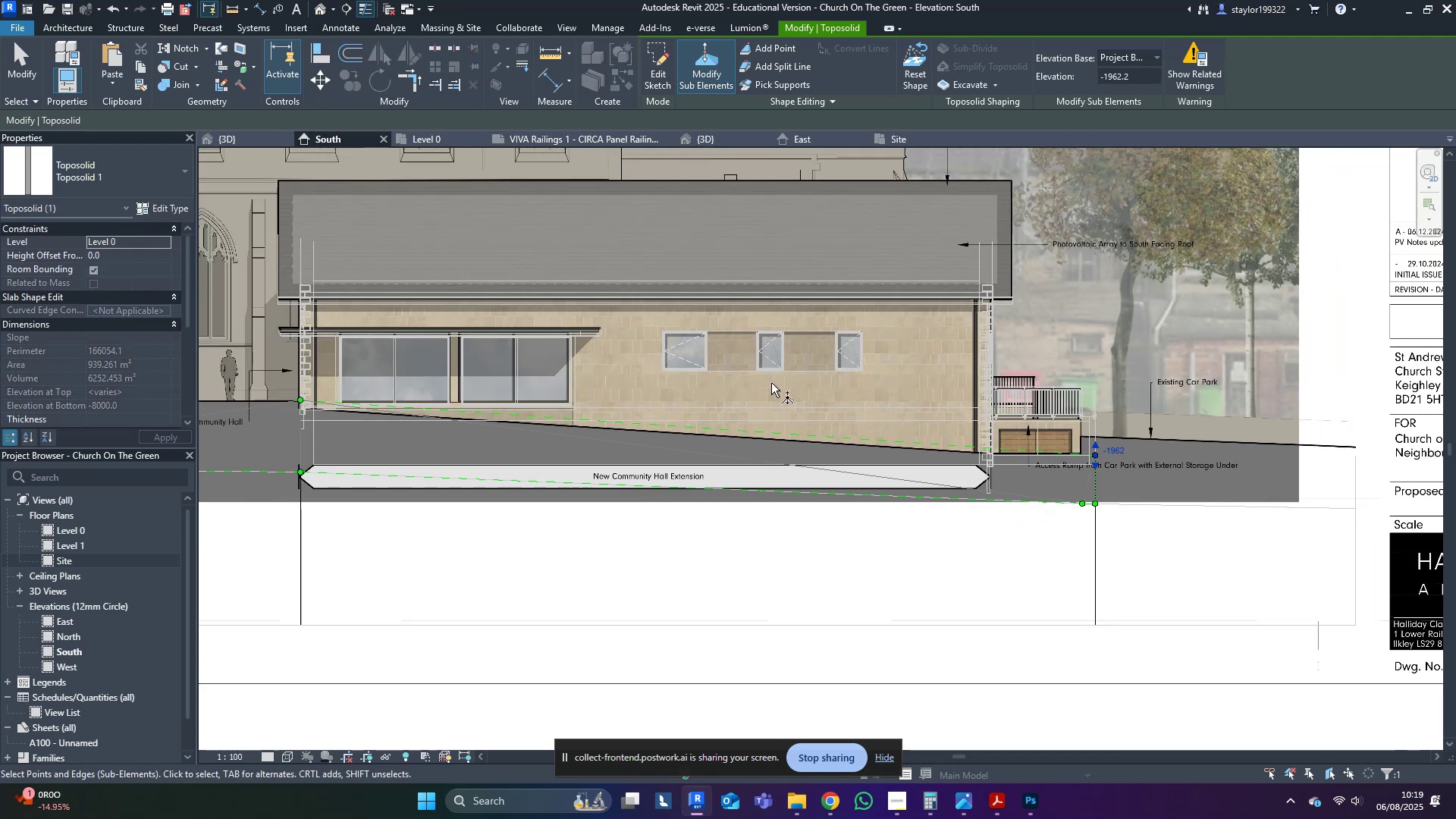 
scroll: coordinate [965, 430], scroll_direction: up, amount: 9.0
 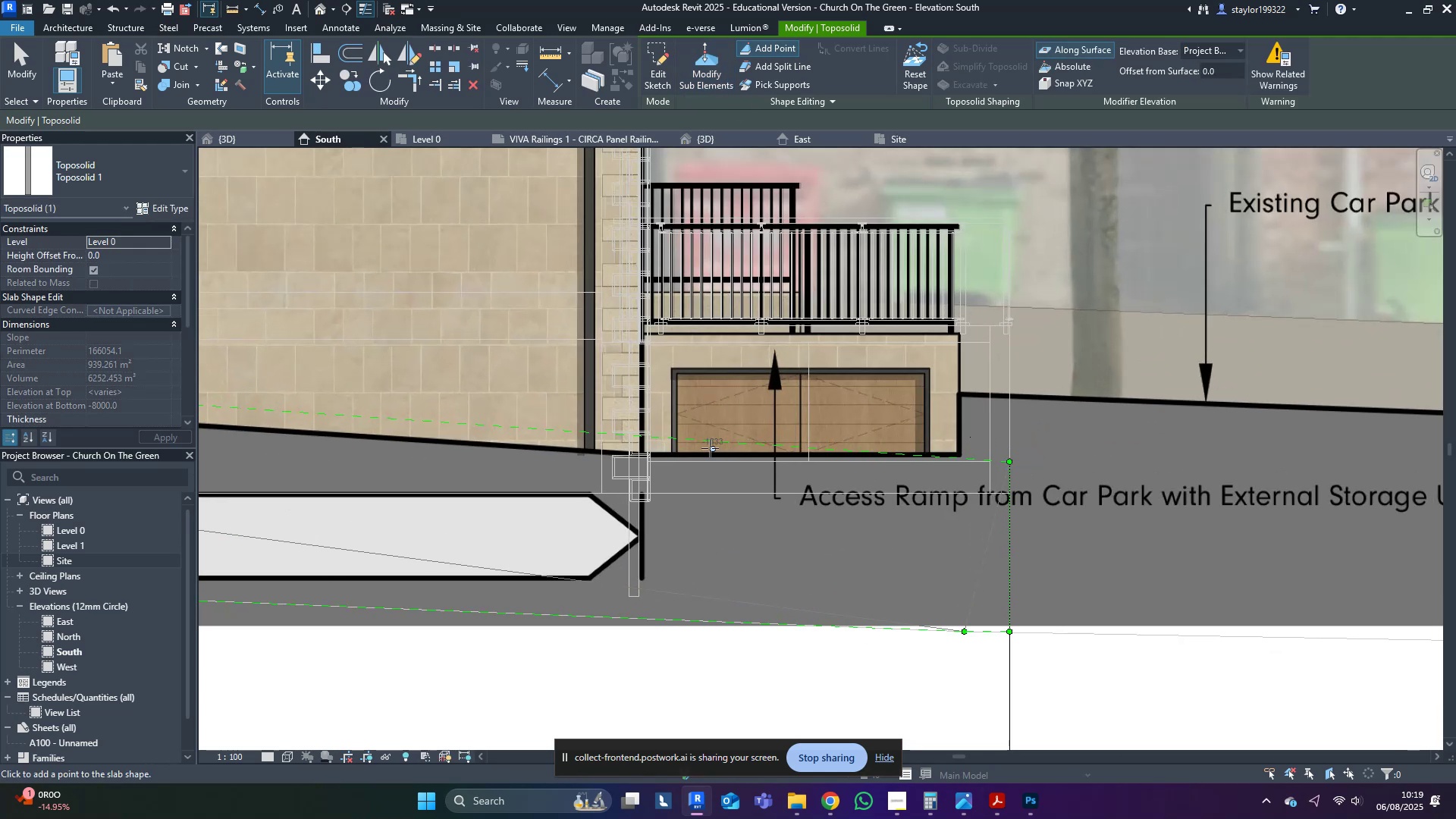 
left_click([648, 437])
 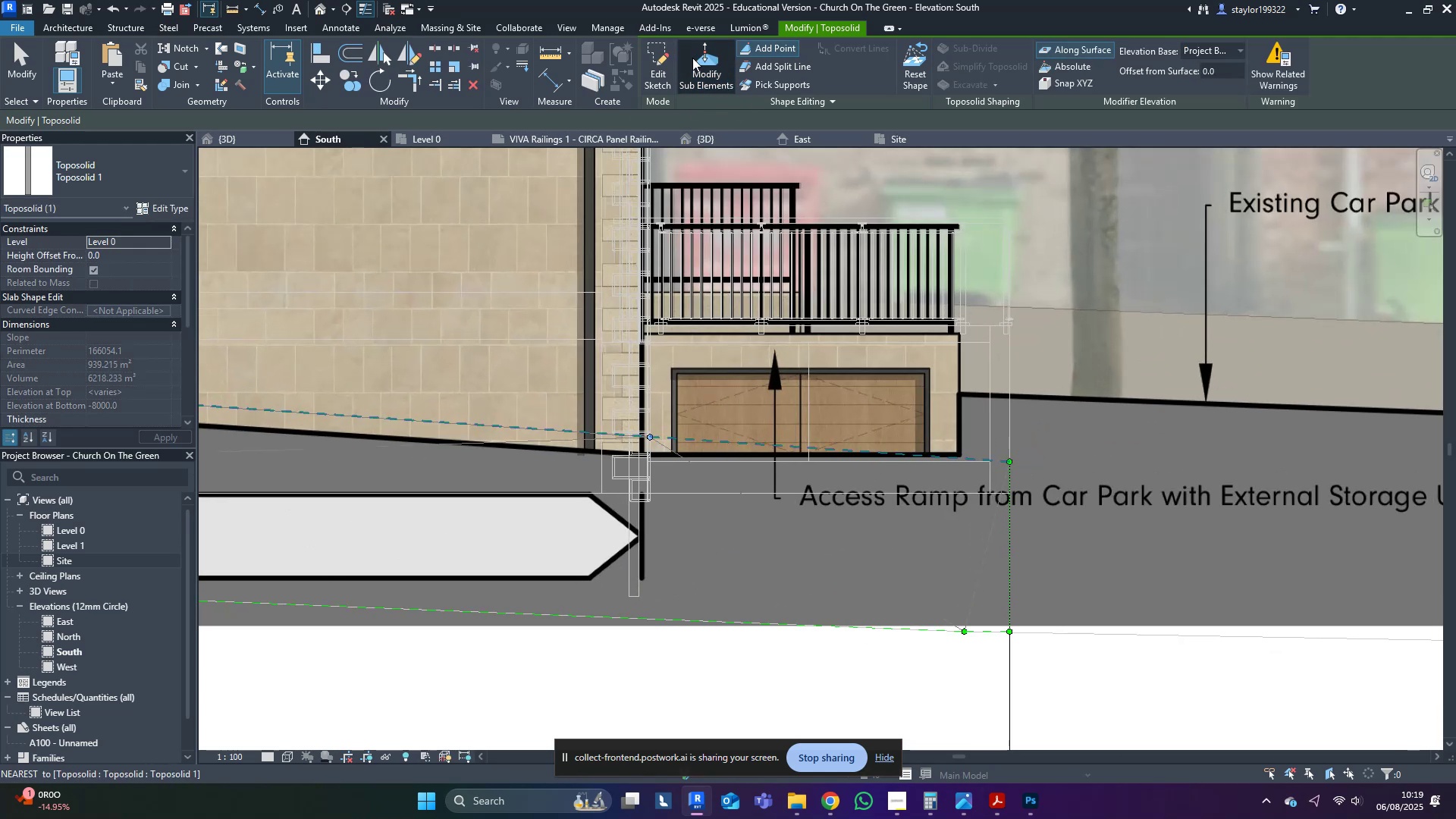 
double_click([543, 323])
 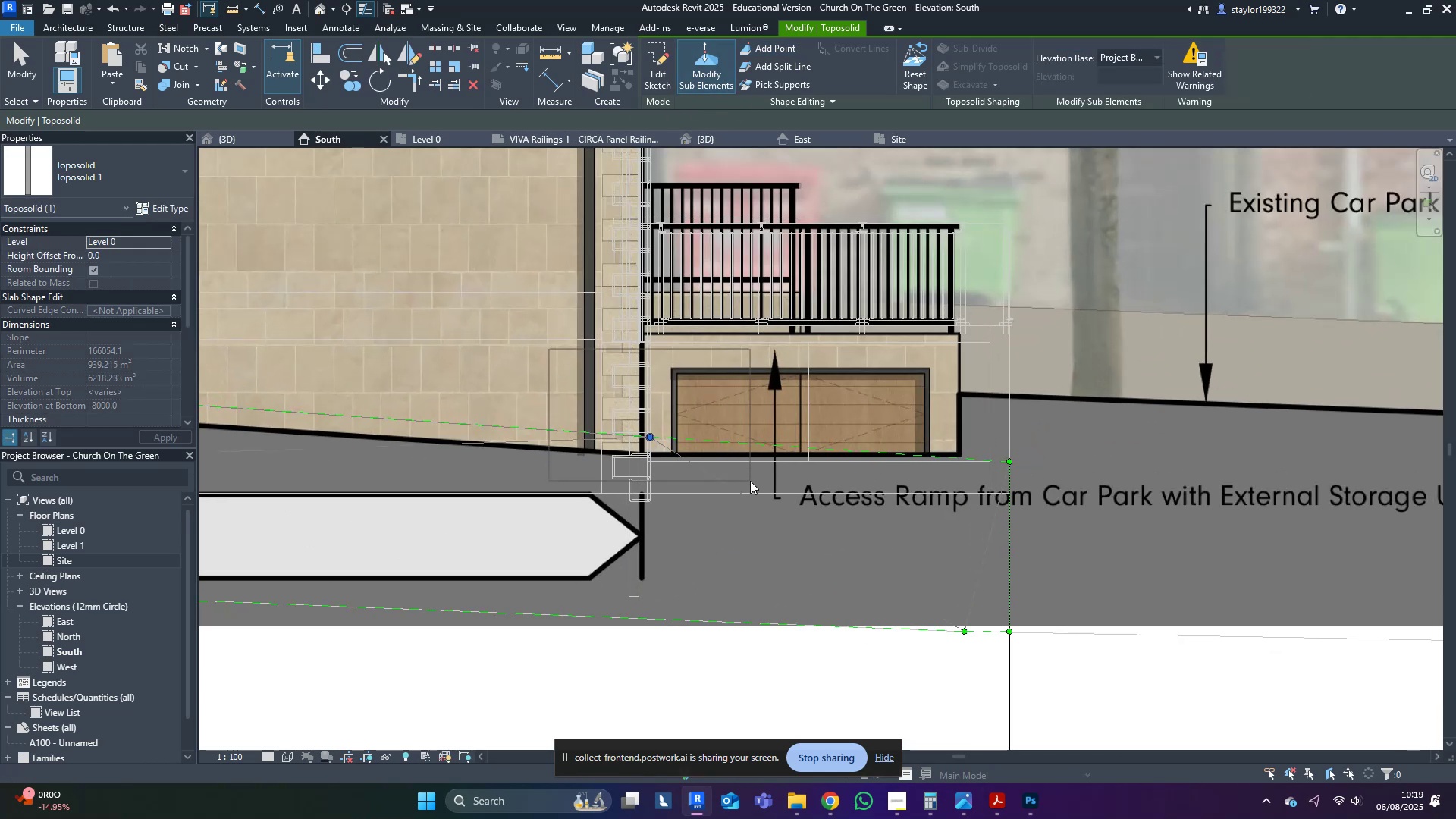 
scroll: coordinate [651, 421], scroll_direction: up, amount: 8.0
 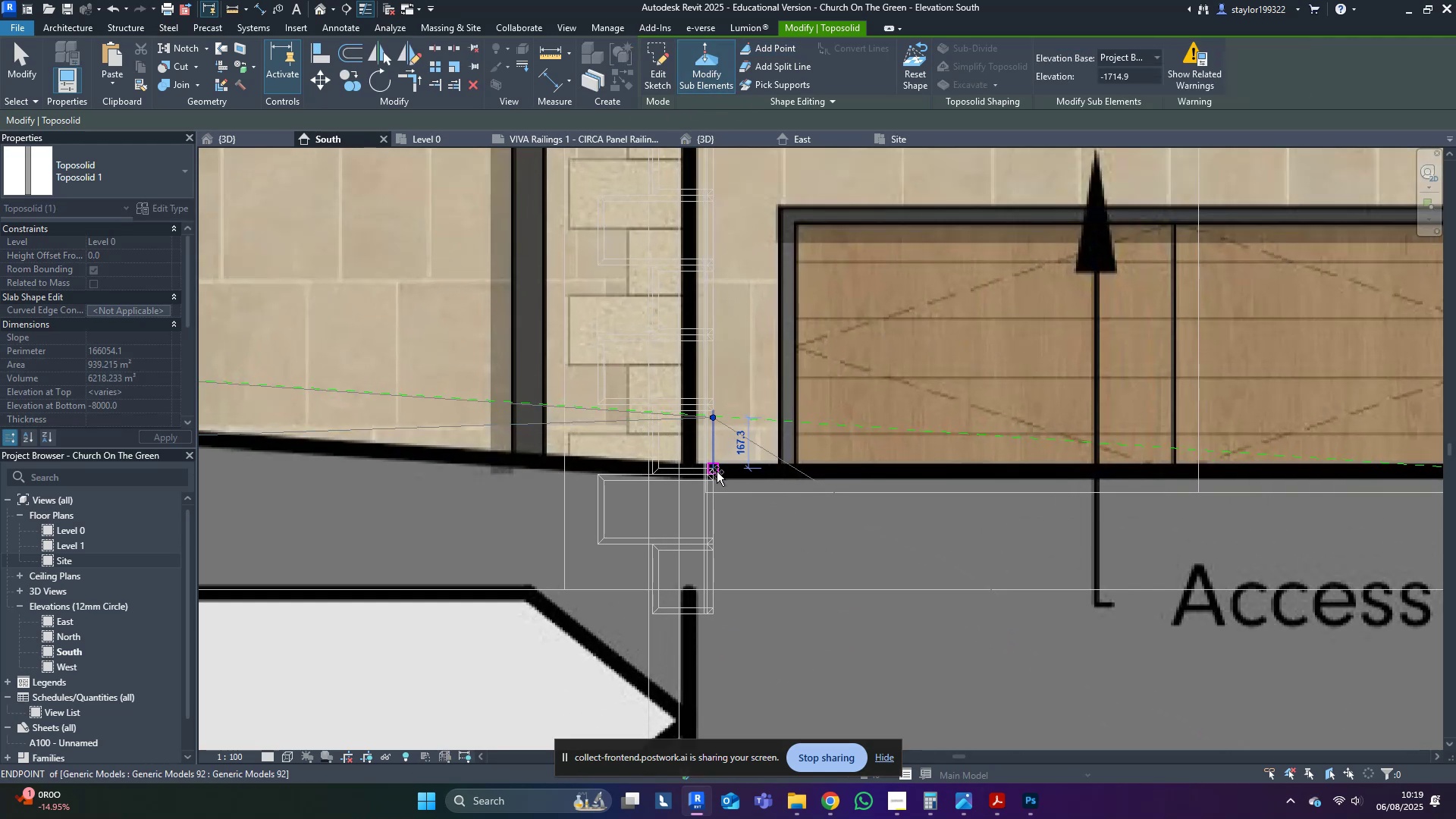 
scroll: coordinate [833, 502], scroll_direction: down, amount: 5.0
 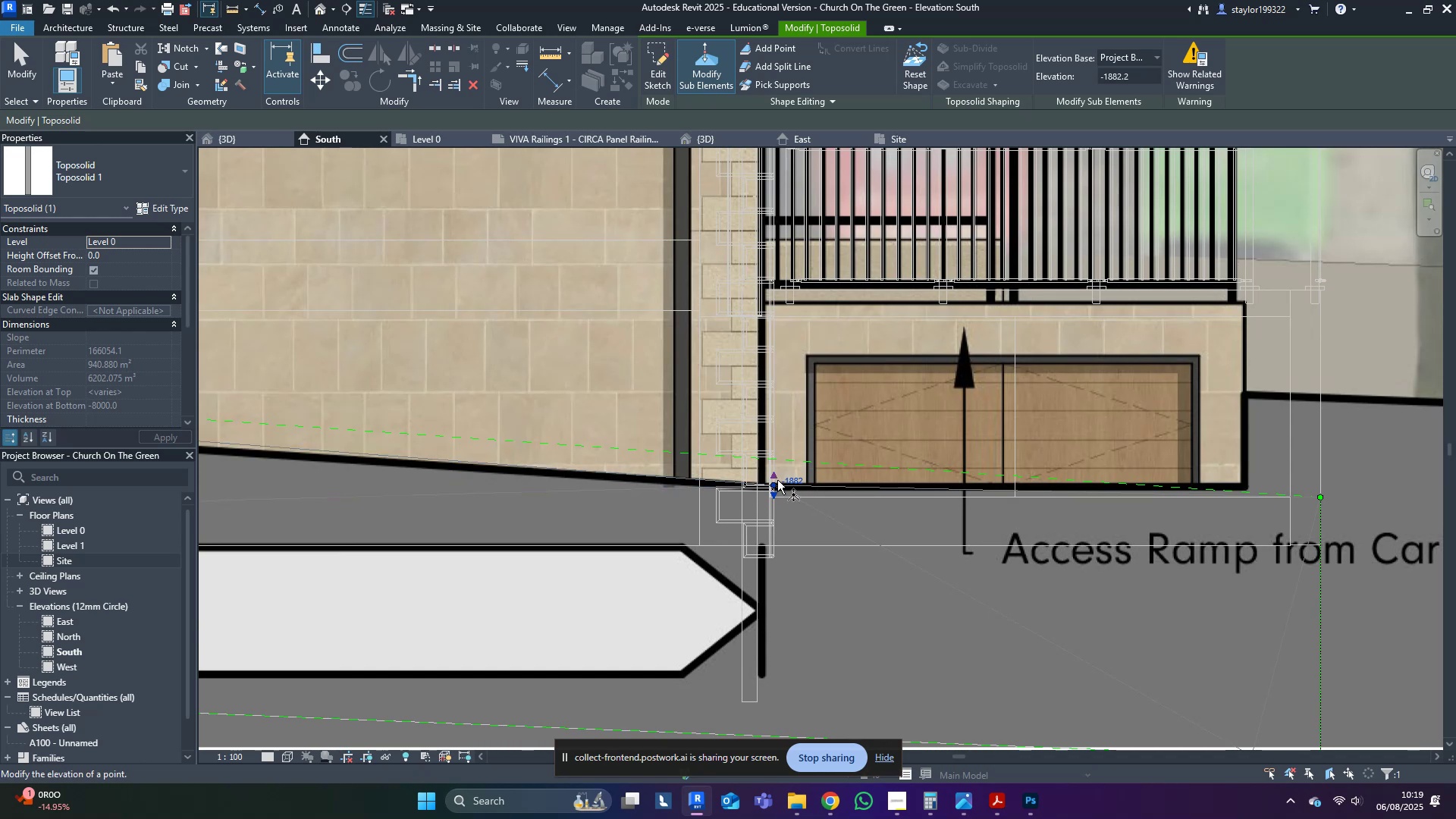 
left_click([786, 484])
 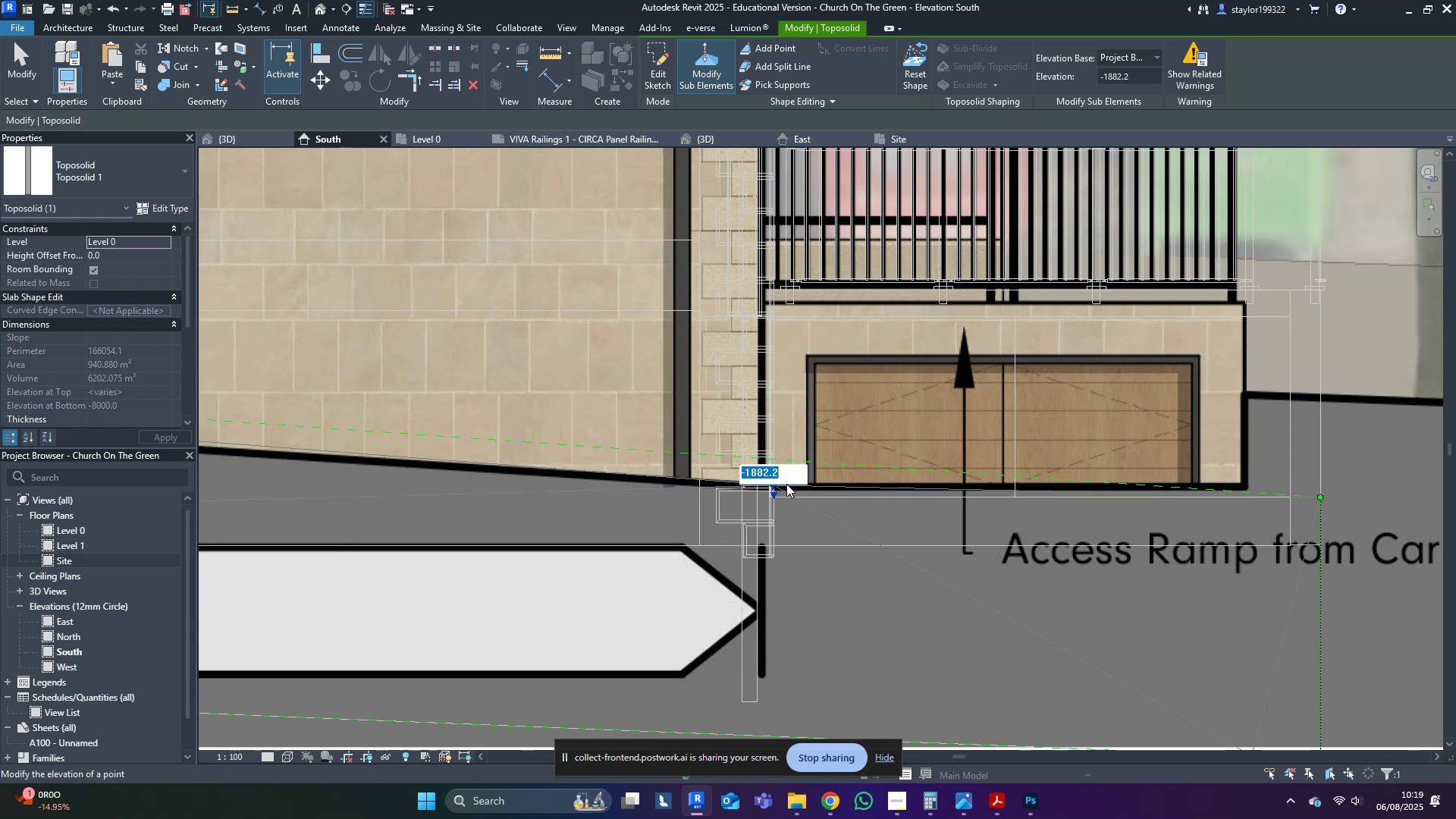 
key(Control+C)
 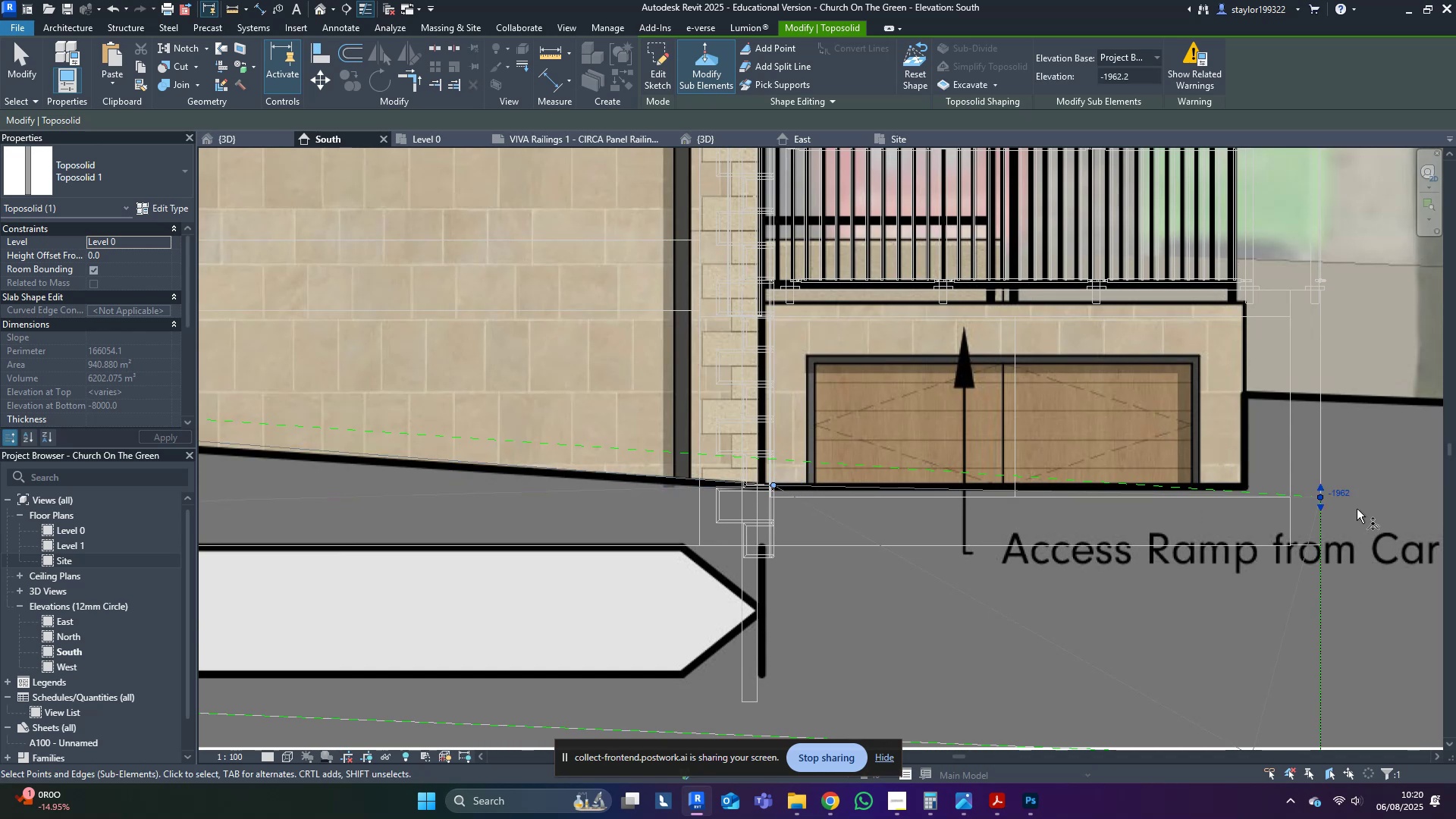 
key(Control+ControlLeft)
 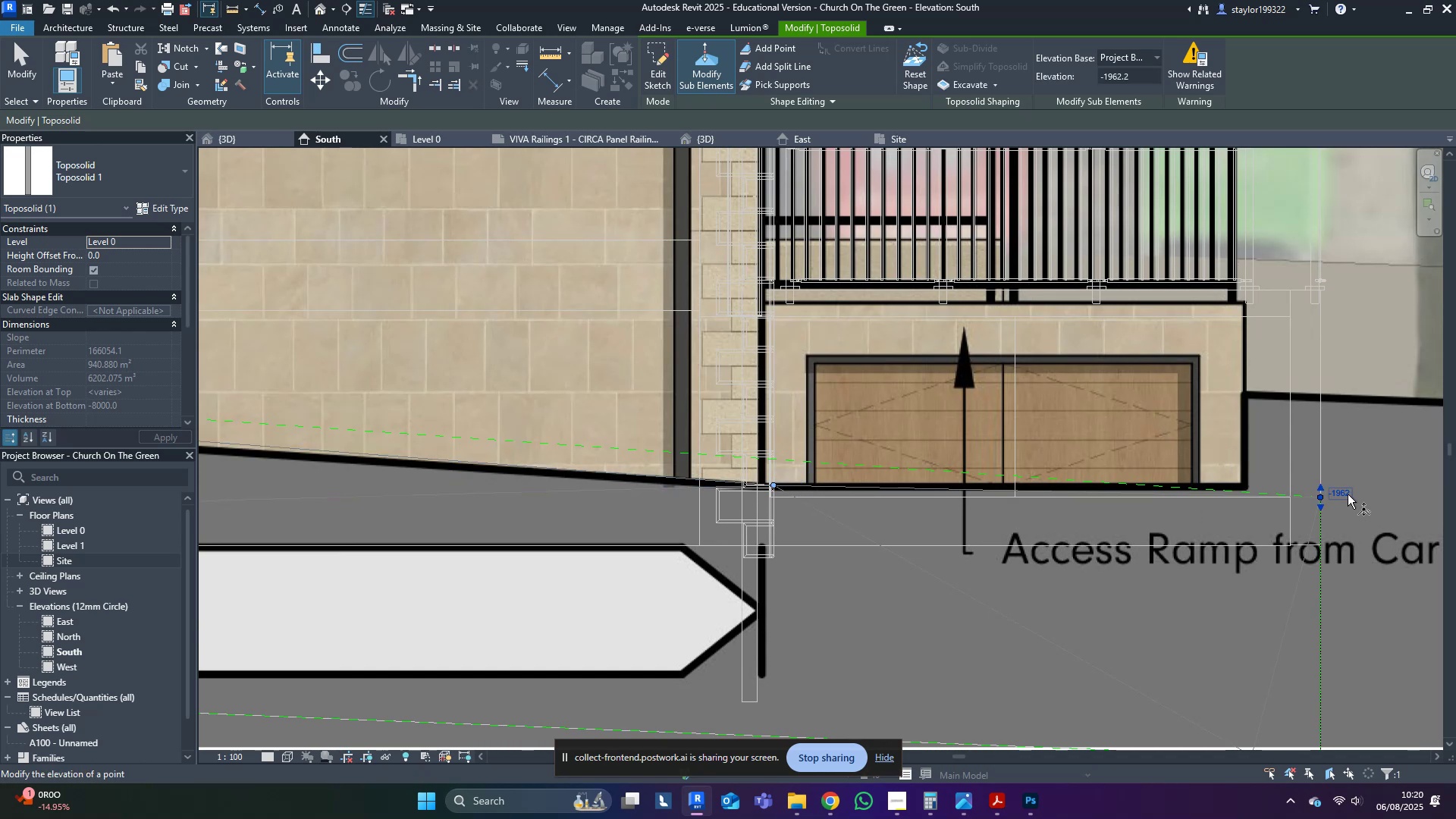 
left_click([1348, 495])
 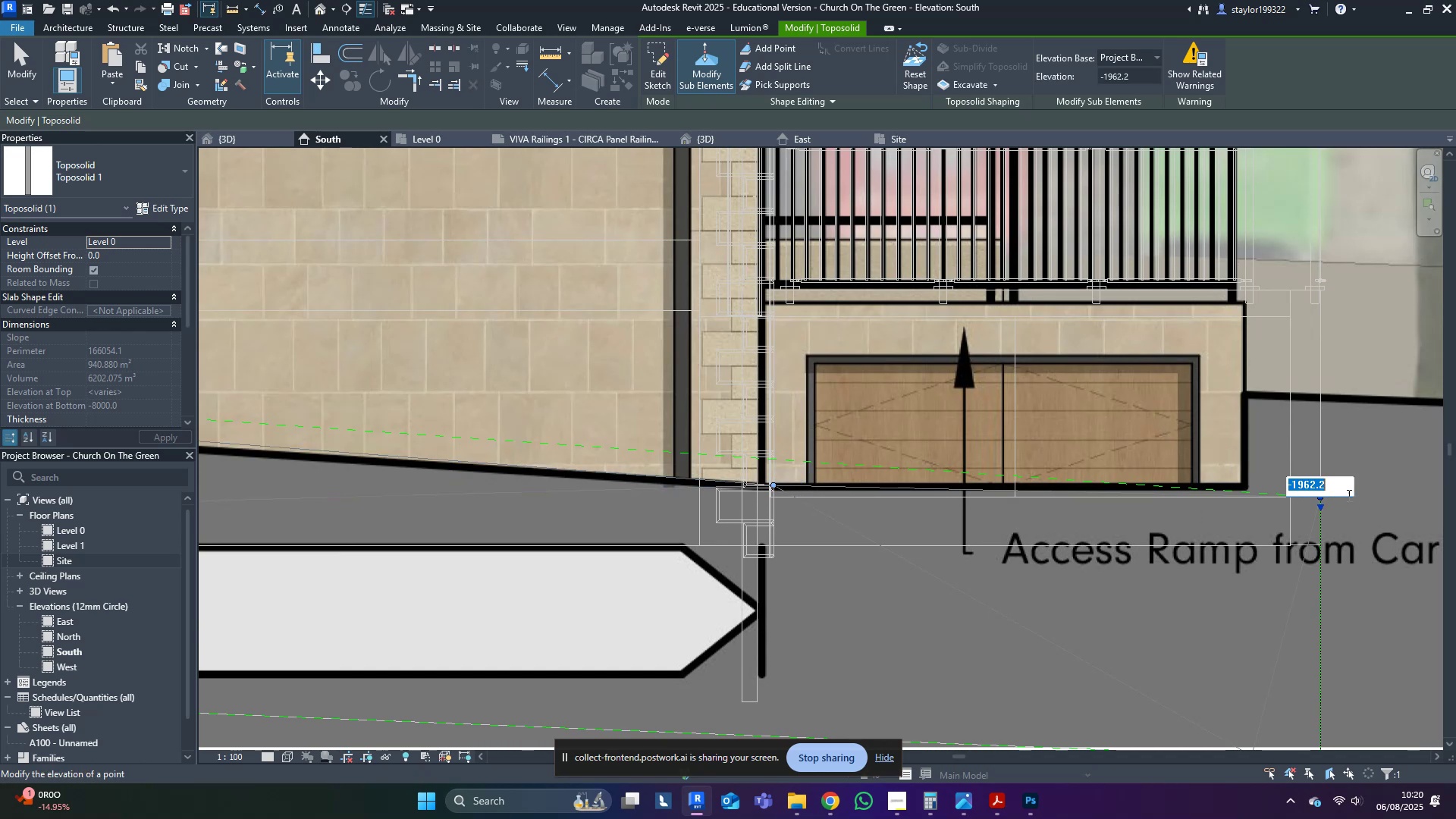 
key(Control+ControlLeft)
 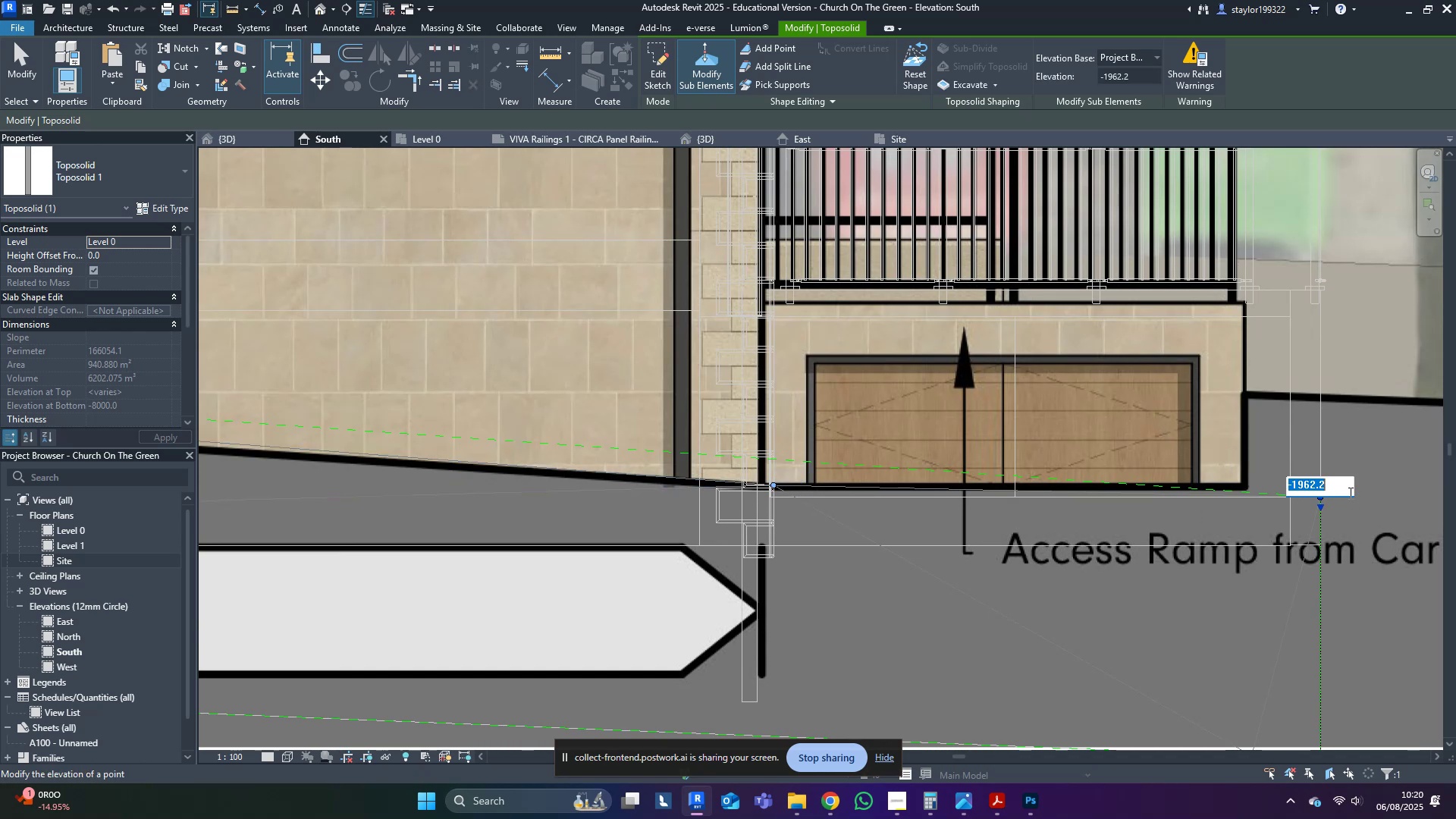 
key(Control+V)
 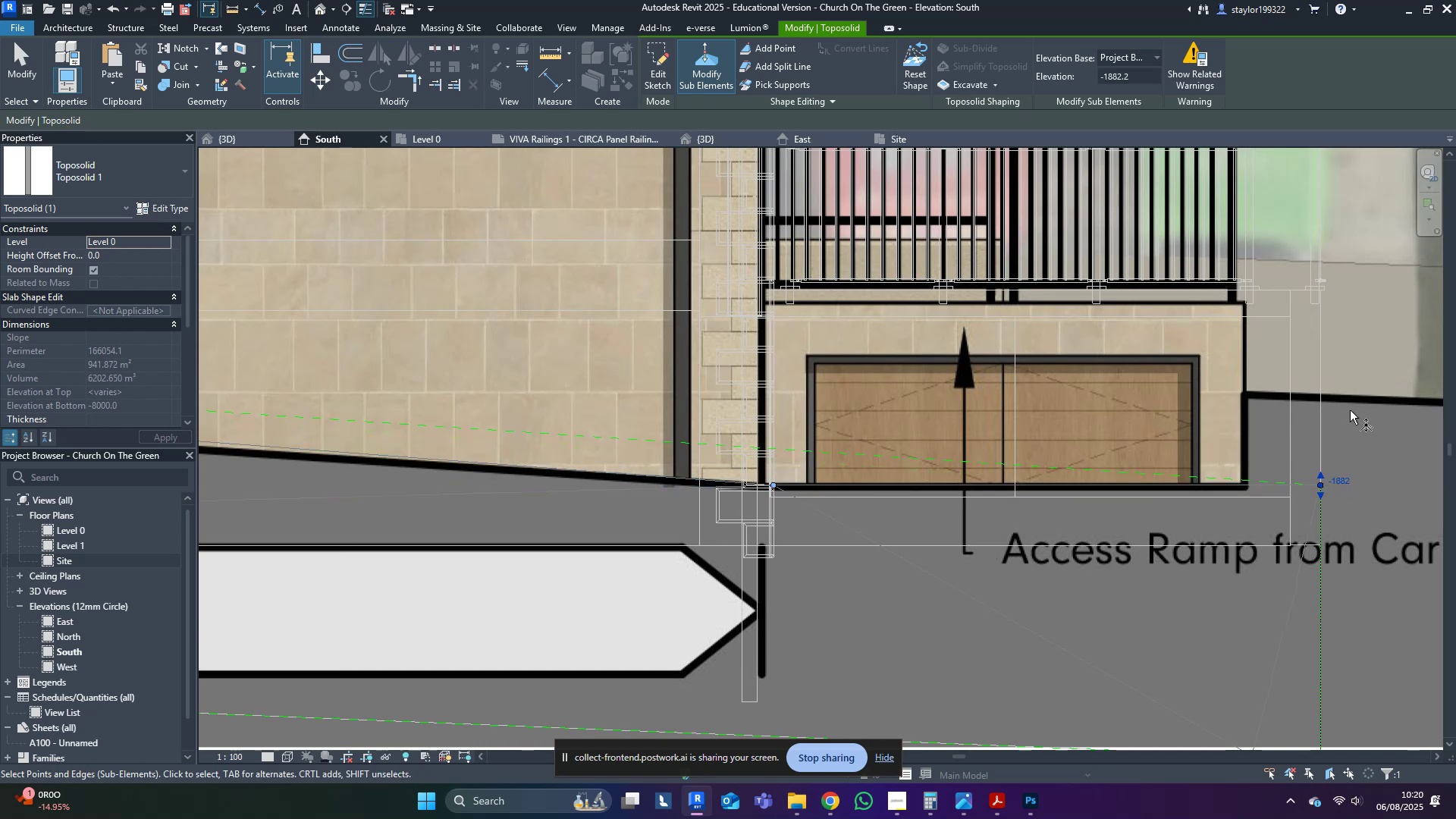 
double_click([1361, 397])
 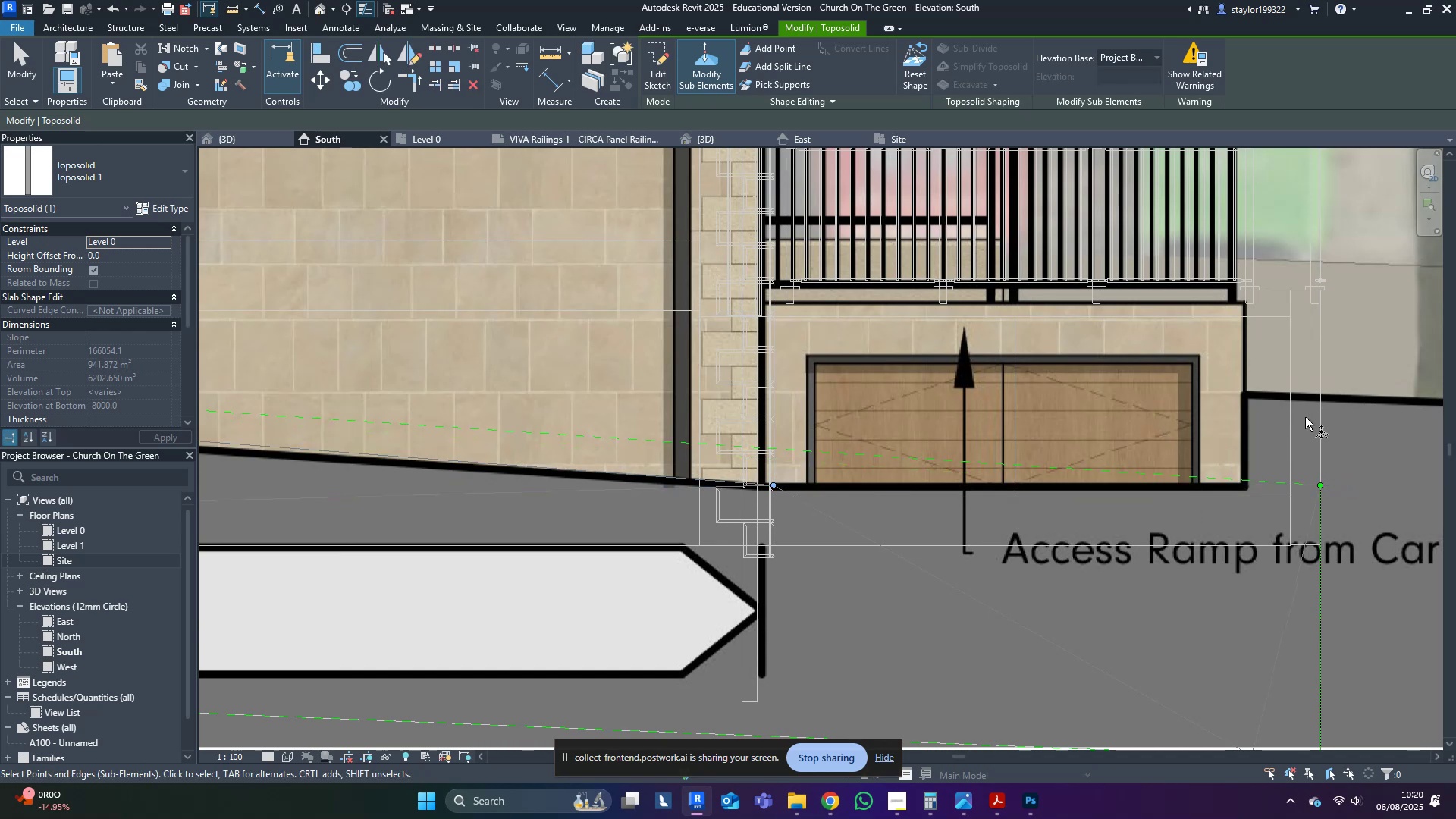 
type(sd)
 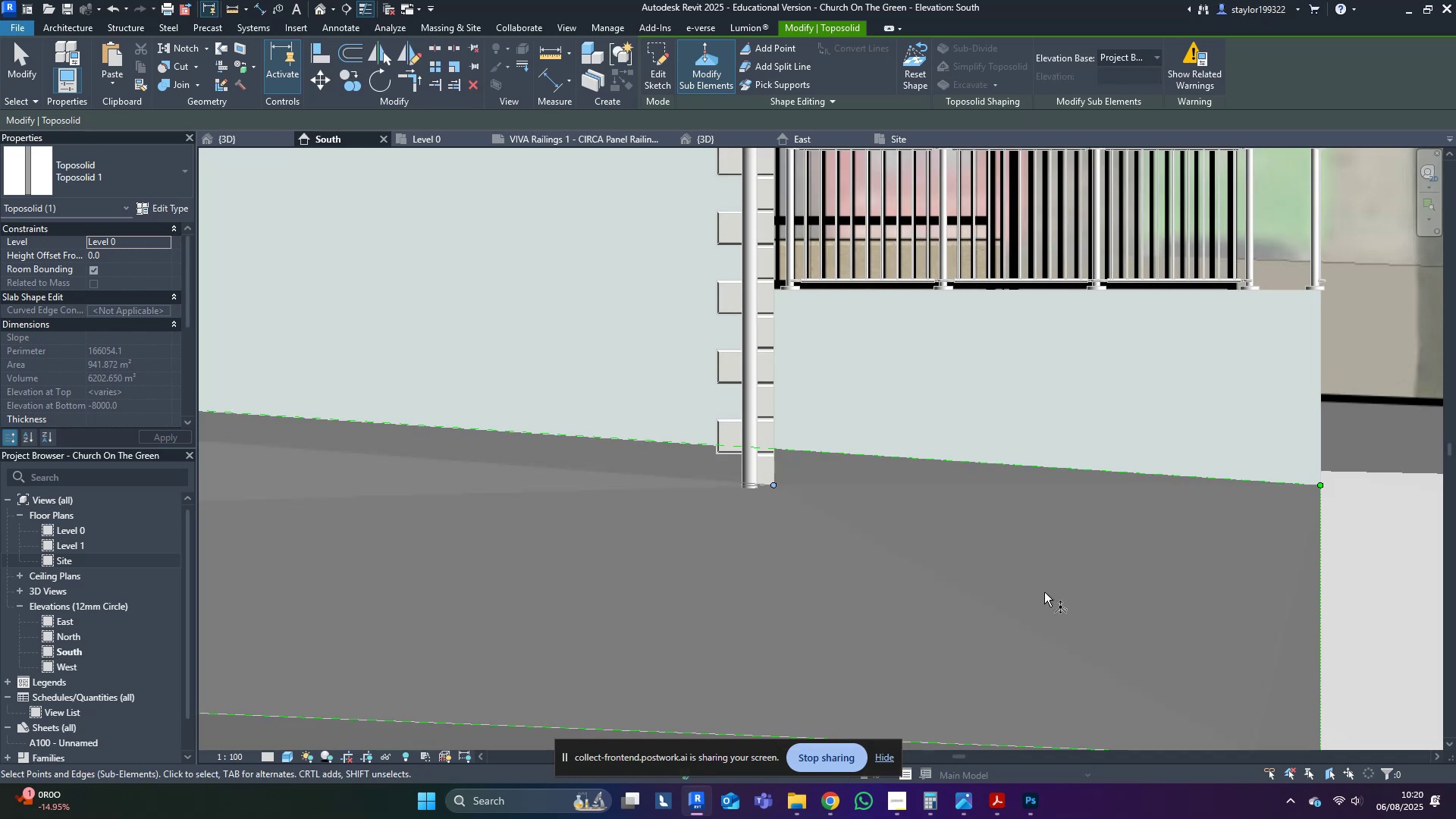 
left_click([1034, 592])
 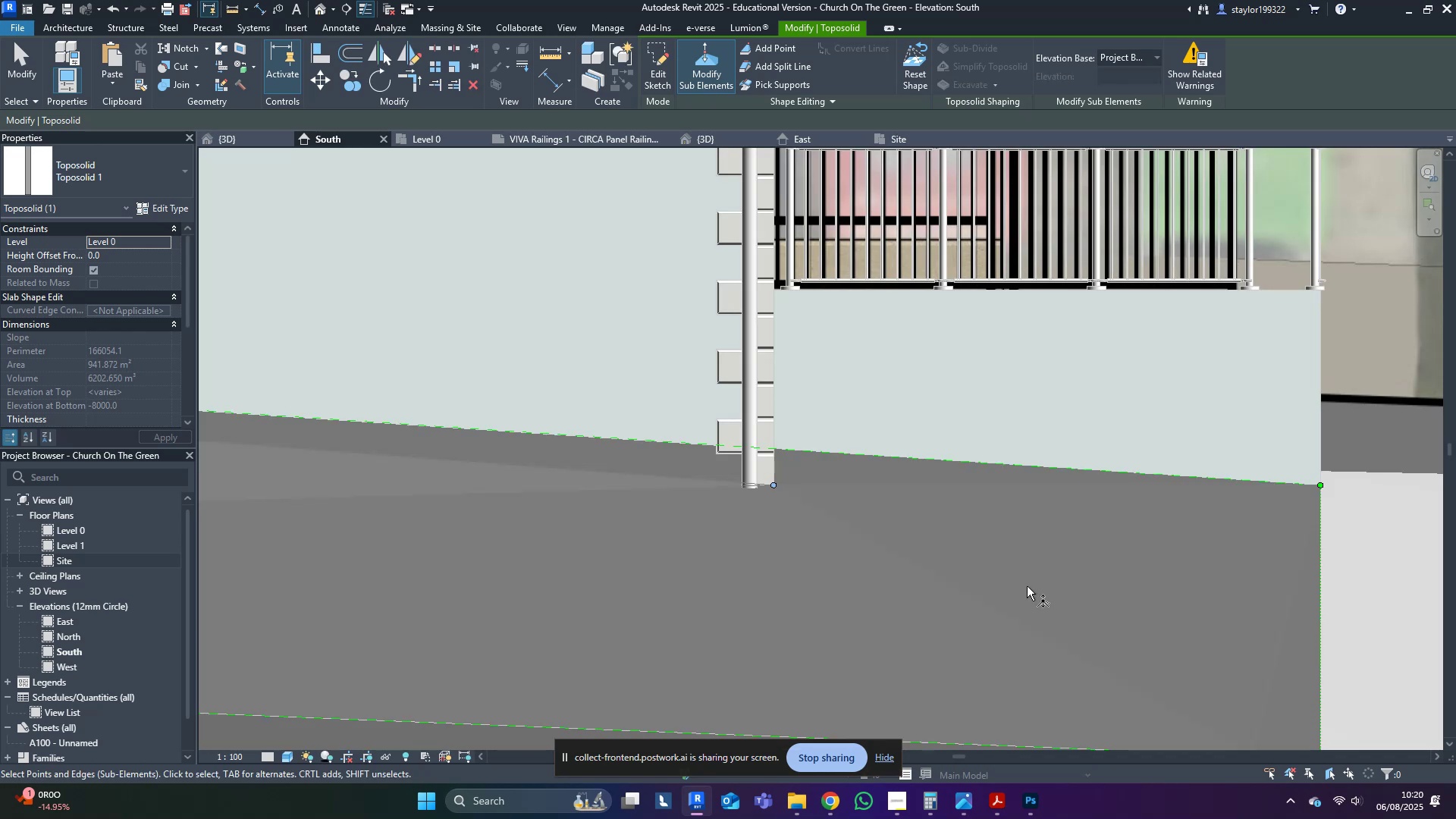 
scroll: coordinate [1027, 586], scroll_direction: down, amount: 3.0
 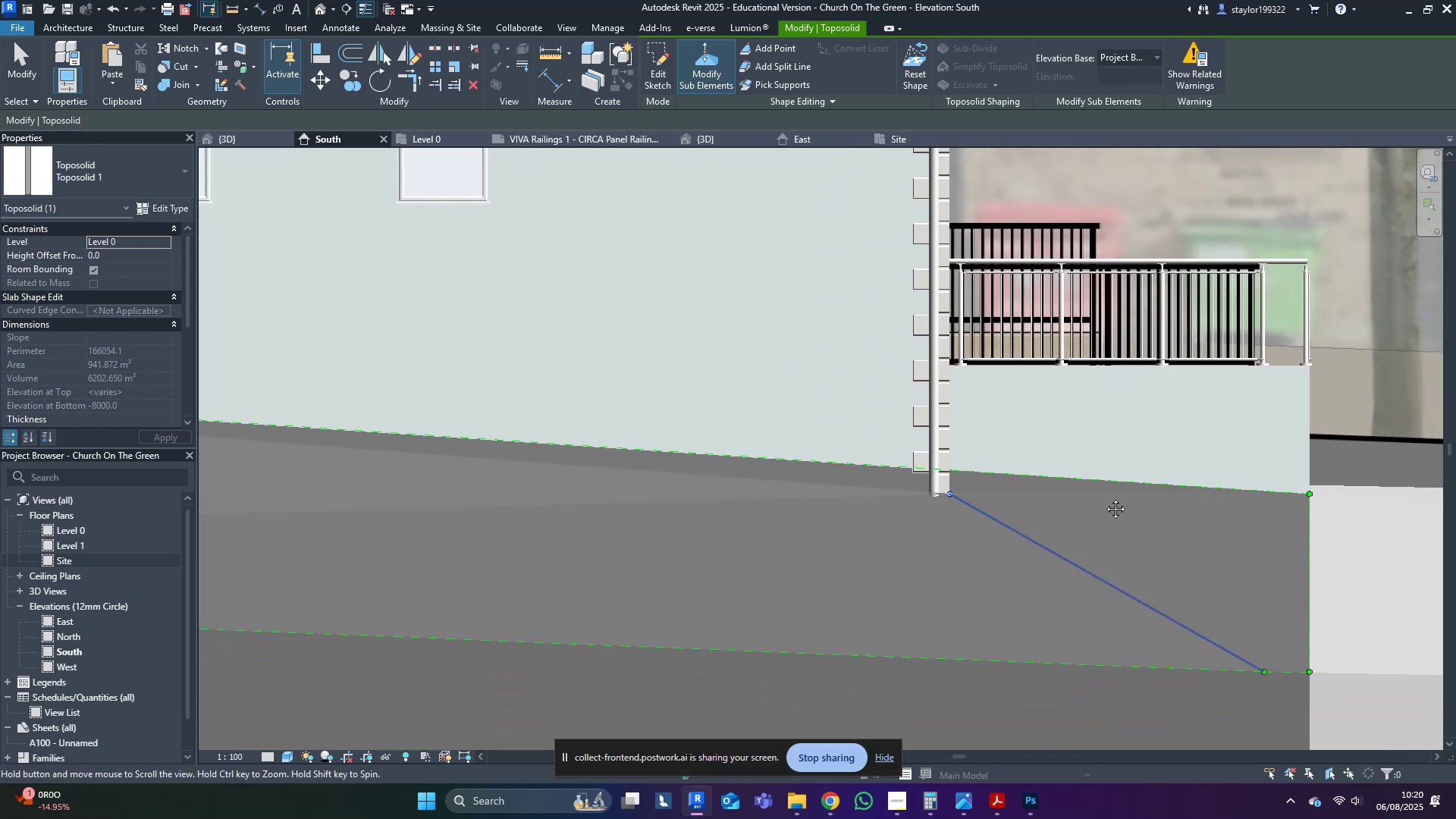 
scroll: coordinate [1072, 493], scroll_direction: up, amount: 3.0
 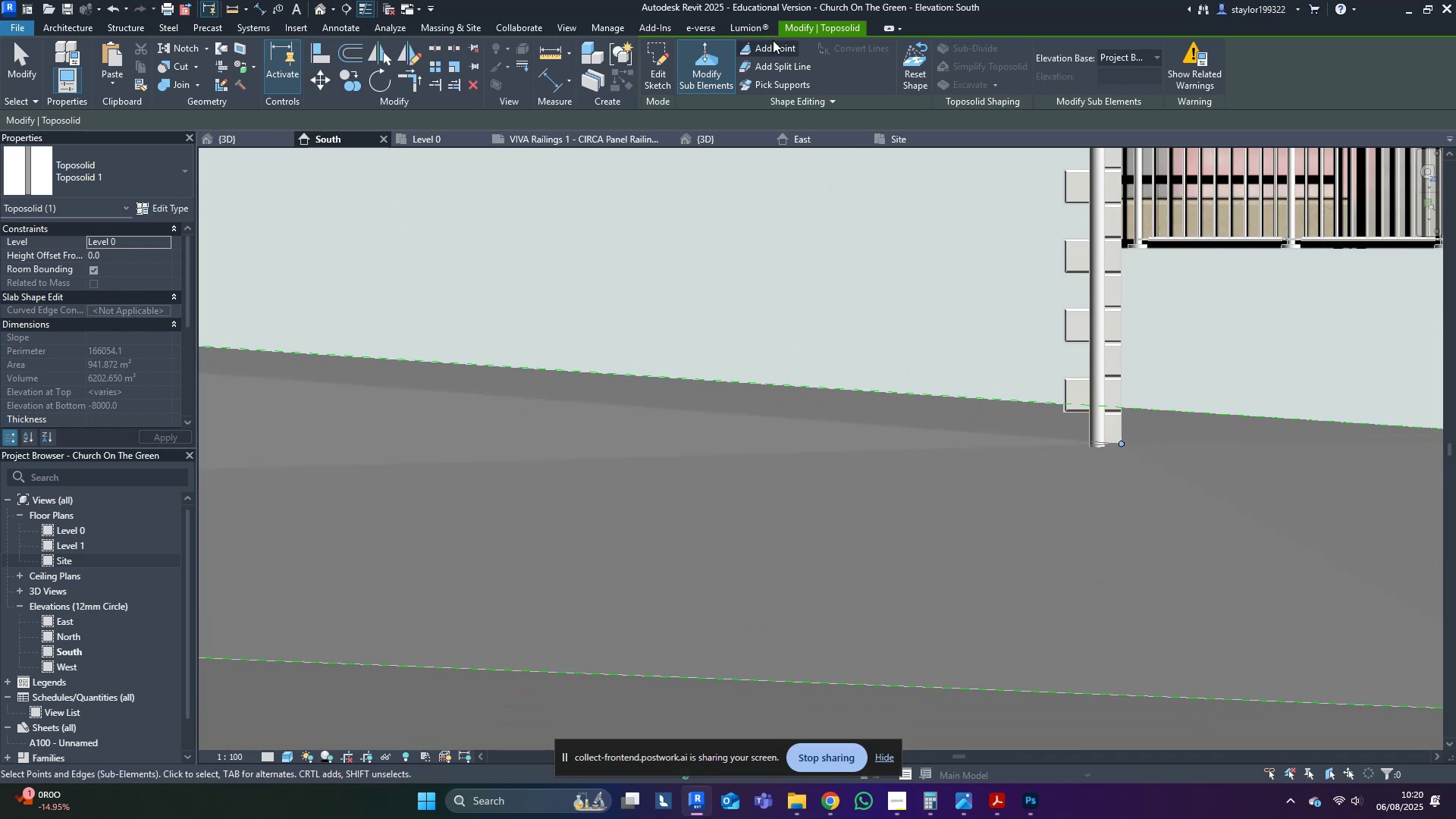 
left_click([775, 51])
 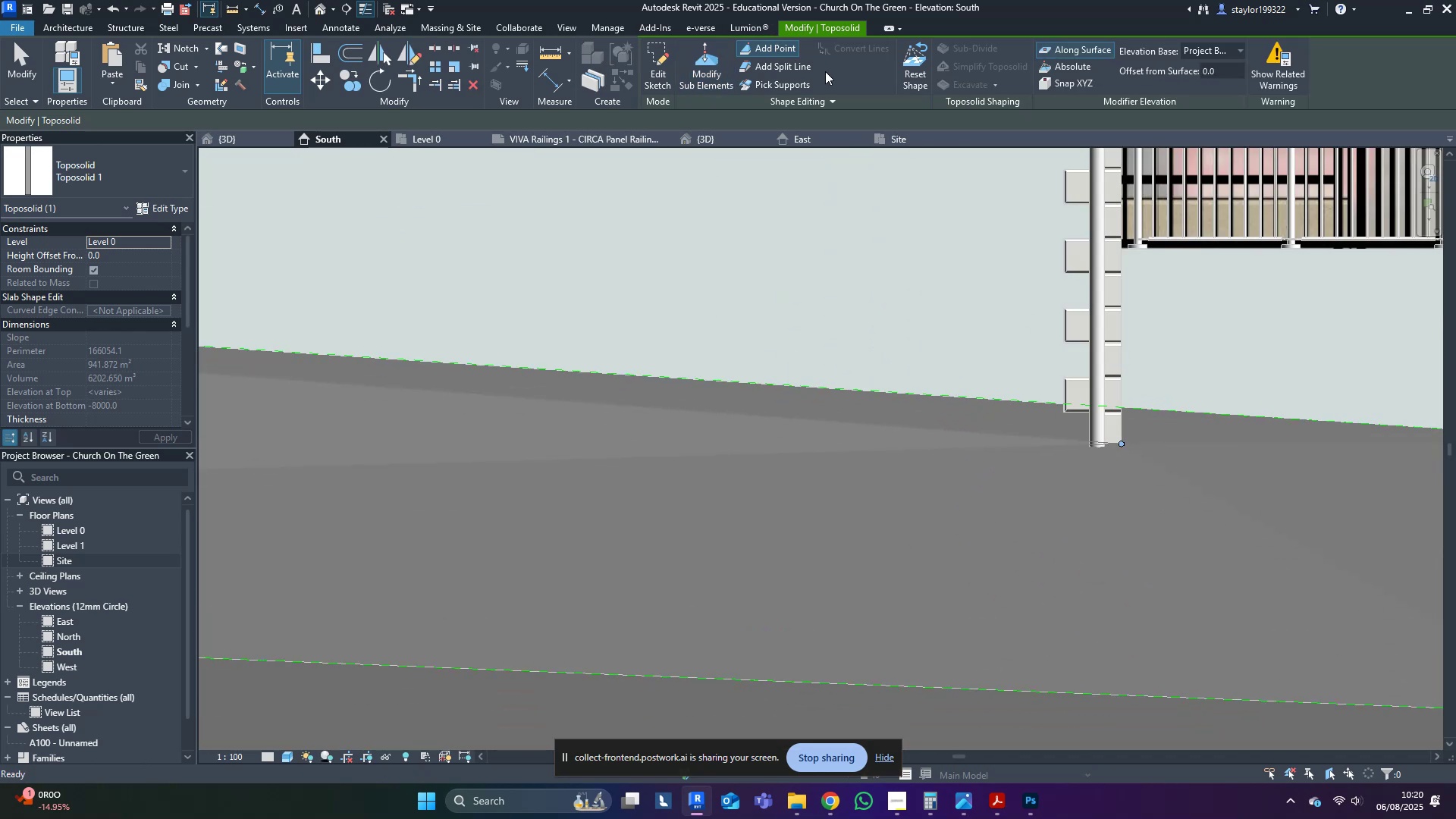 
scroll: coordinate [1231, 486], scroll_direction: up, amount: 4.0
 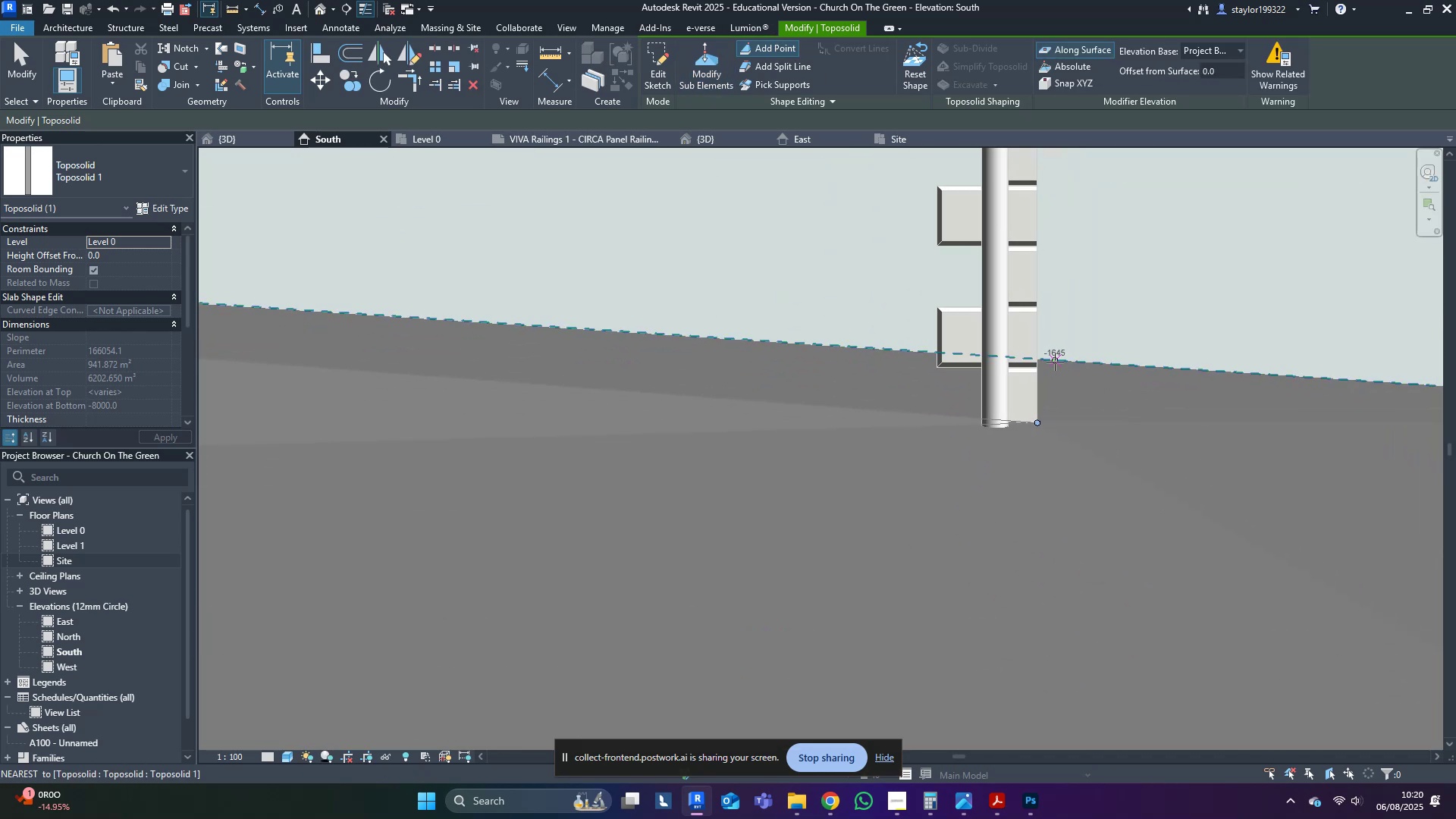 
left_click([1055, 360])
 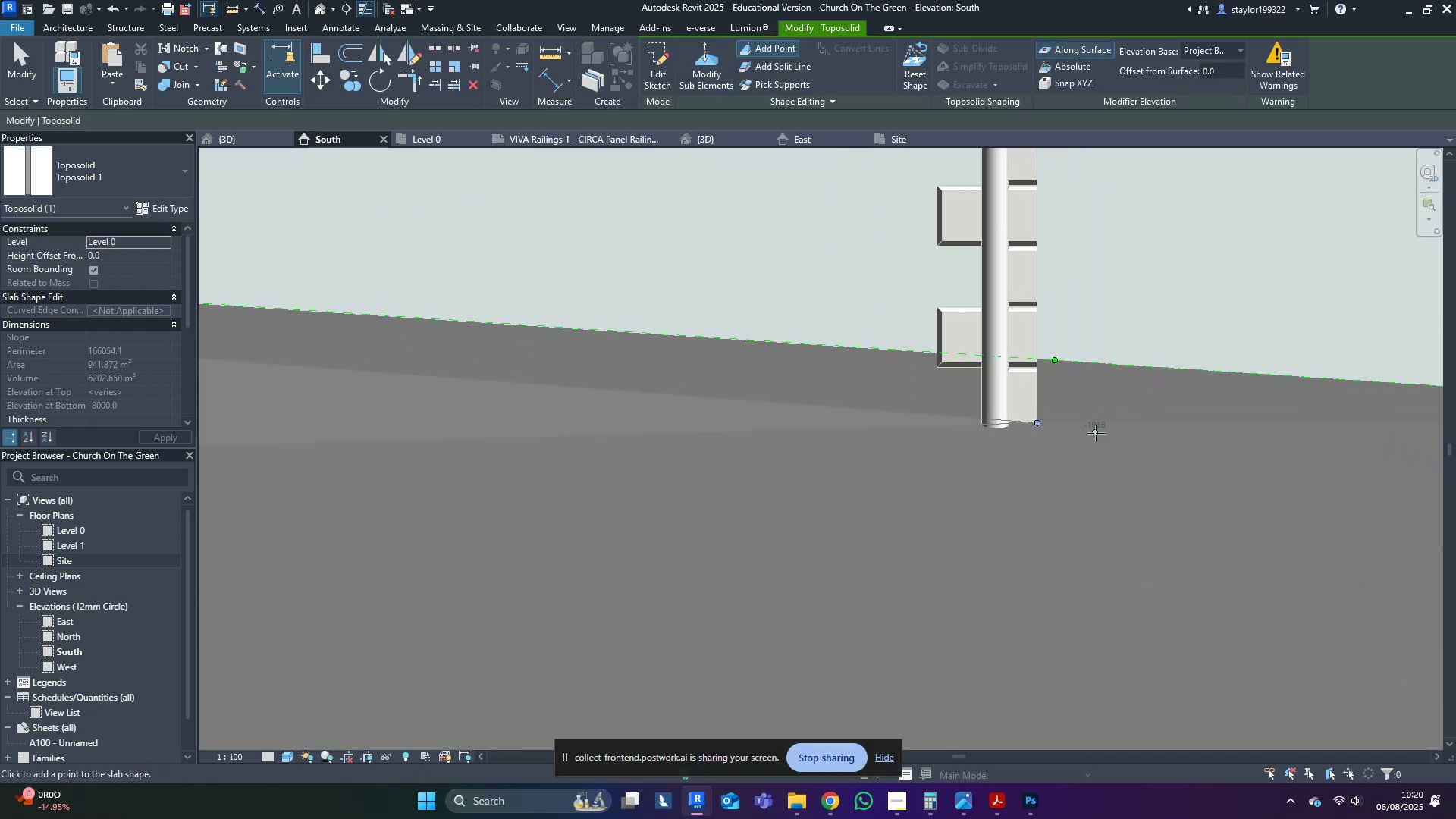 
middle_click([1096, 435])
 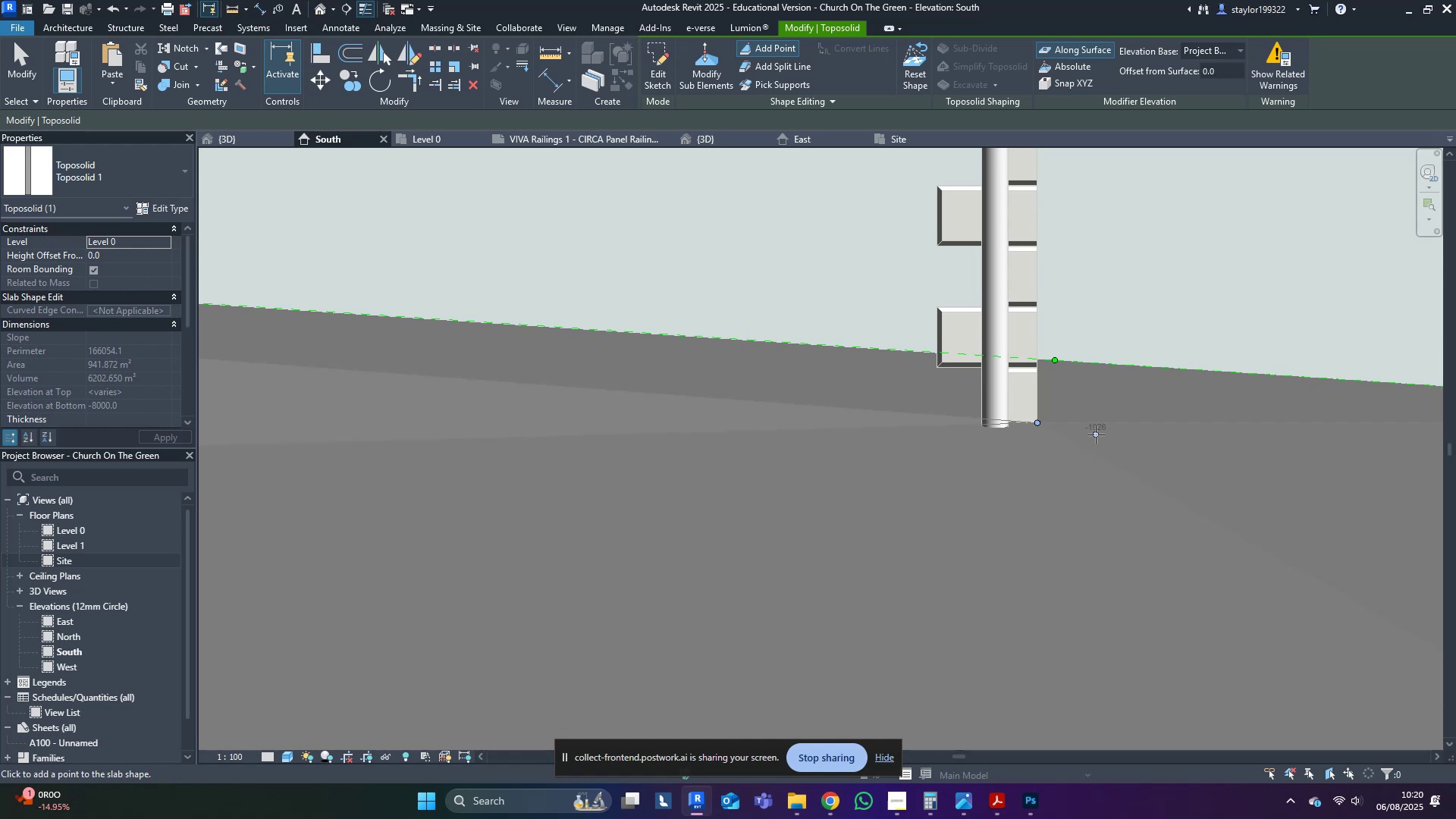 
key(Escape)
 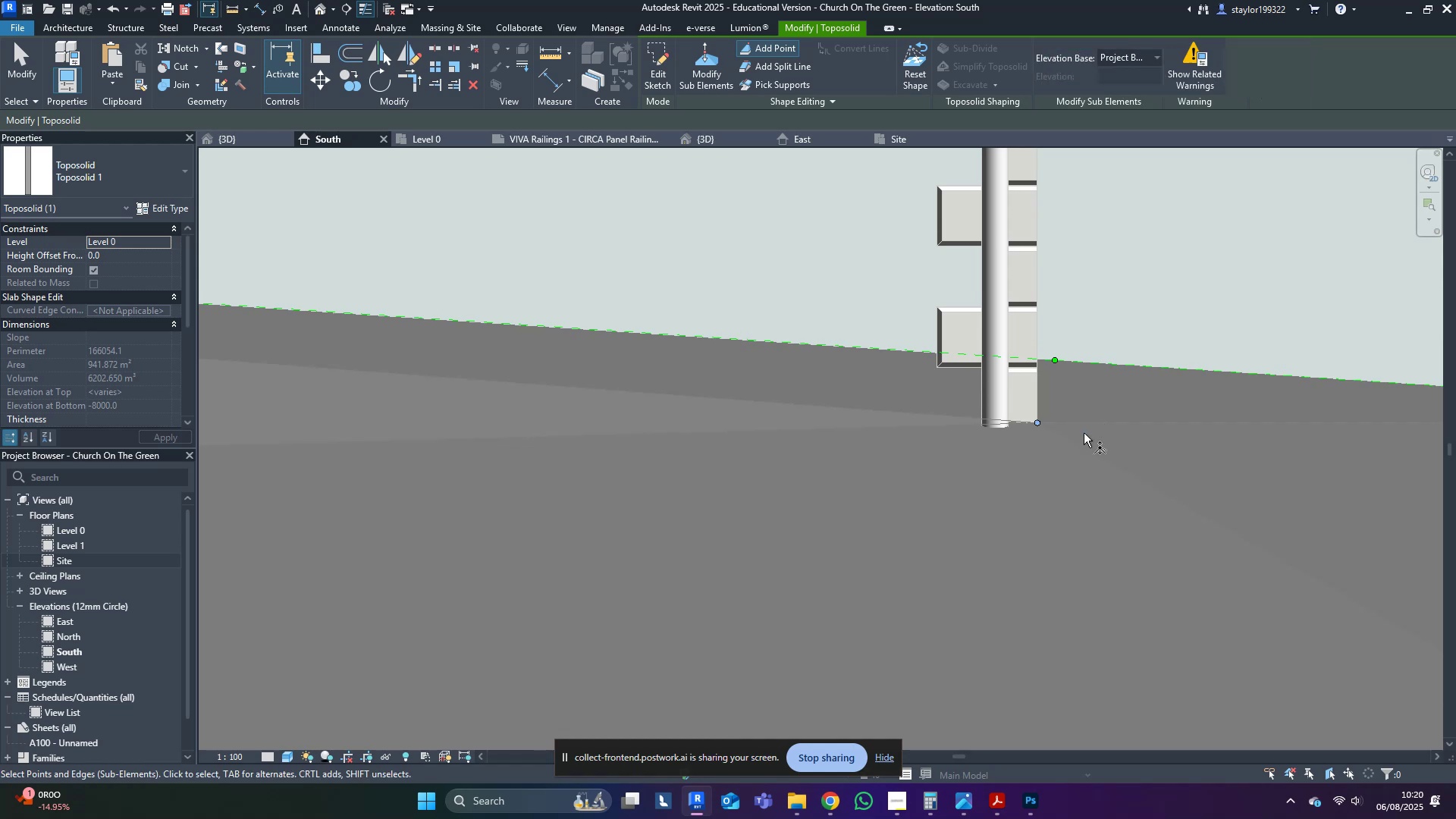 
key(Escape)
 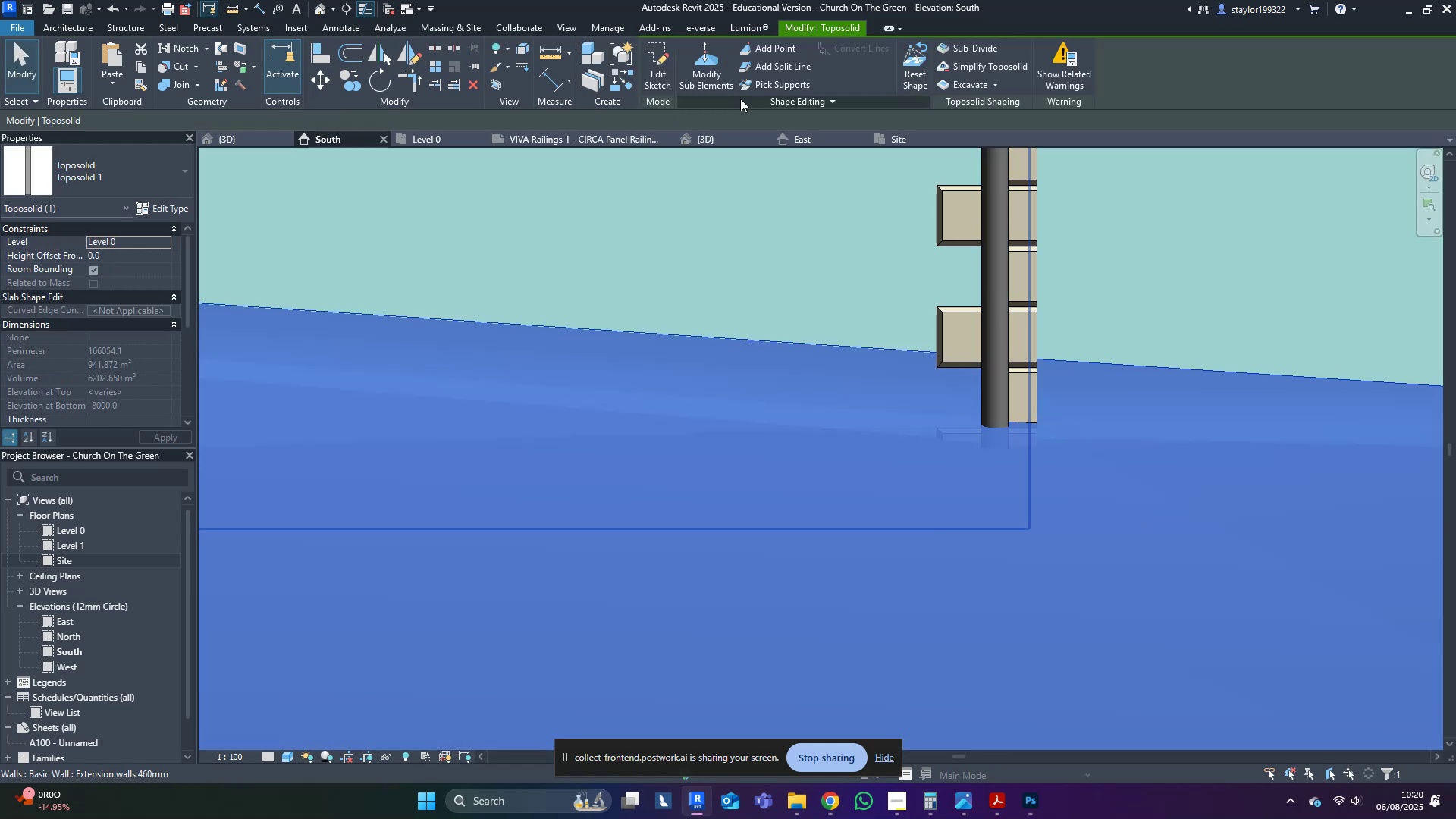 
left_click([702, 62])
 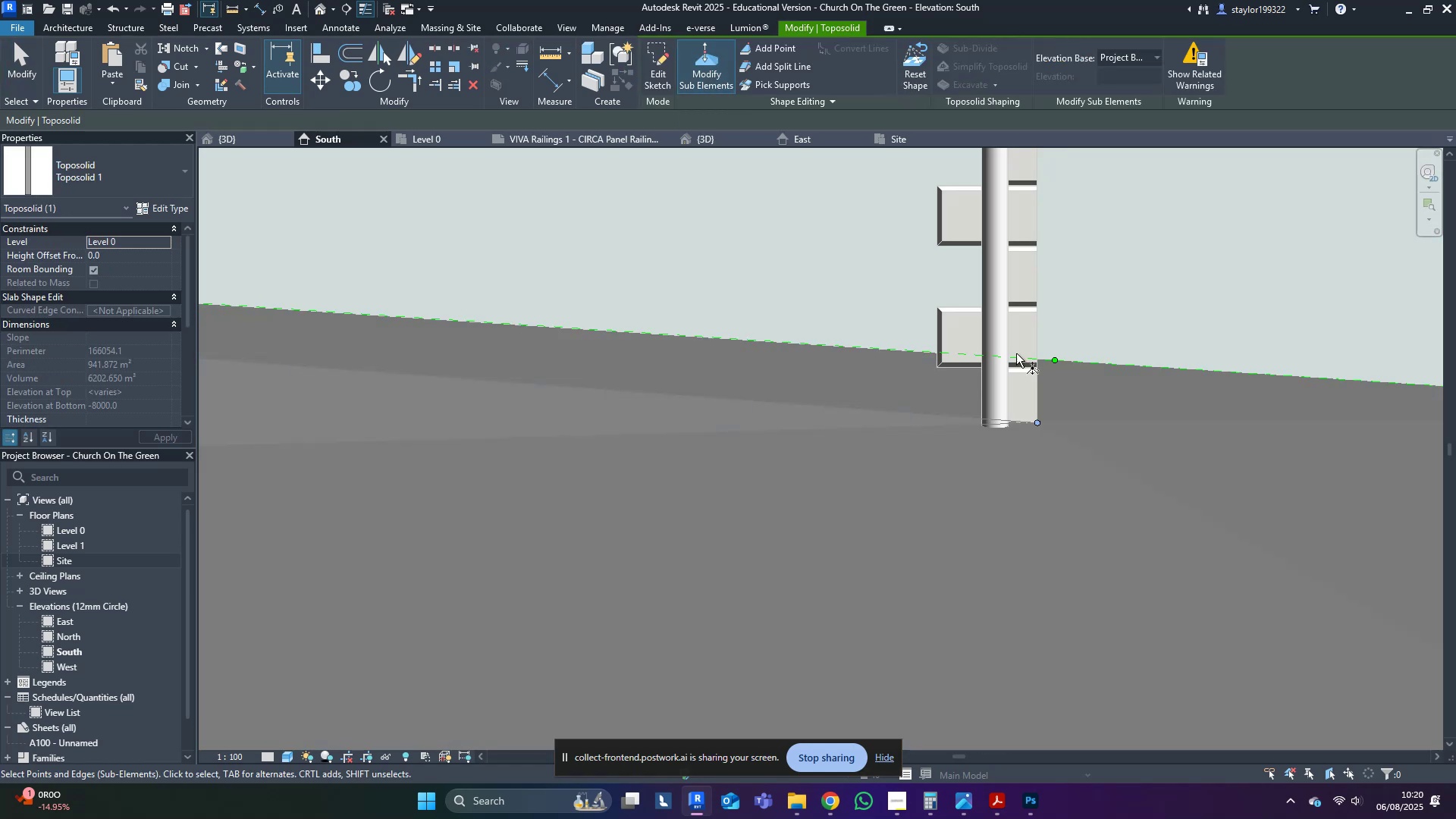 
middle_click([1047, 384])
 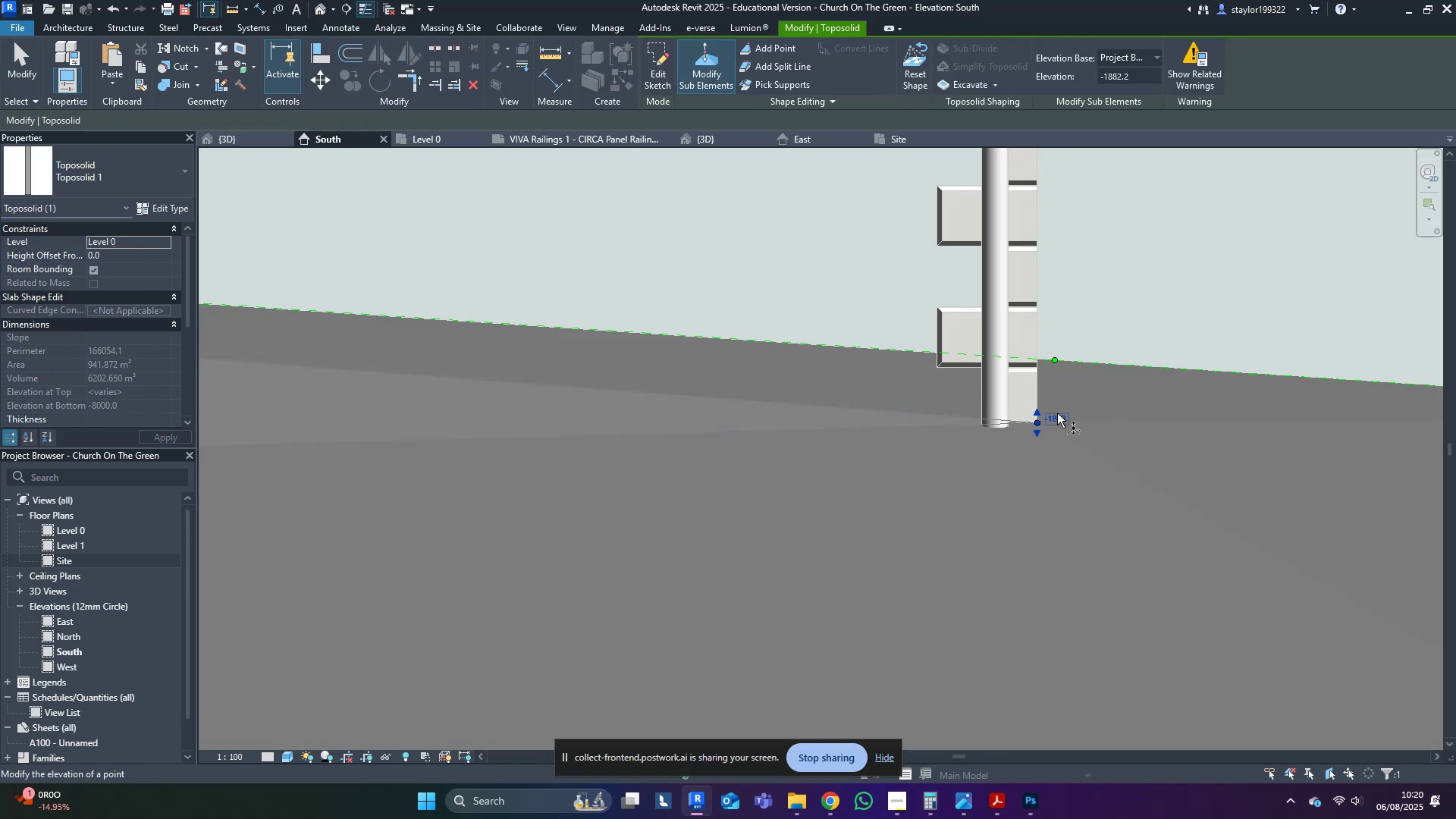 
left_click([1057, 413])
 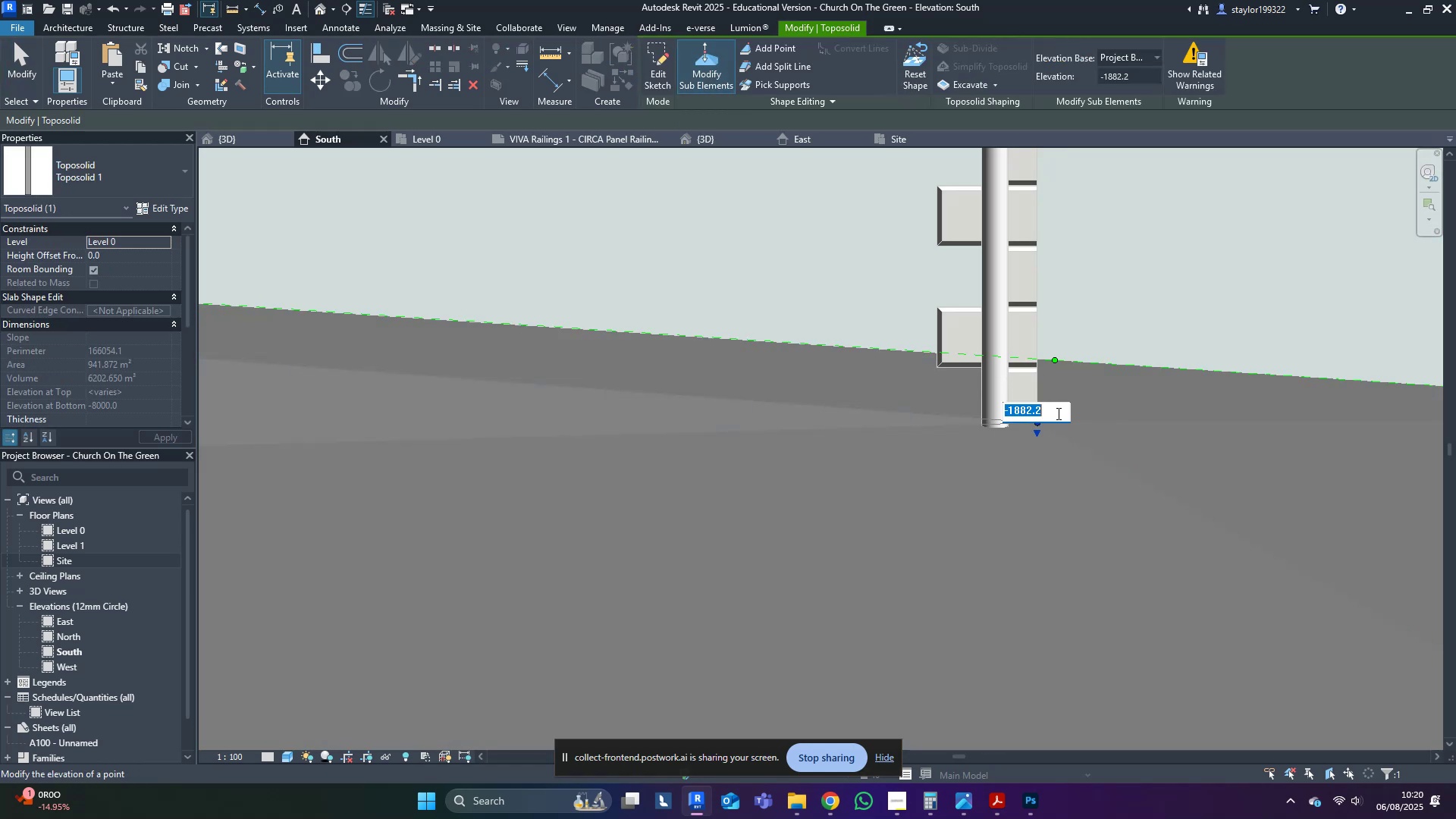 
key(Control+ControlLeft)
 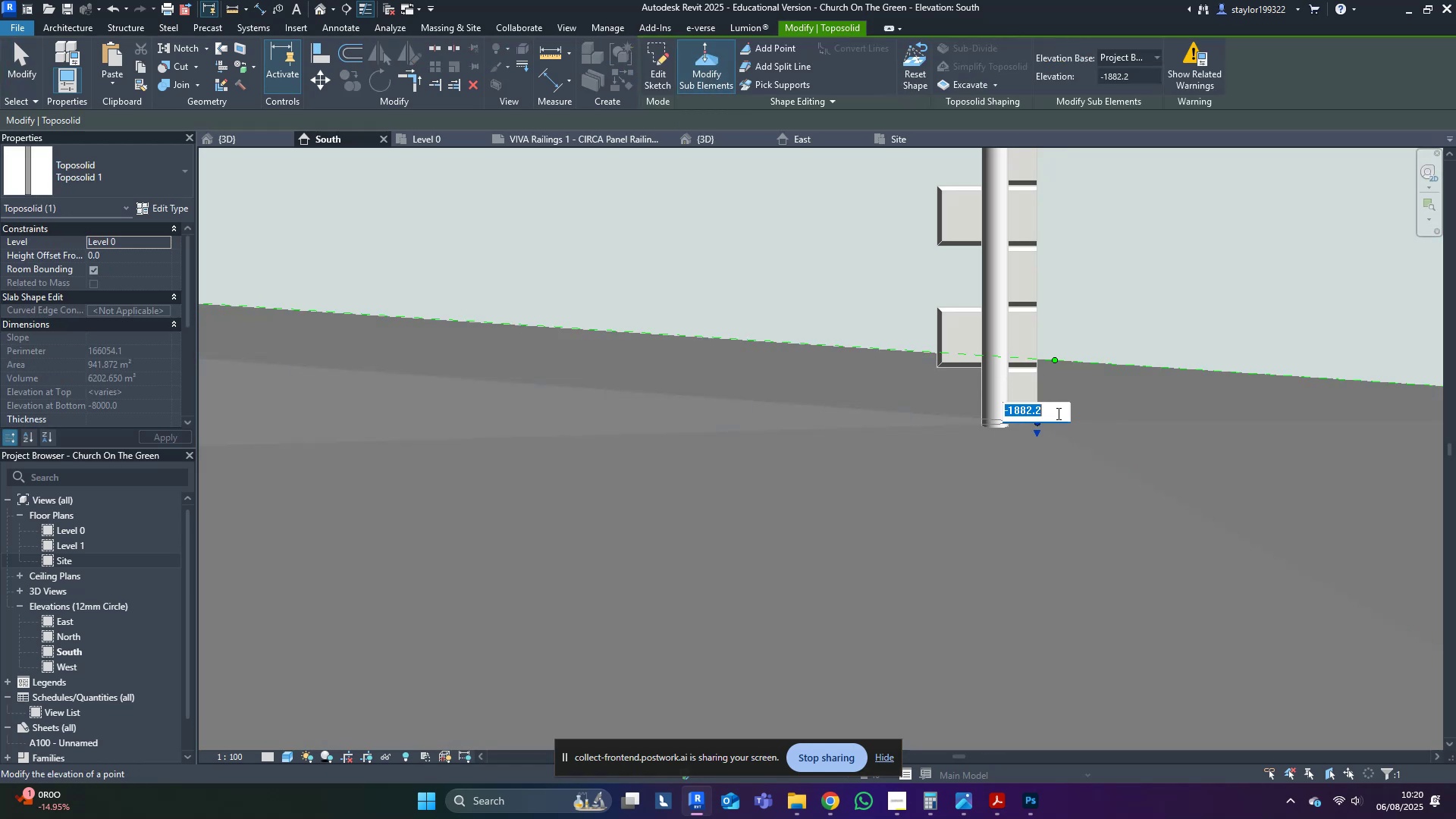 
key(Control+C)
 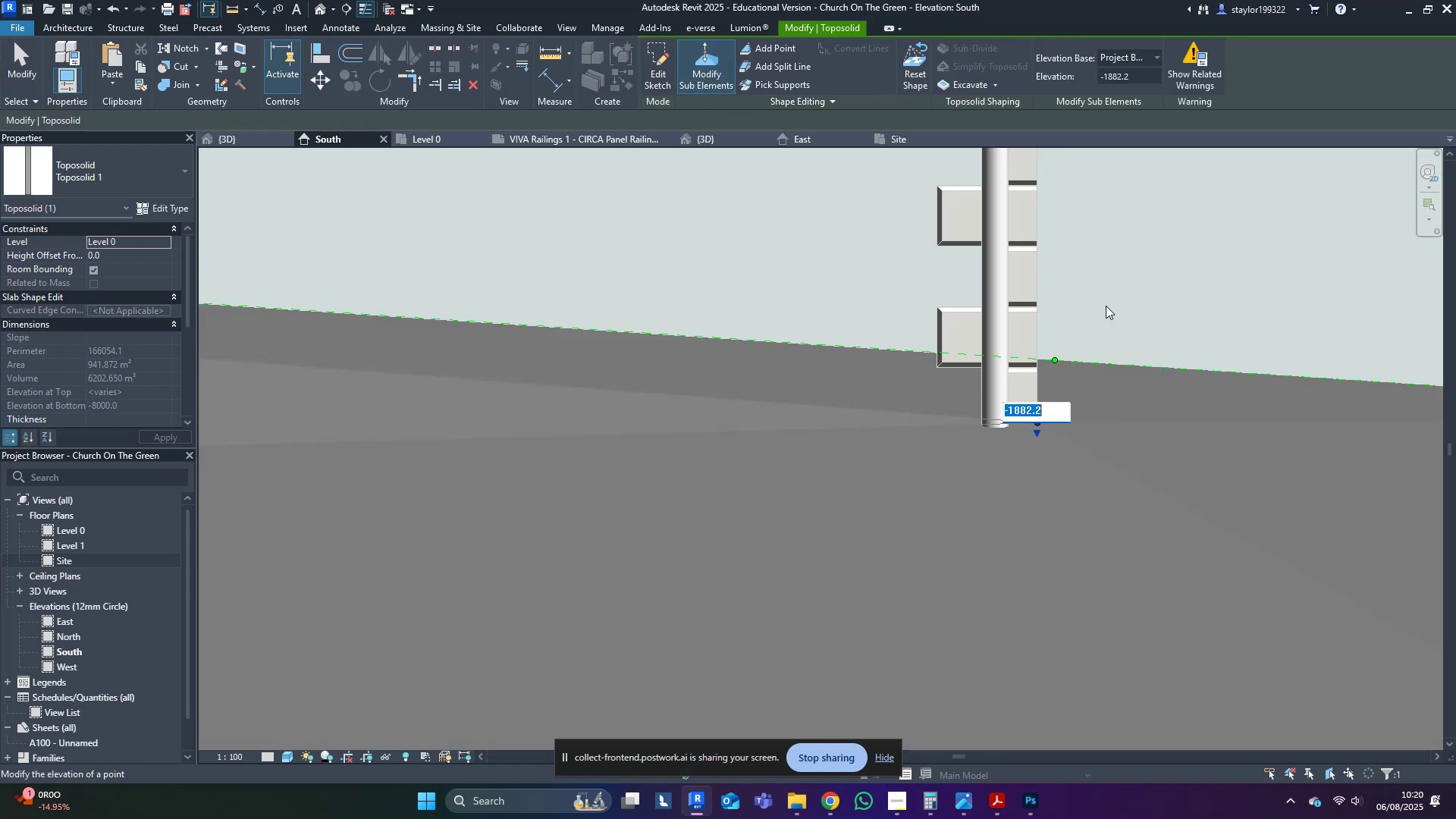 
double_click([1107, 298])
 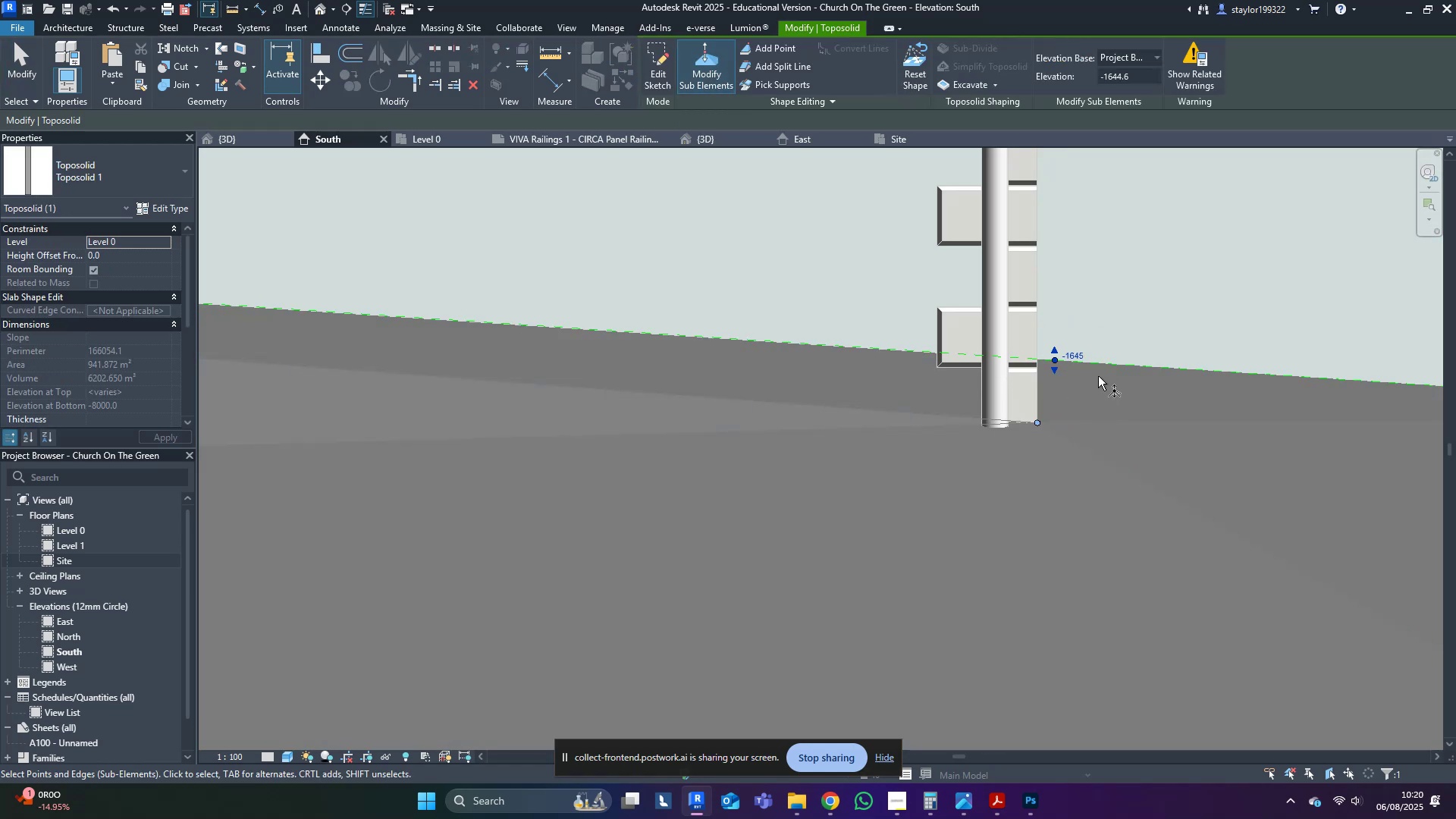 
left_click([1080, 359])
 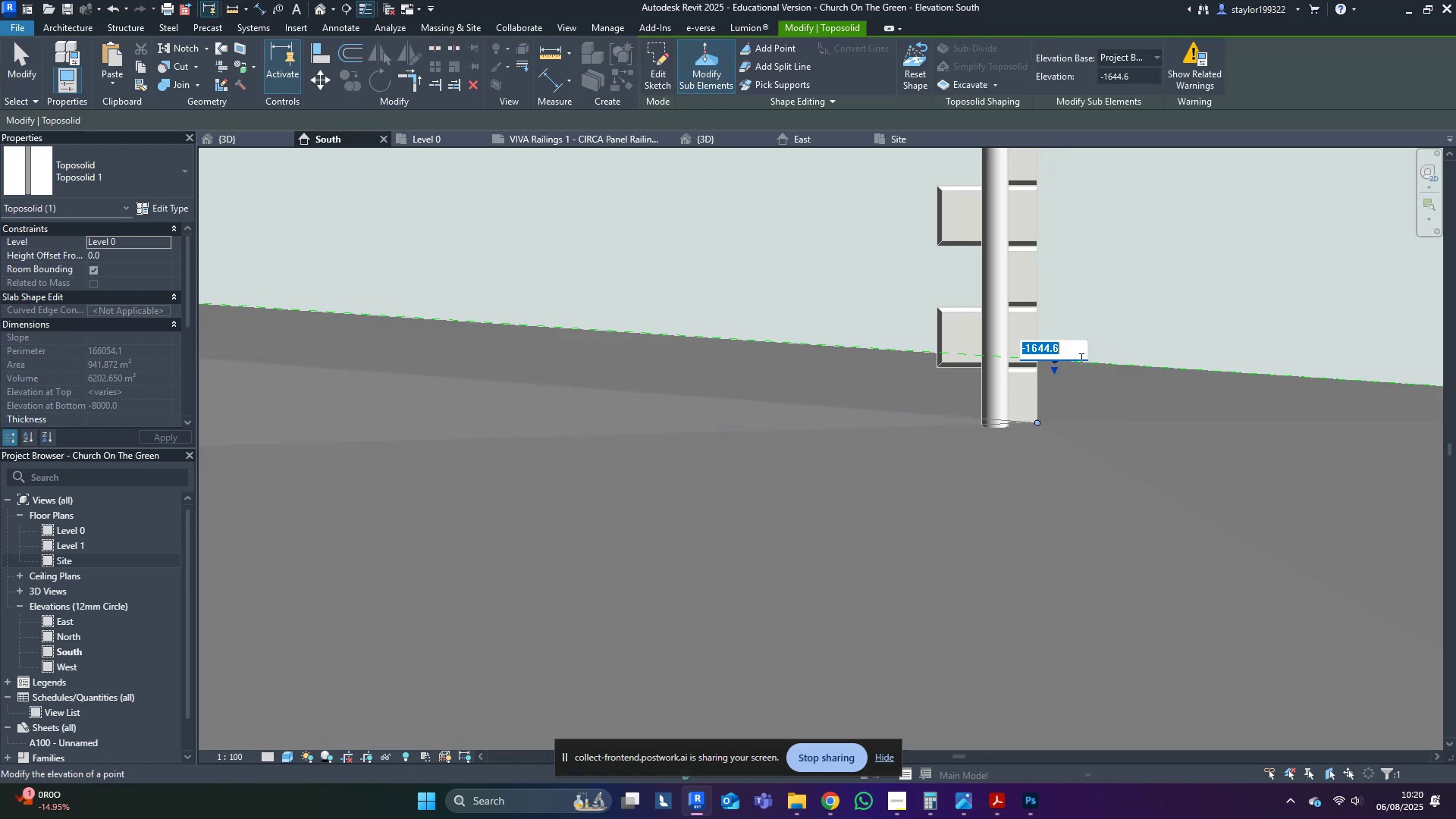 
key(Control+ControlLeft)
 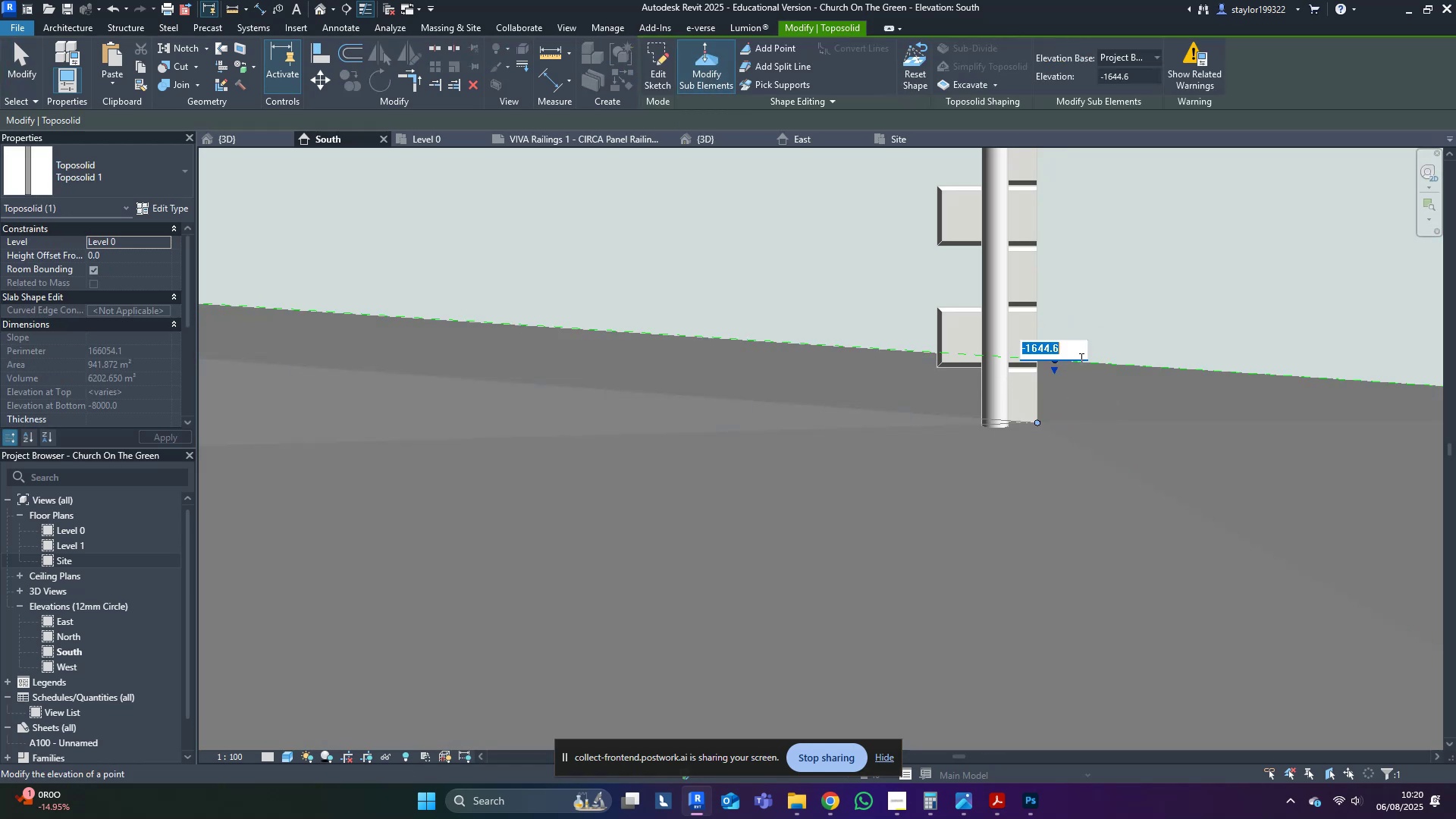 
key(Control+V)
 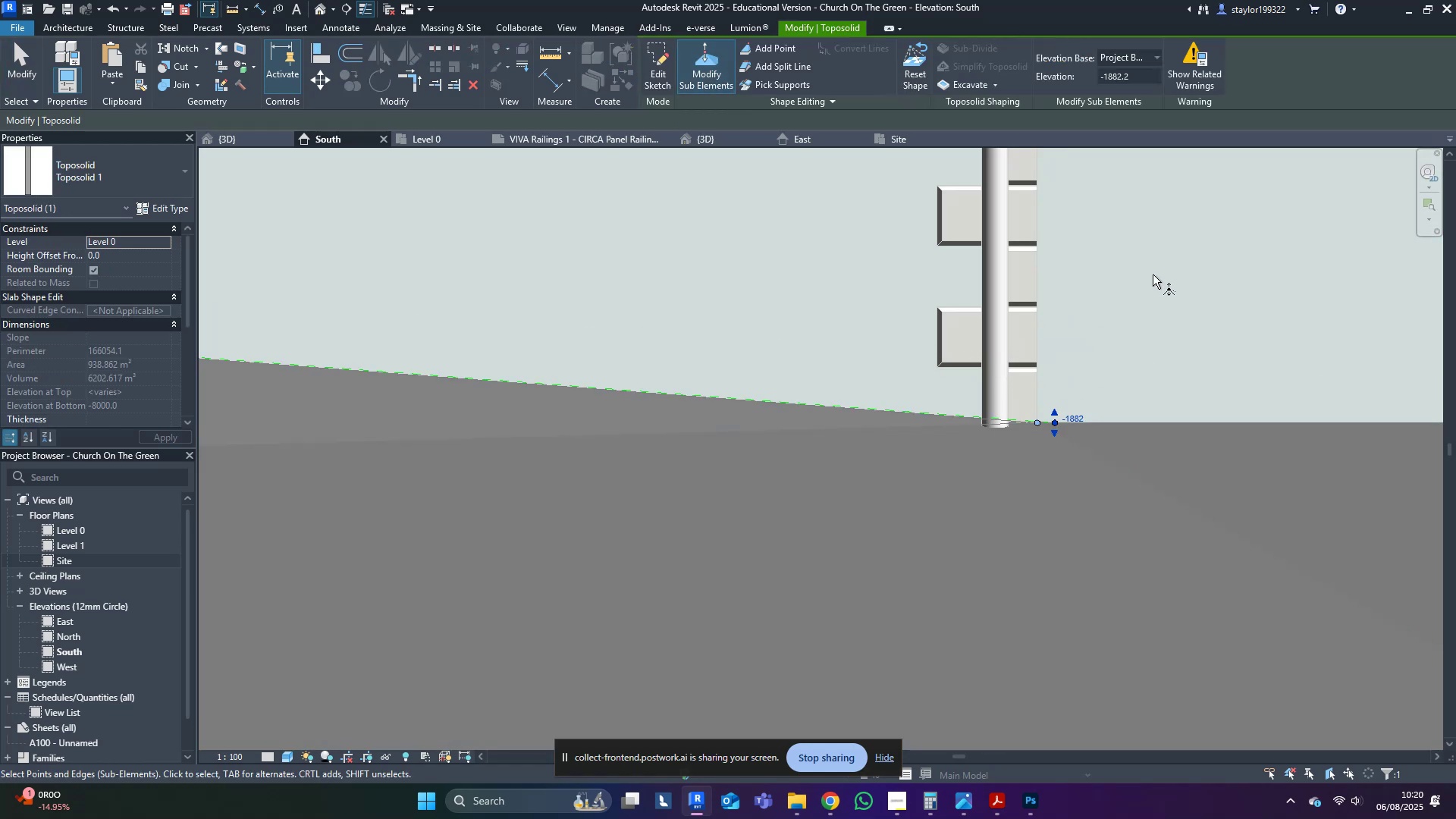 
double_click([1130, 278])
 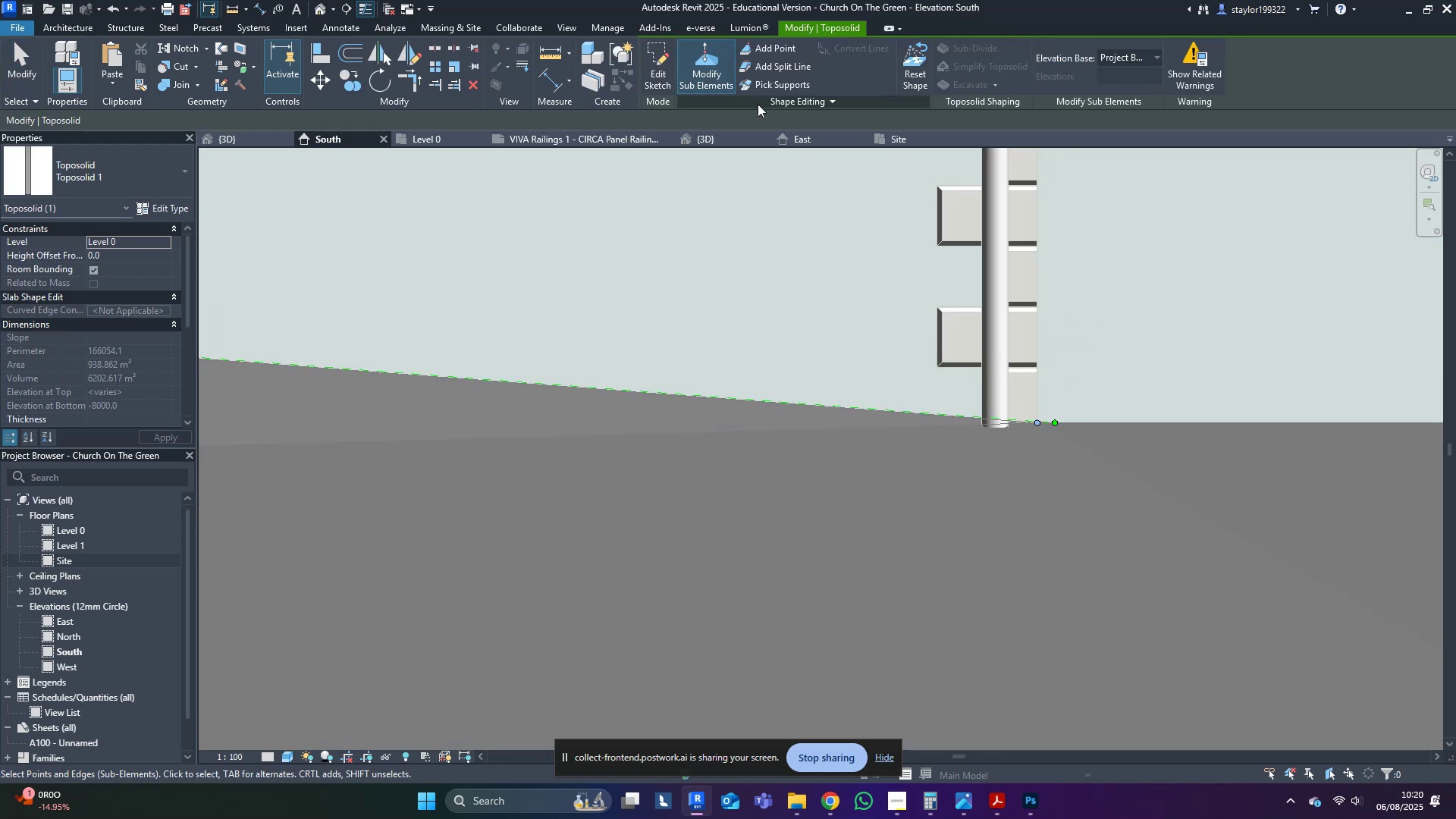 
key(Escape)
 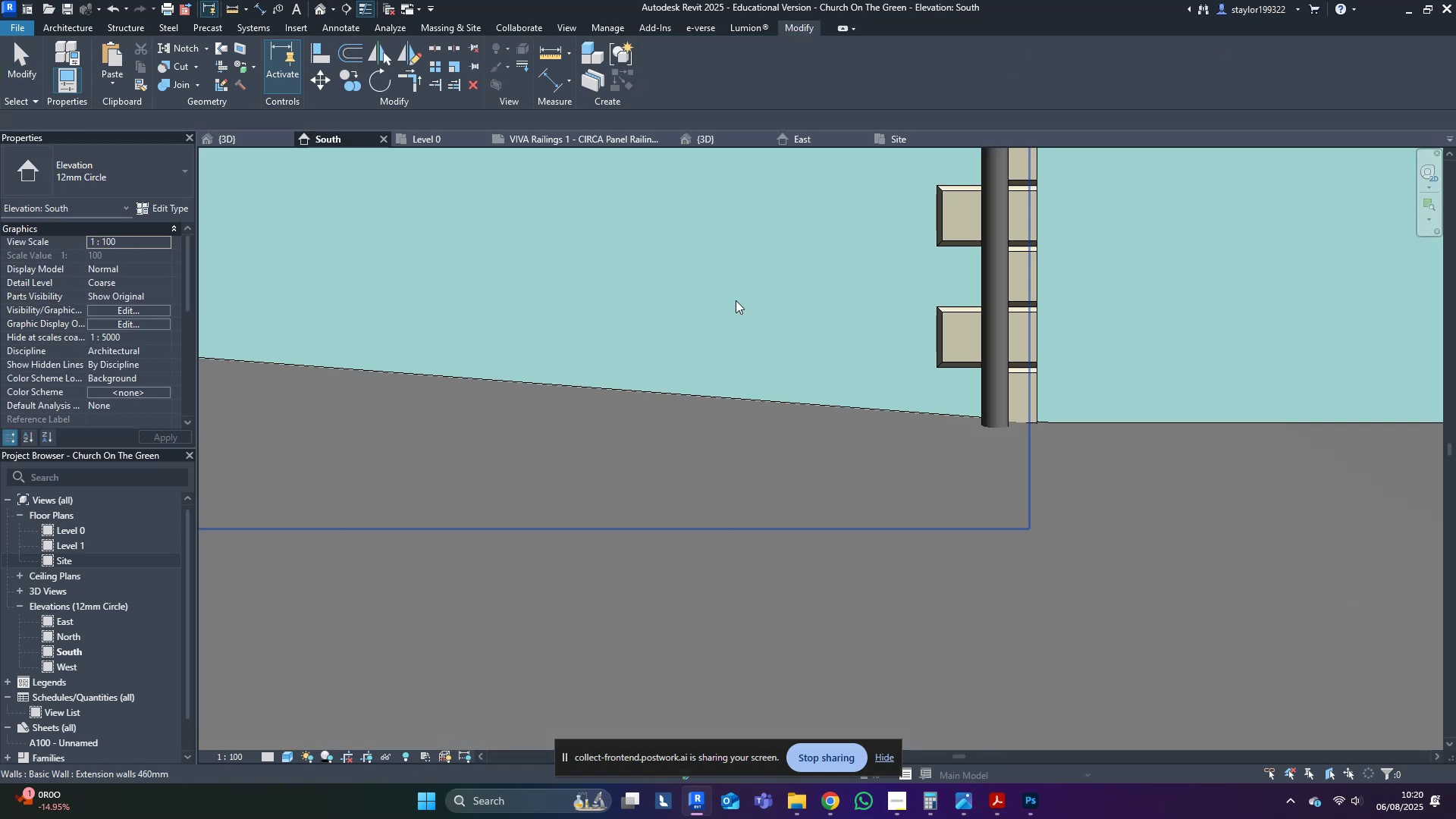 
scroll: coordinate [676, 368], scroll_direction: down, amount: 16.0
 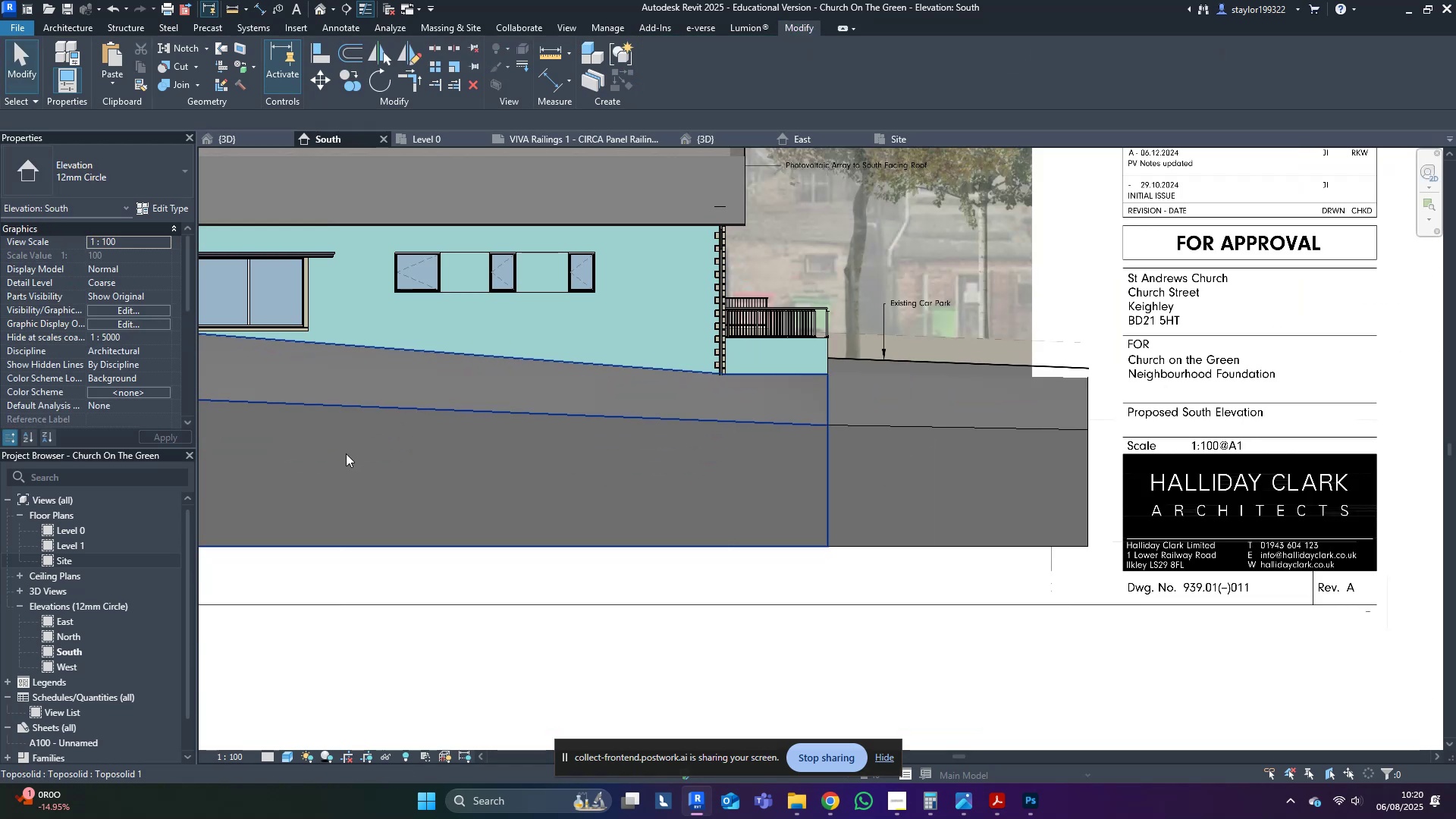 
key(Escape)
 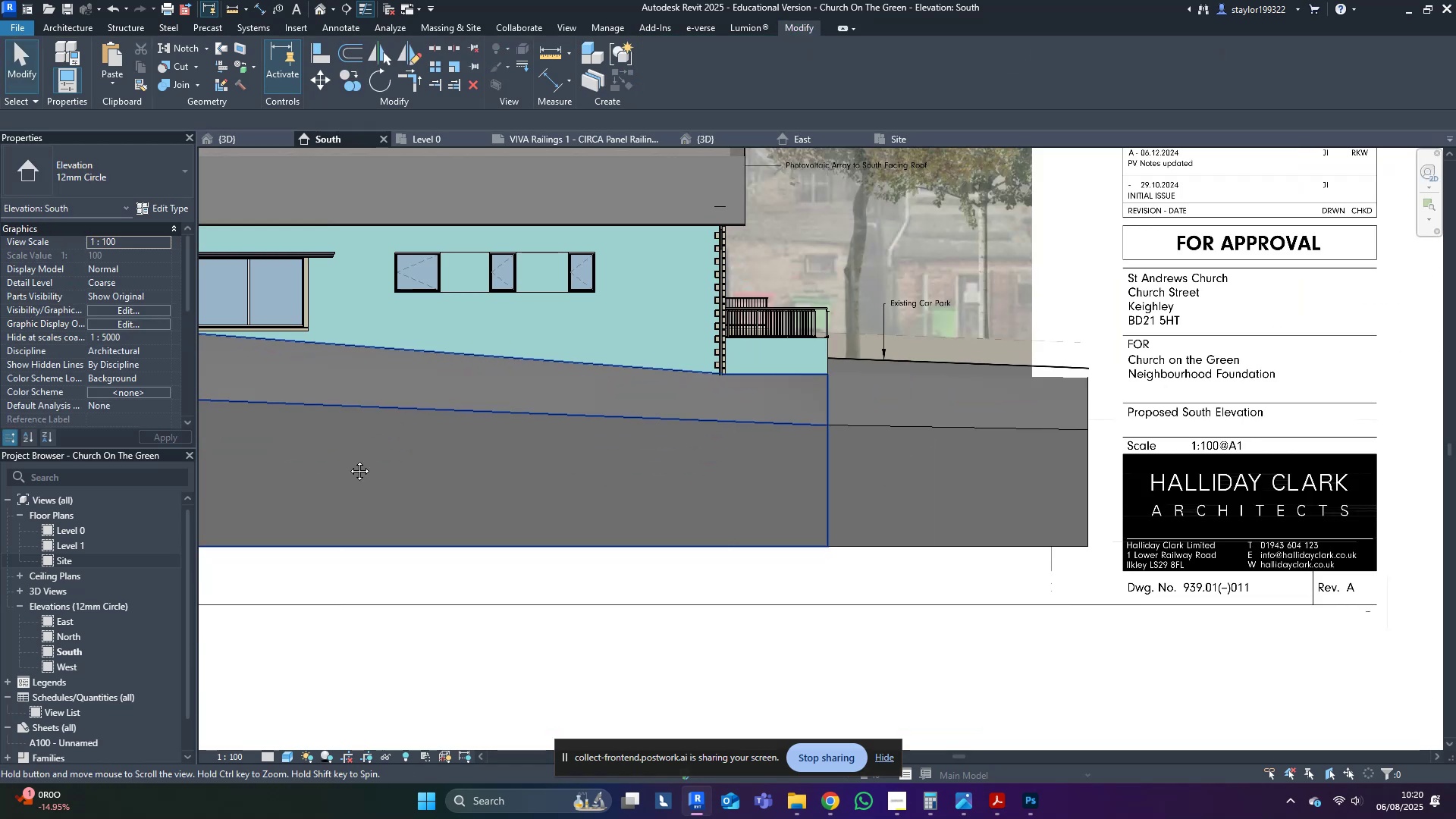 
left_click([993, 525])
 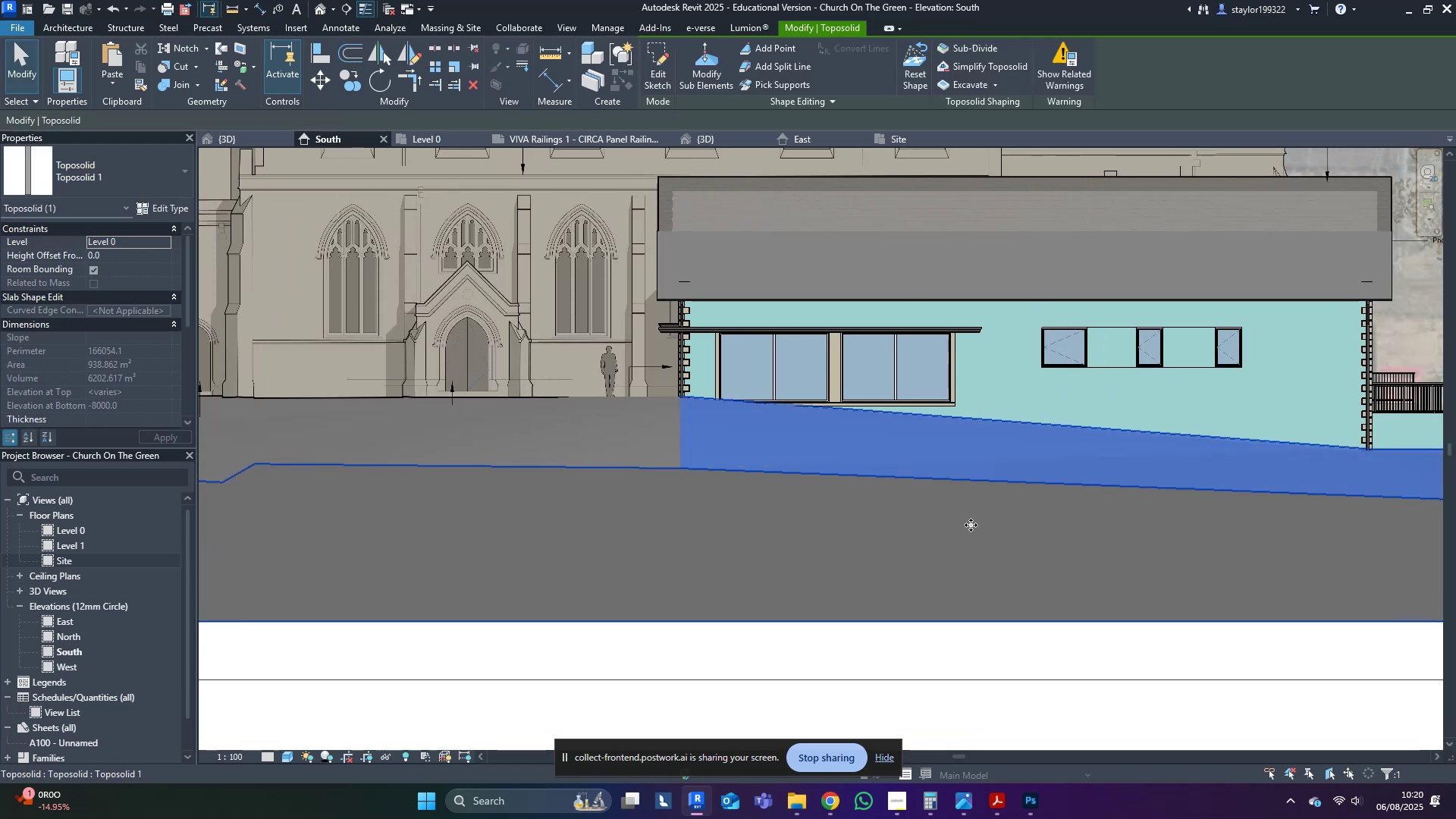 
type(wfsd)
 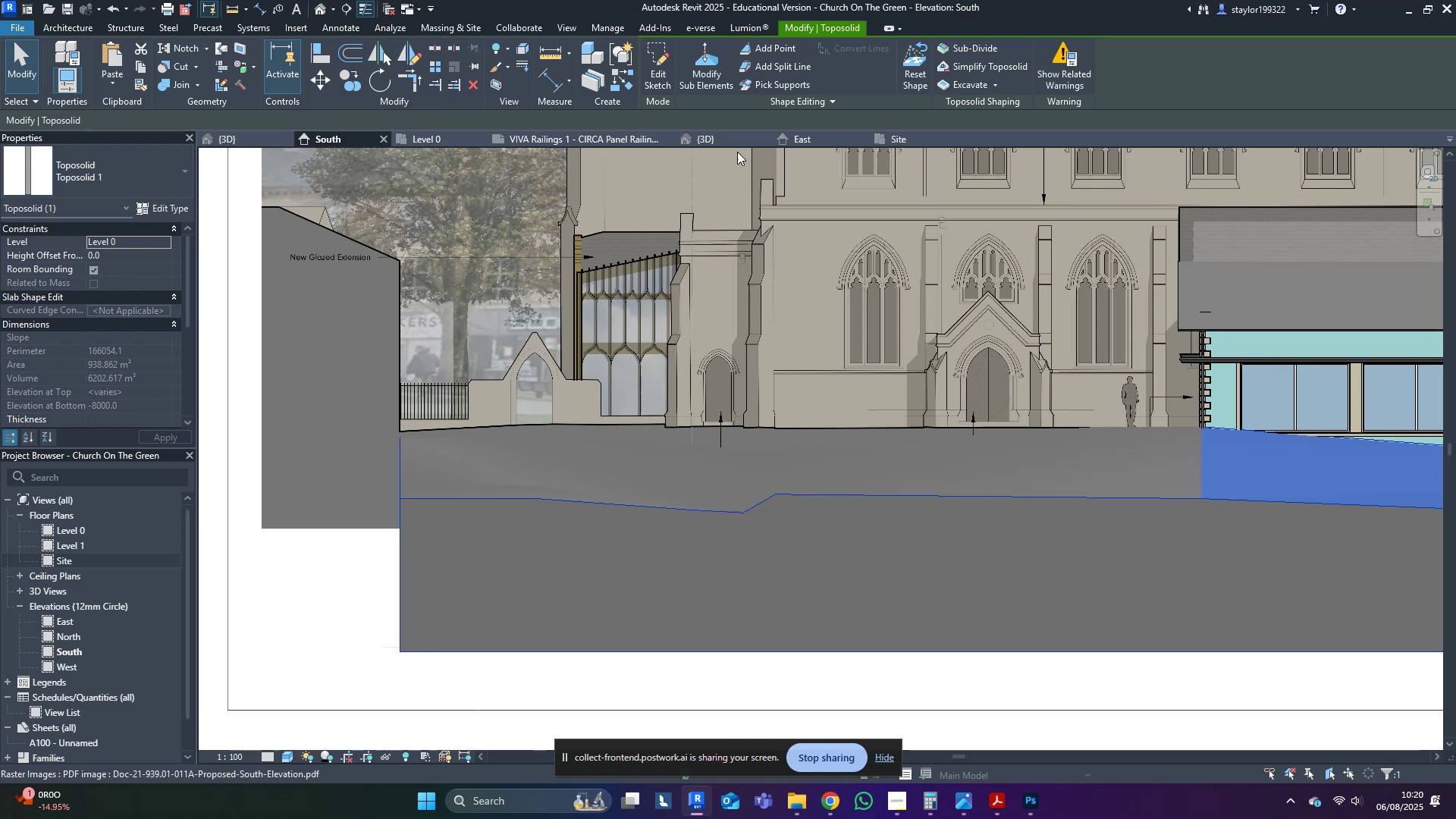 
left_click([712, 62])
 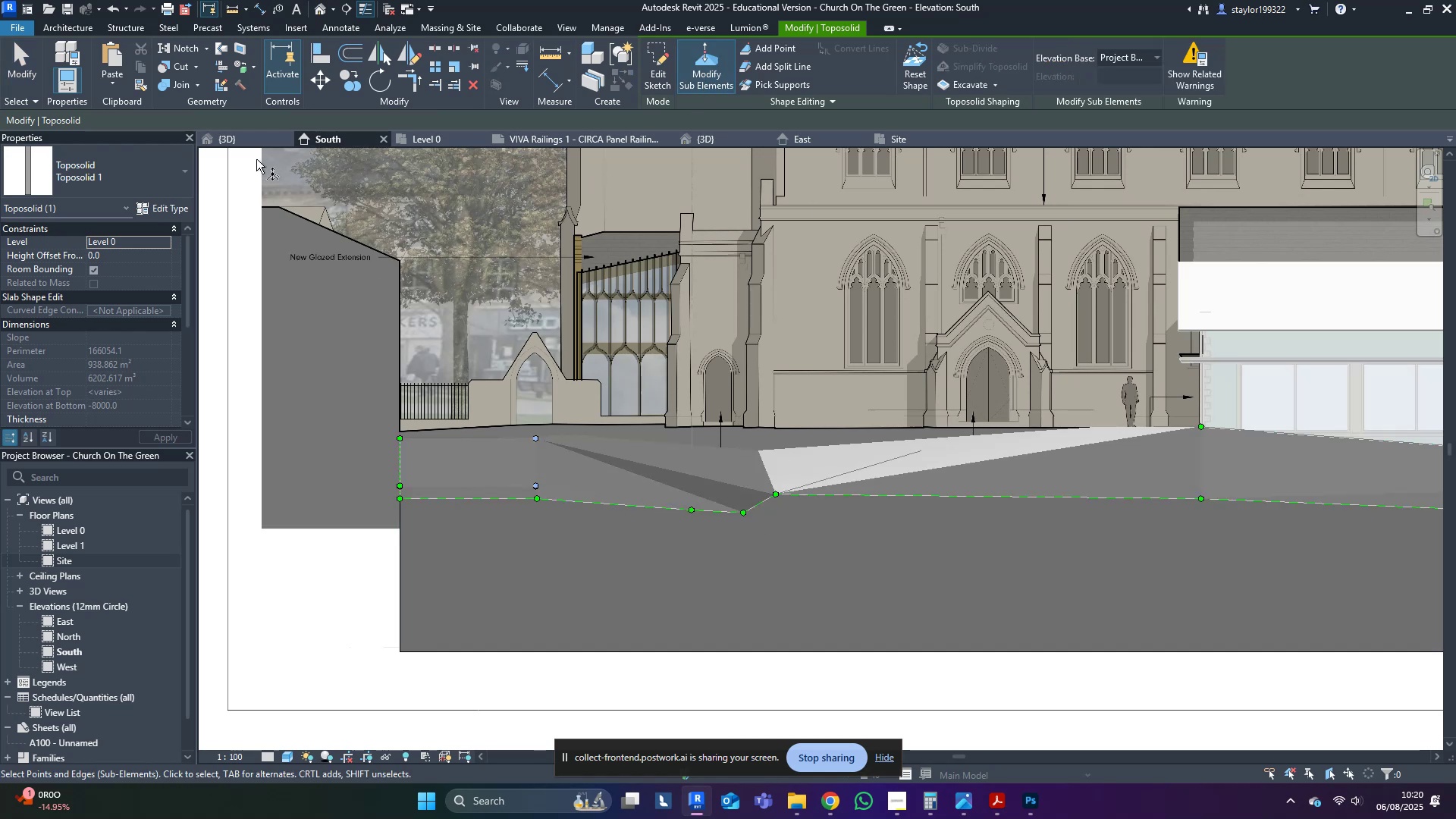 
double_click([244, 145])
 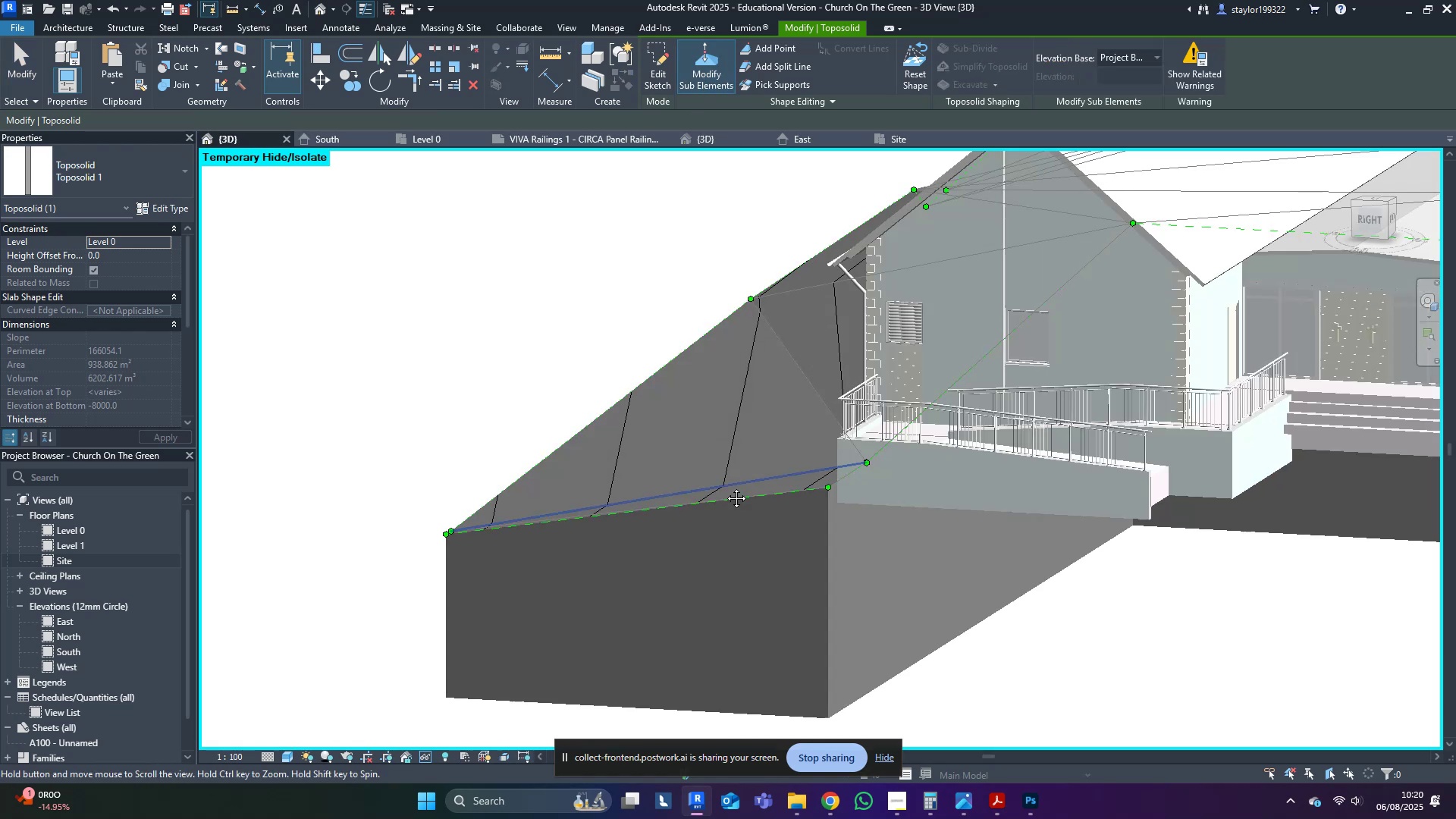 
hold_key(key=ShiftLeft, duration=0.45)
 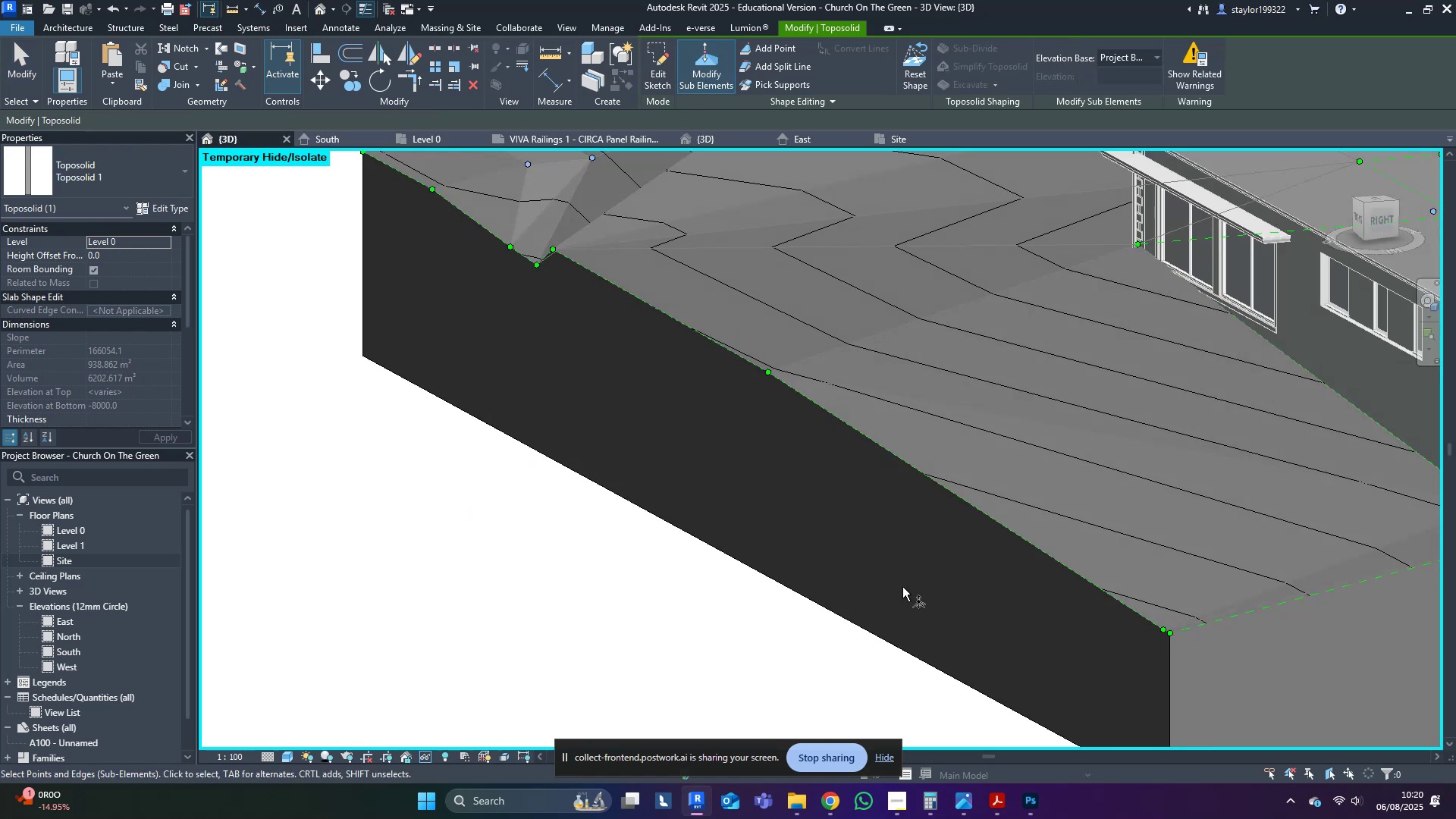 
scroll: coordinate [831, 579], scroll_direction: down, amount: 4.0
 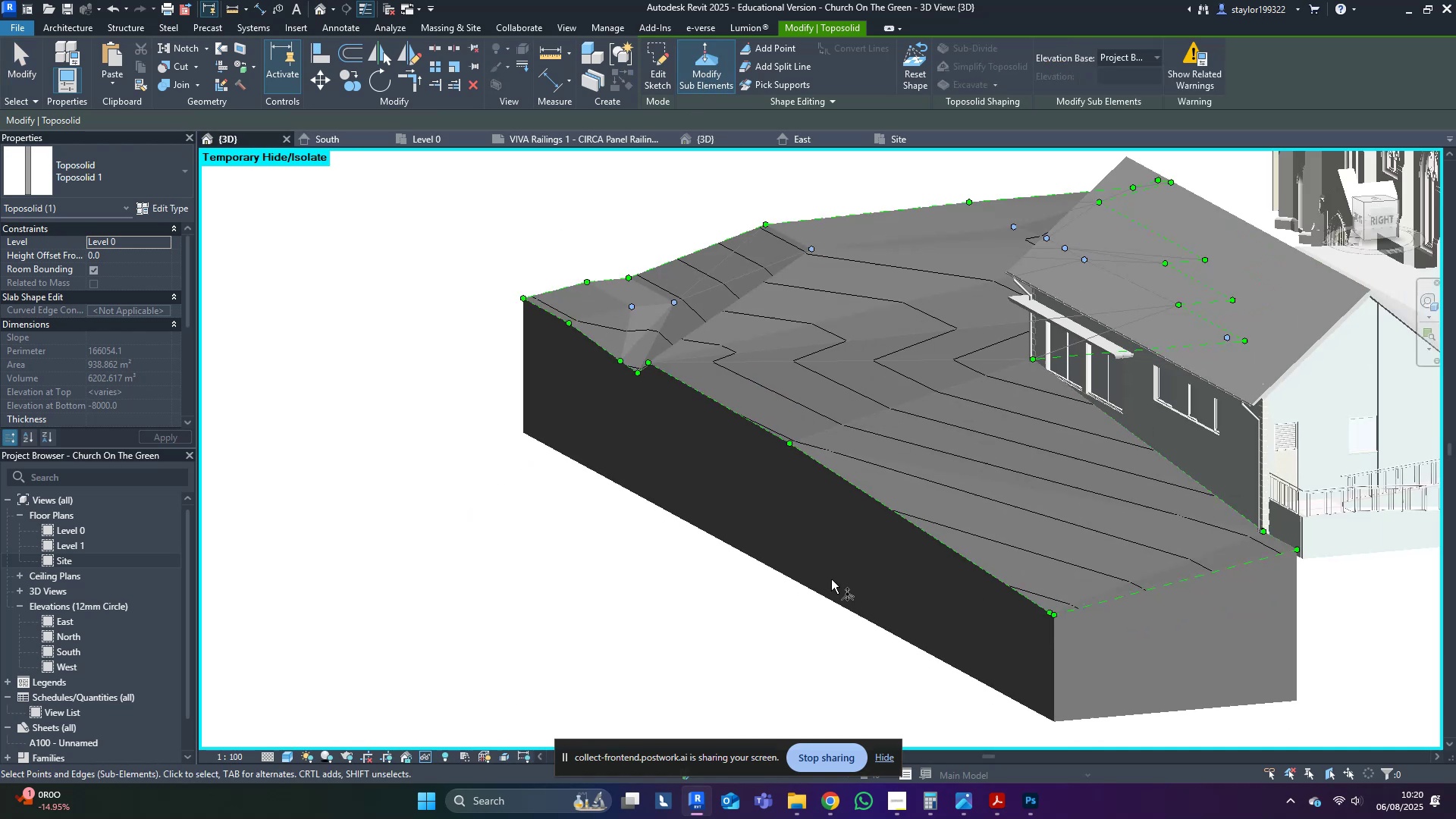 
hold_key(key=ShiftLeft, duration=0.5)
 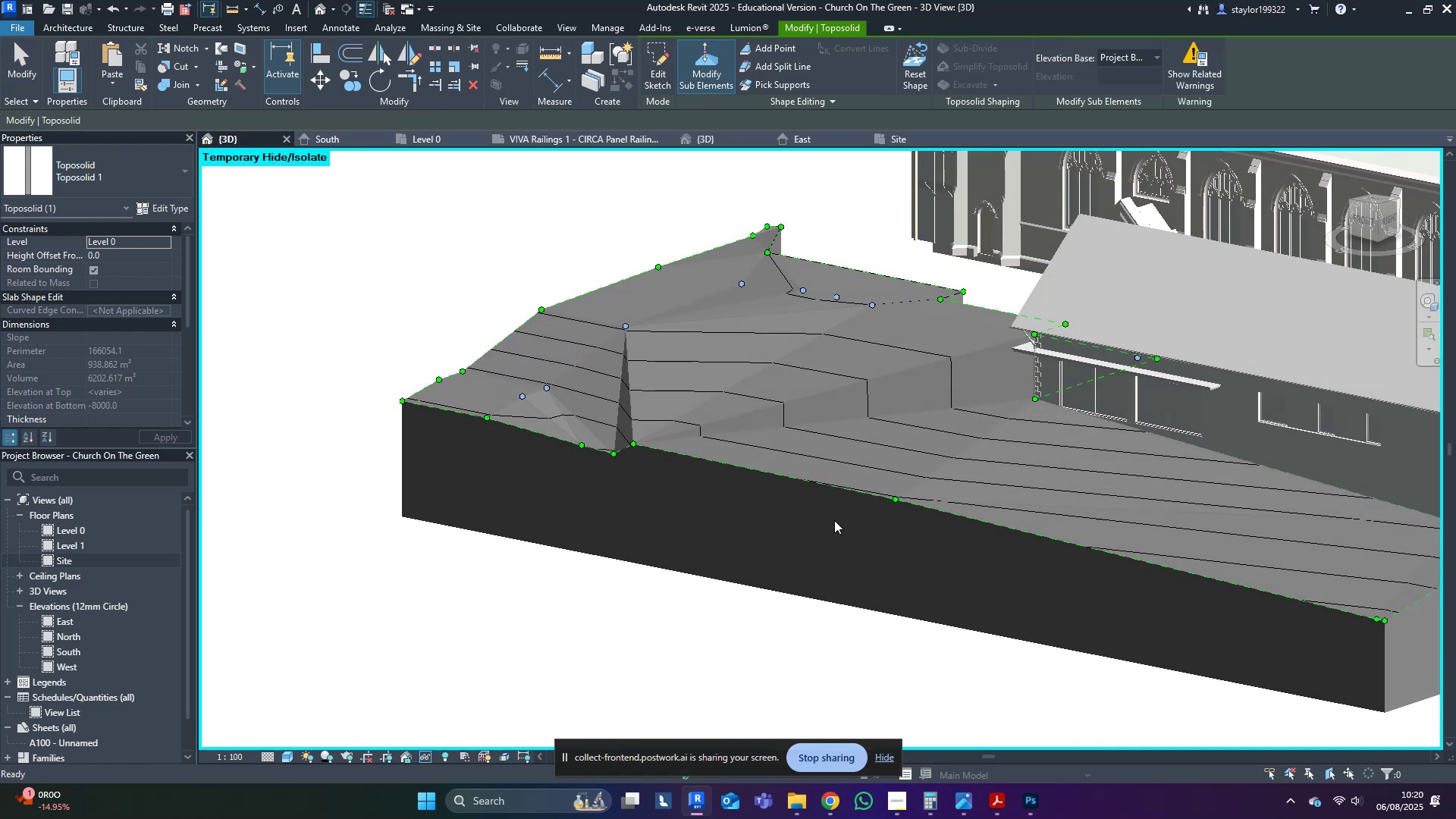 
hold_key(key=ShiftLeft, duration=0.92)
 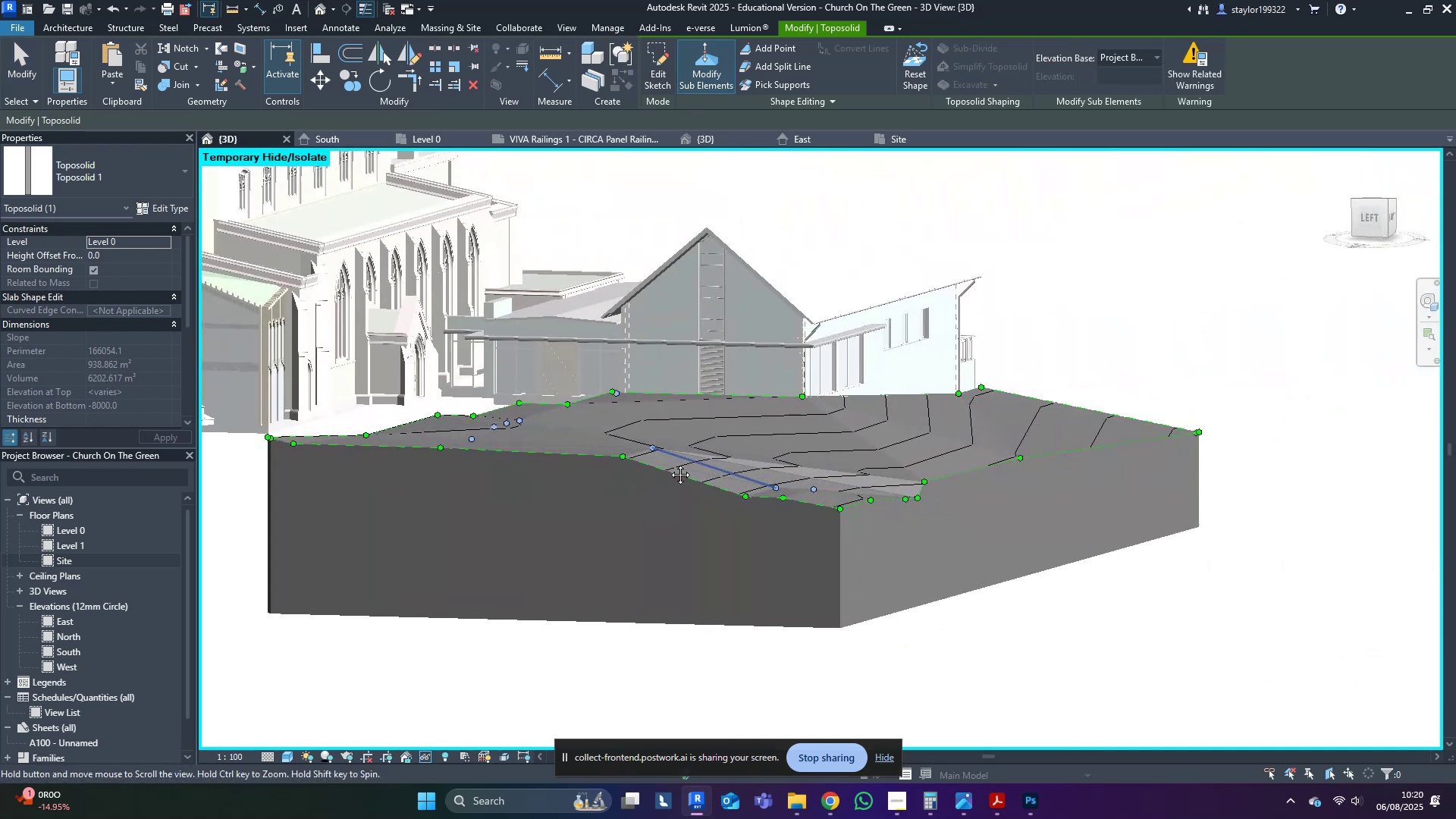 
hold_key(key=ShiftLeft, duration=0.62)
 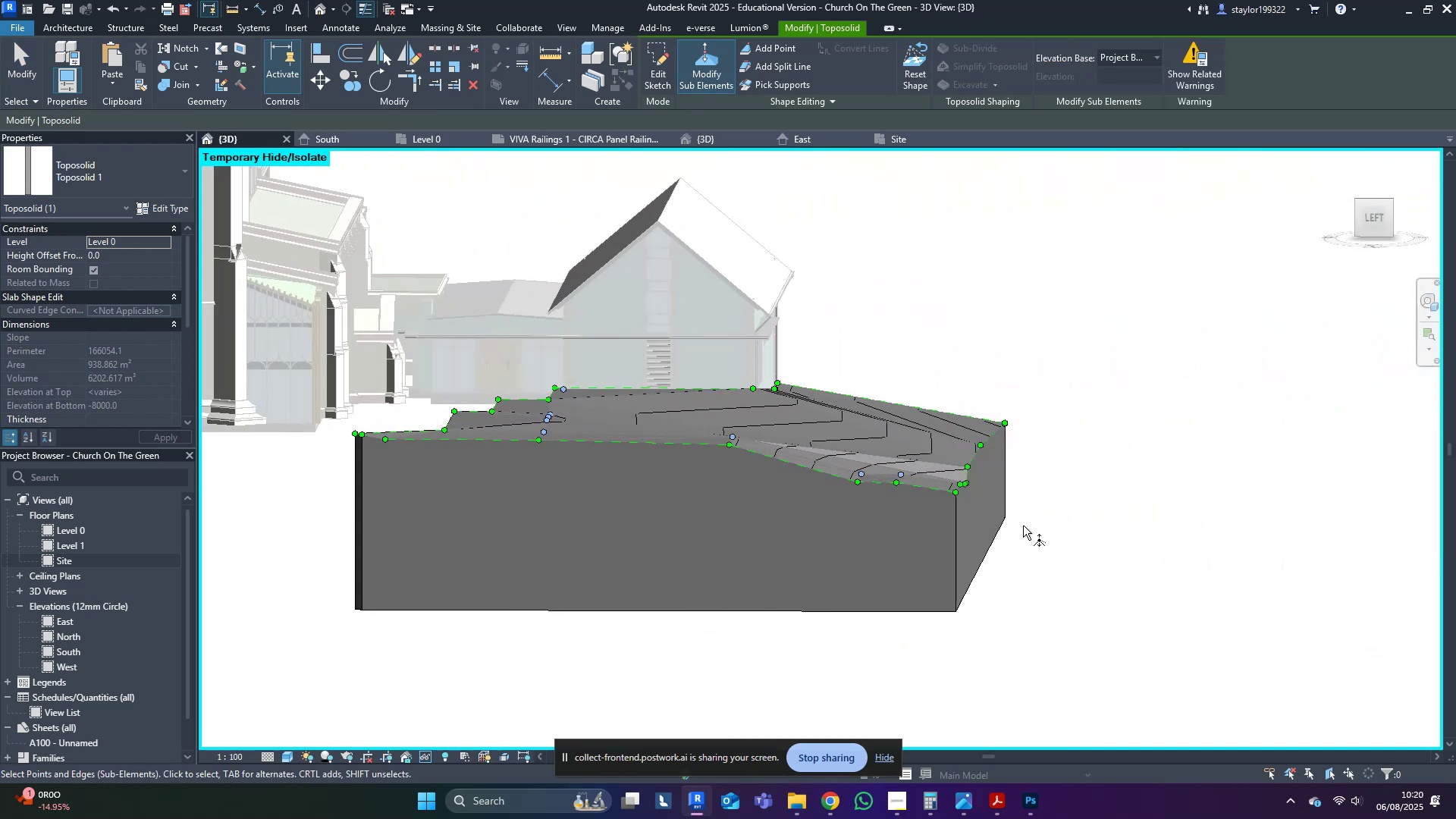 
key(Shift+ShiftLeft)
 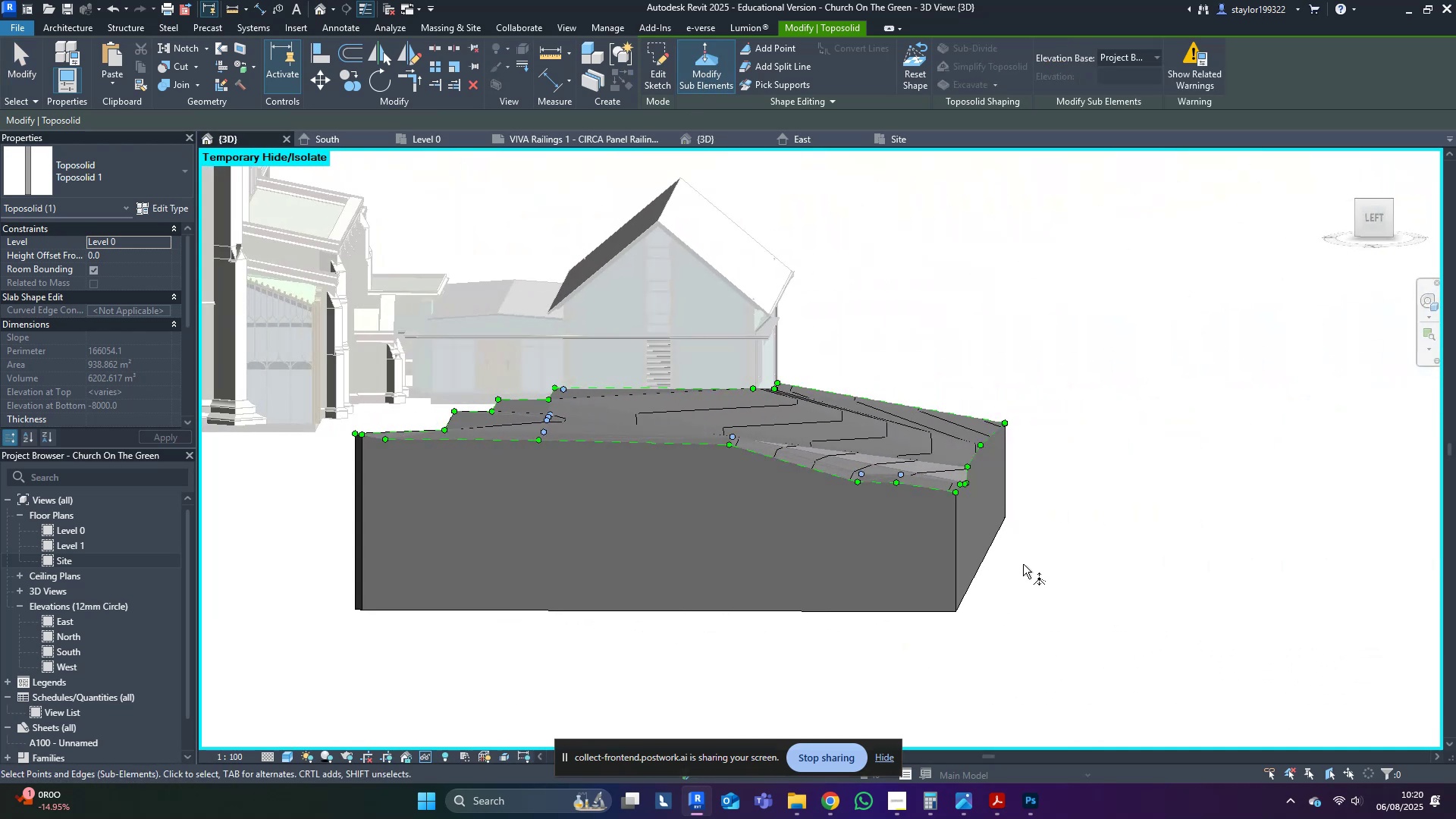 
key(Escape)
 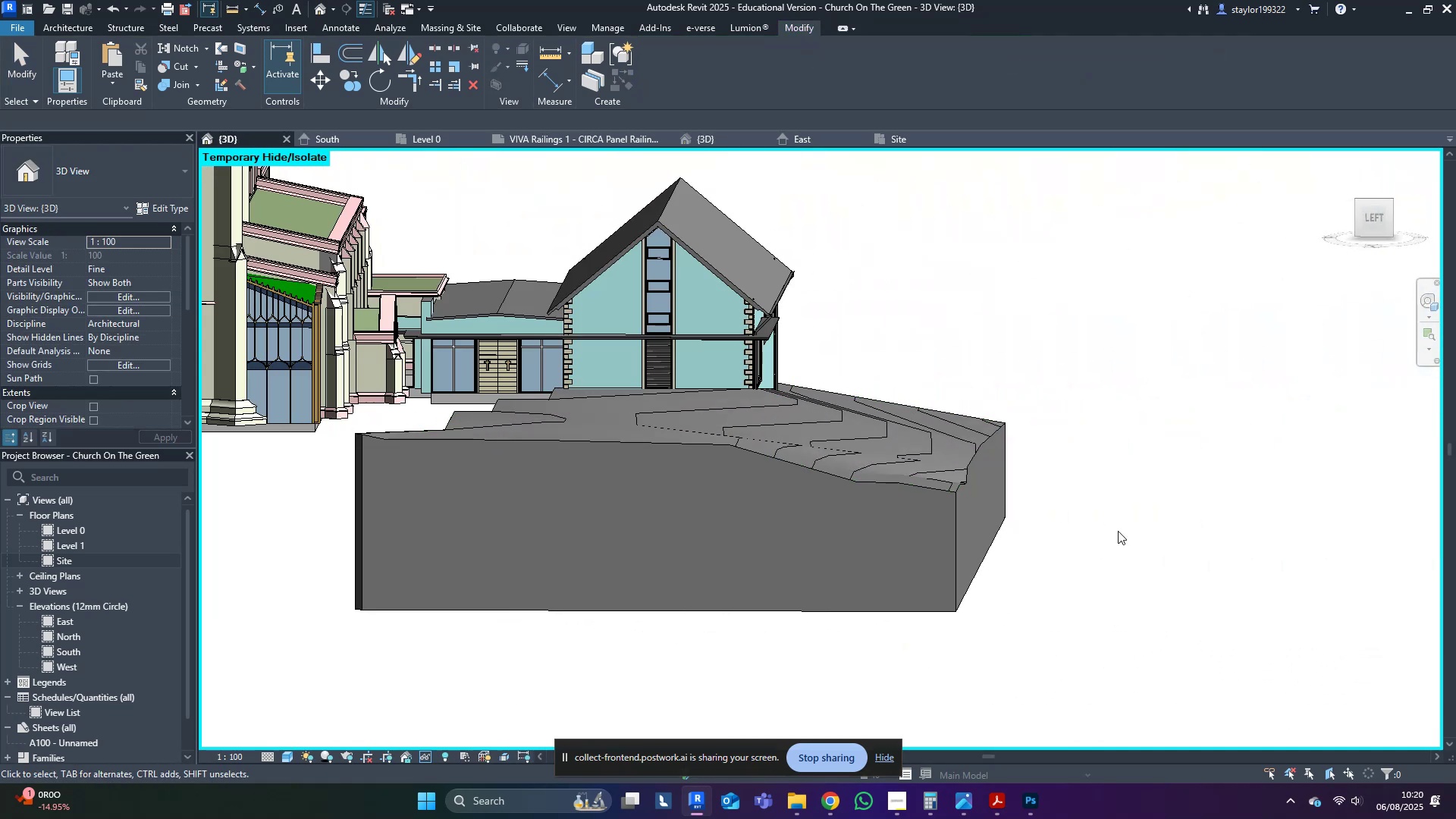 
left_click([1119, 529])
 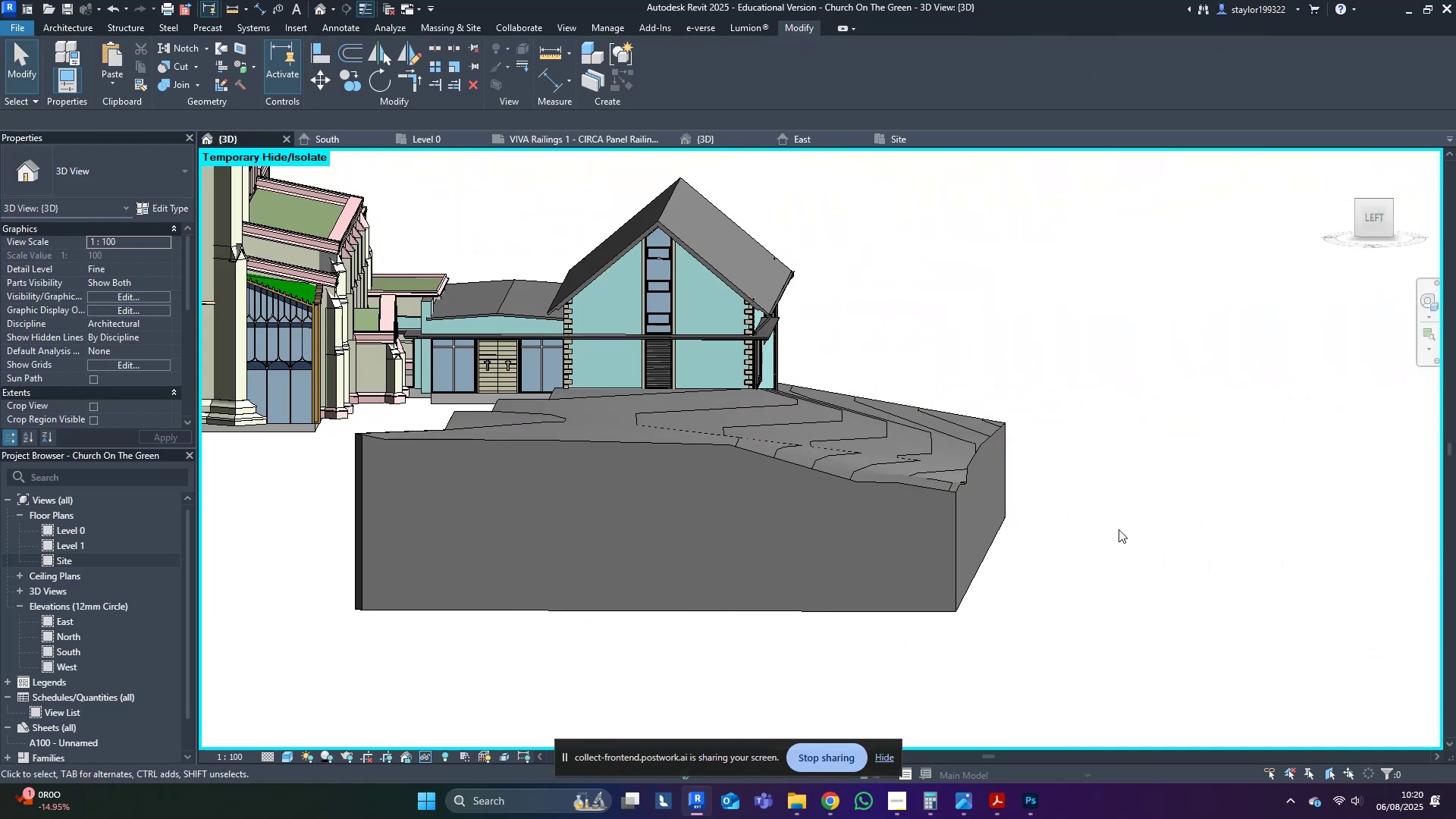 
key(Escape)
 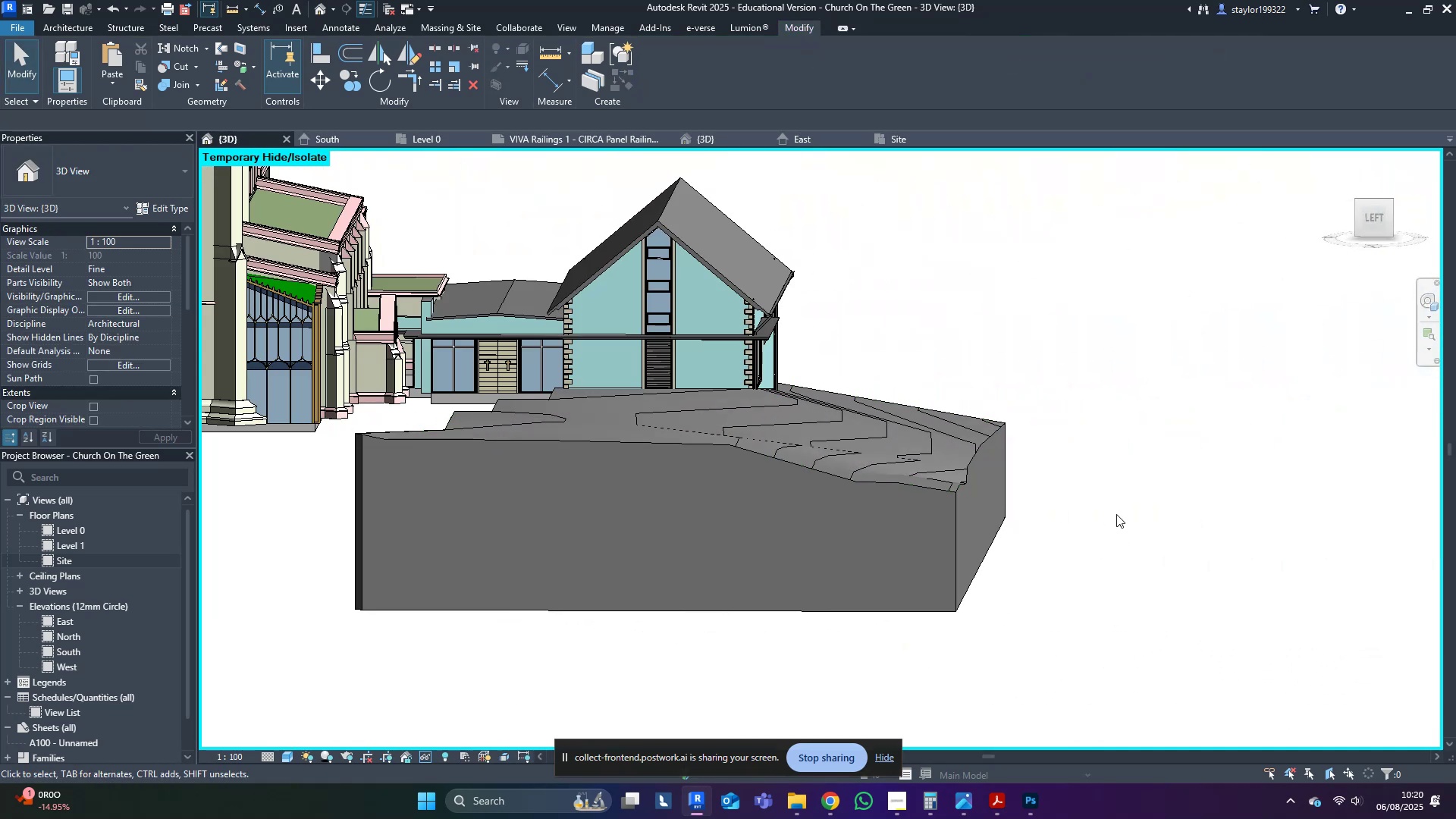 
hold_key(key=ShiftLeft, duration=1.13)
 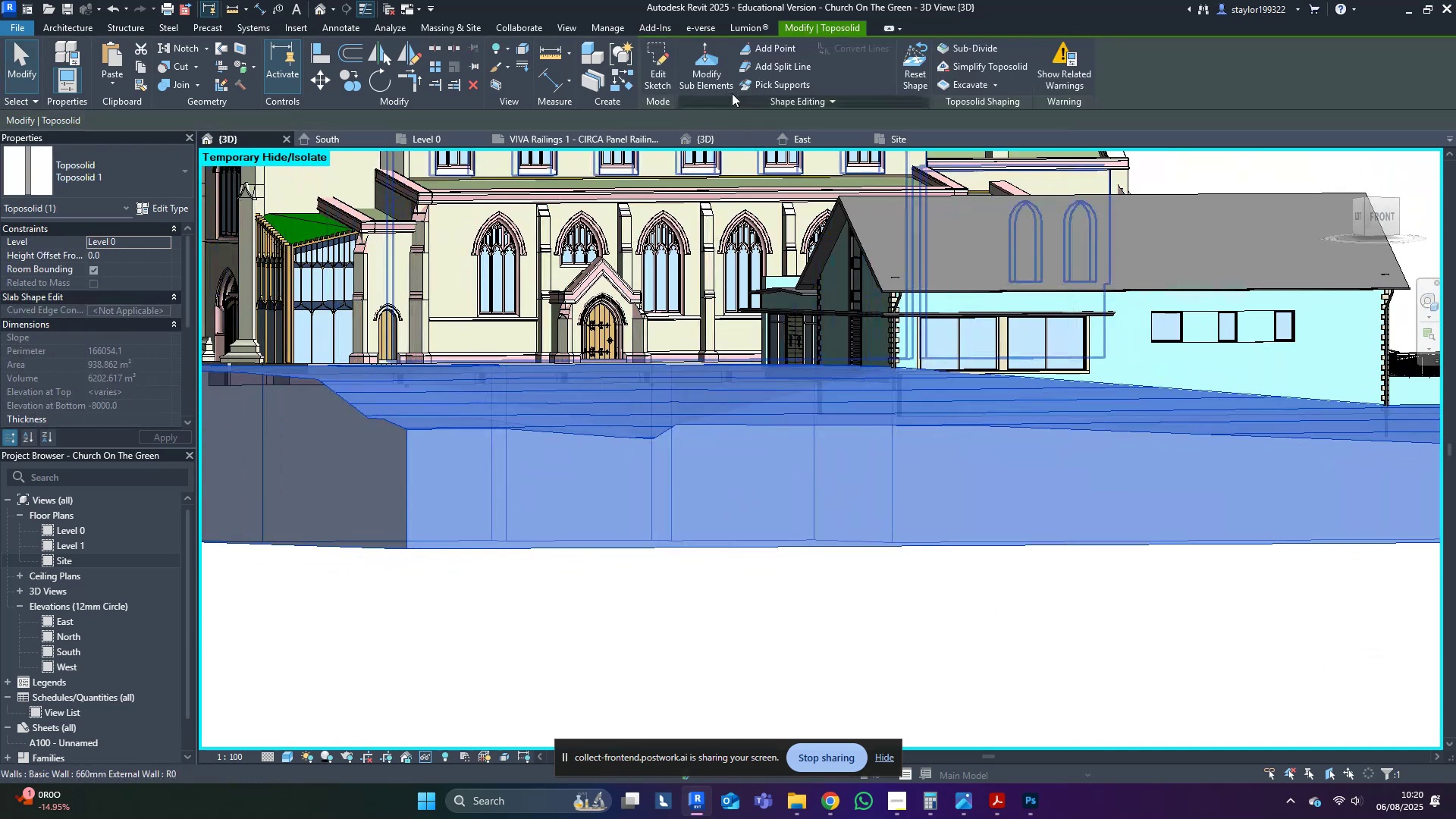 
left_click([711, 77])
 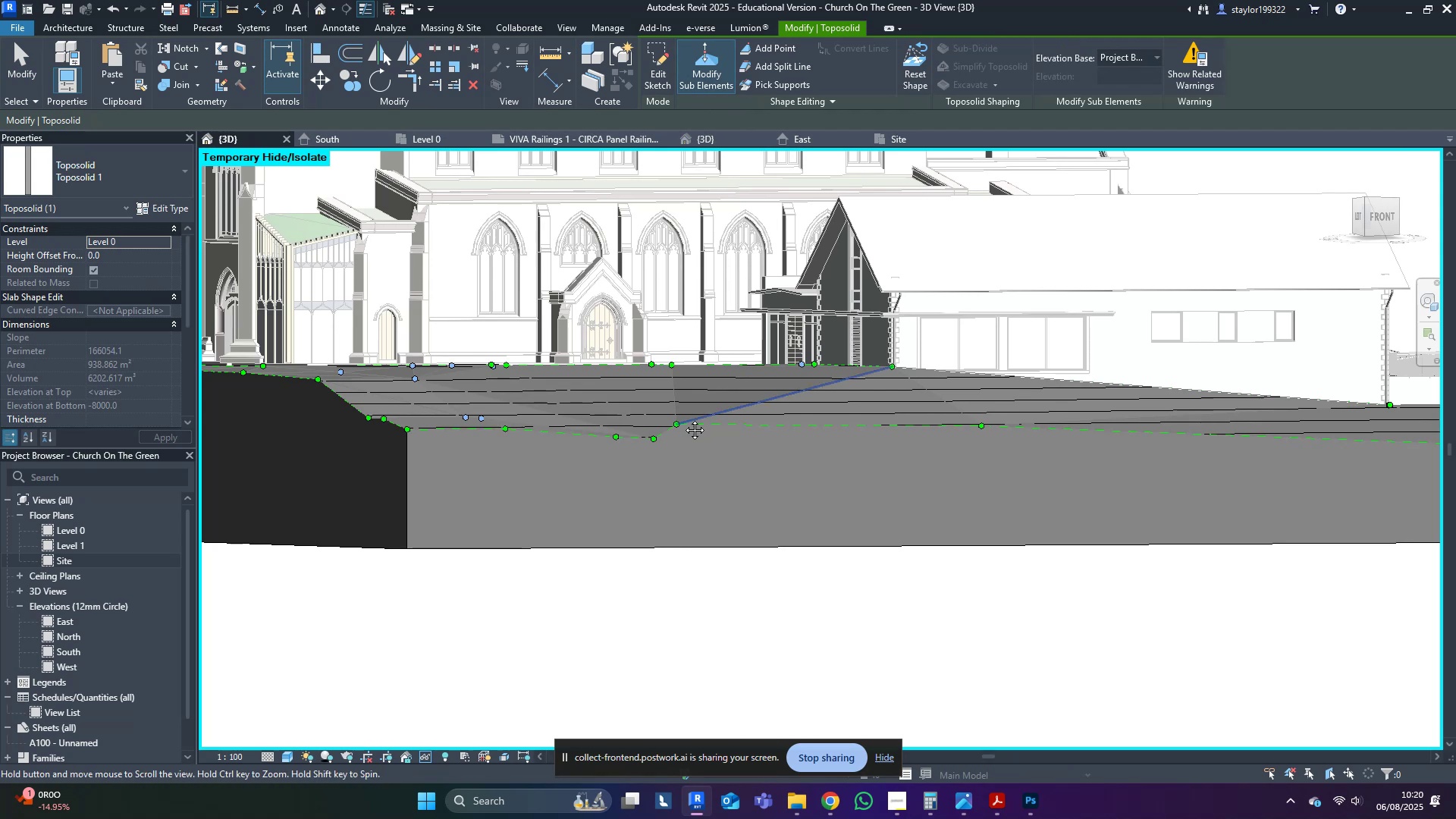 
hold_key(key=ShiftLeft, duration=1.08)
 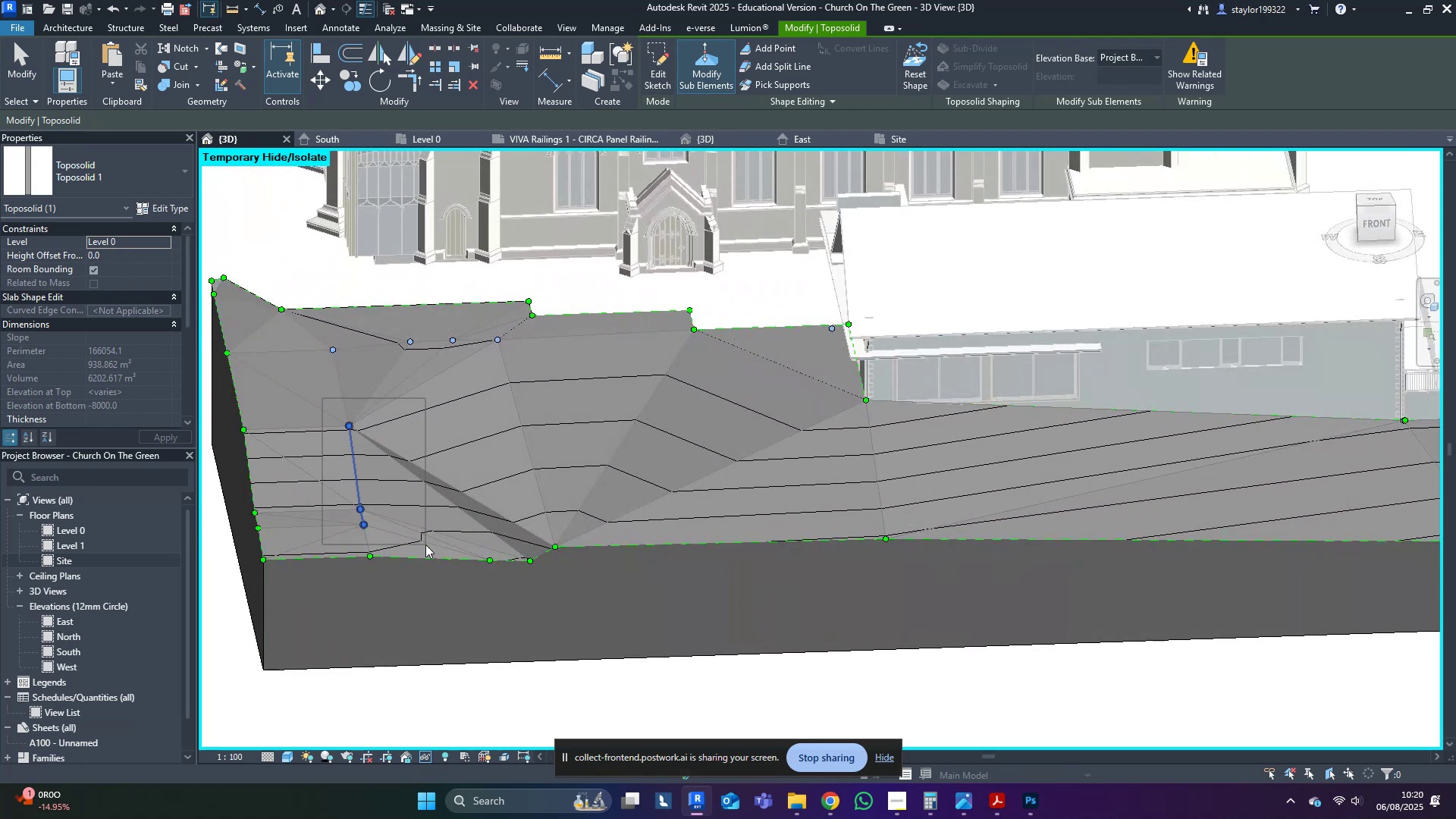 
key(Delete)
 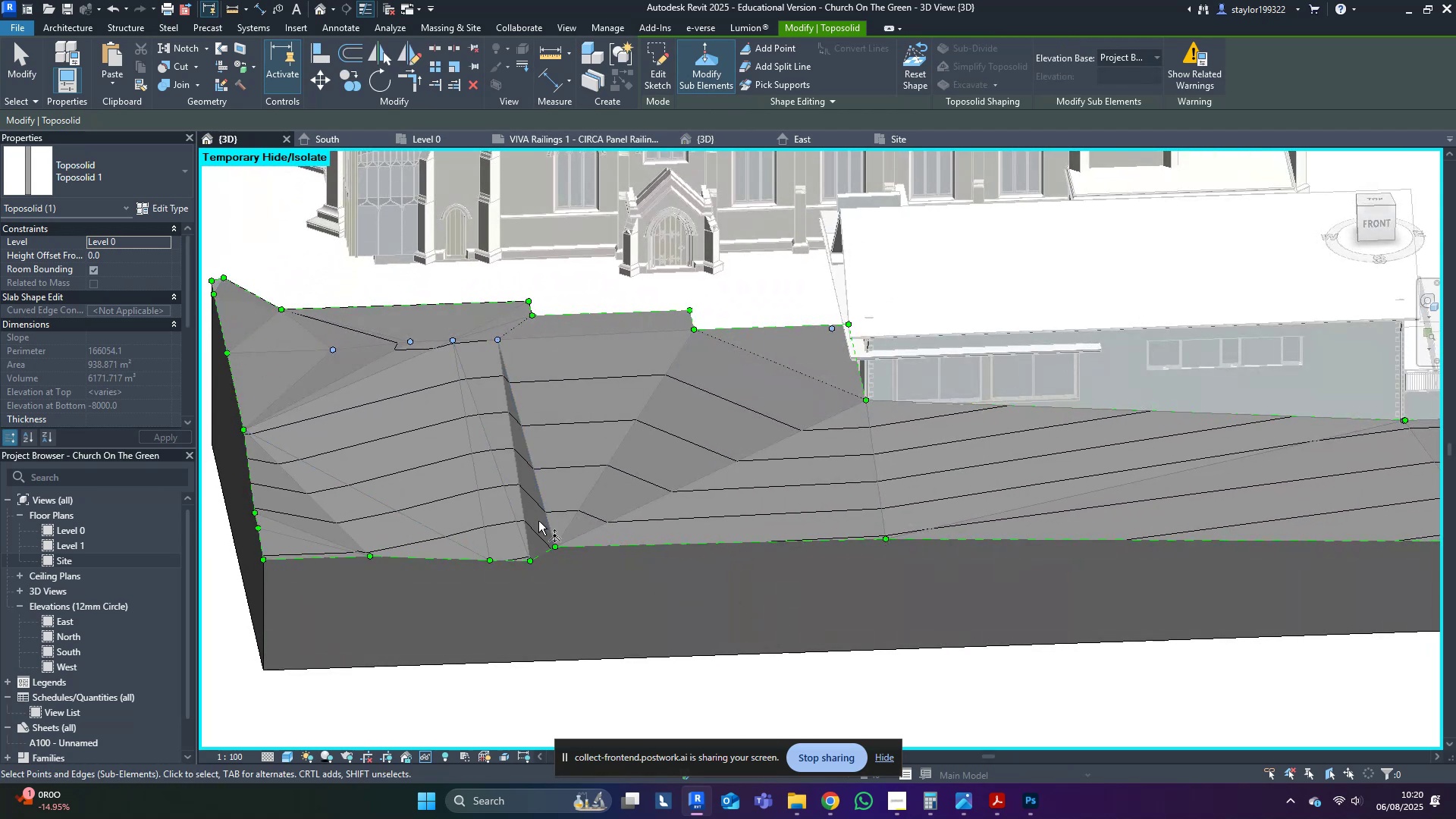 
key(Delete)
 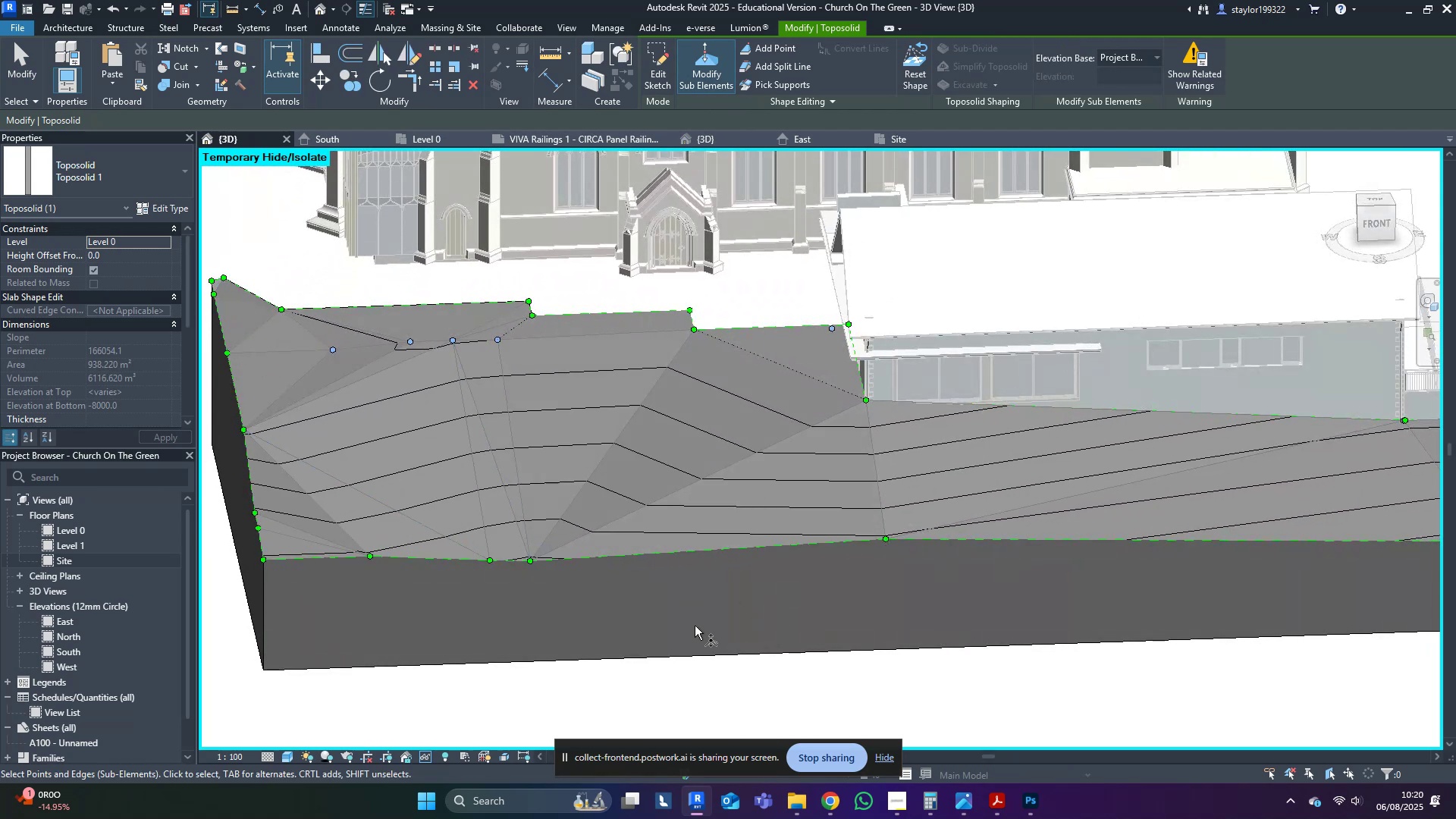 
left_click([695, 626])
 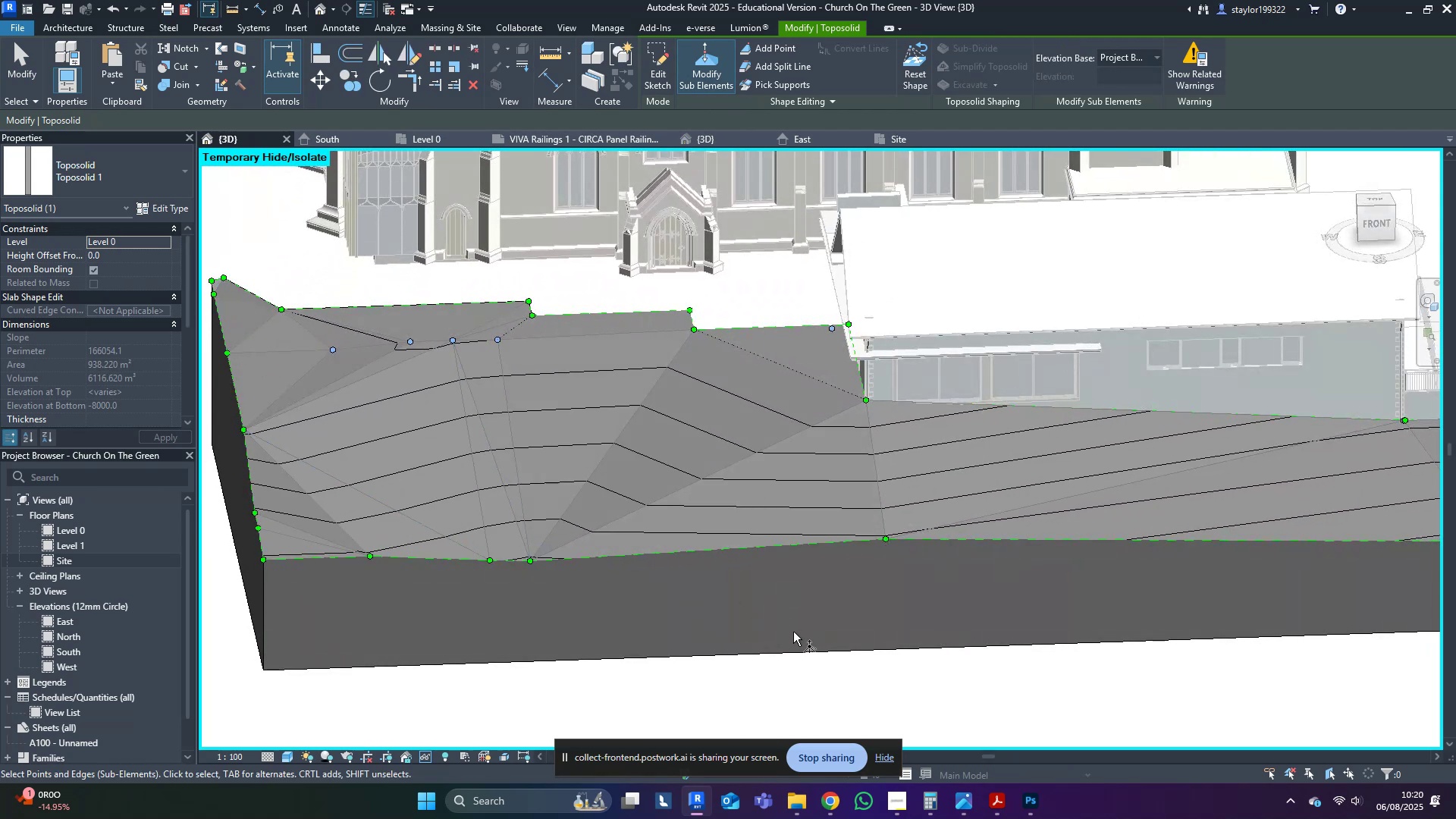 
key(Shift+ShiftLeft)
 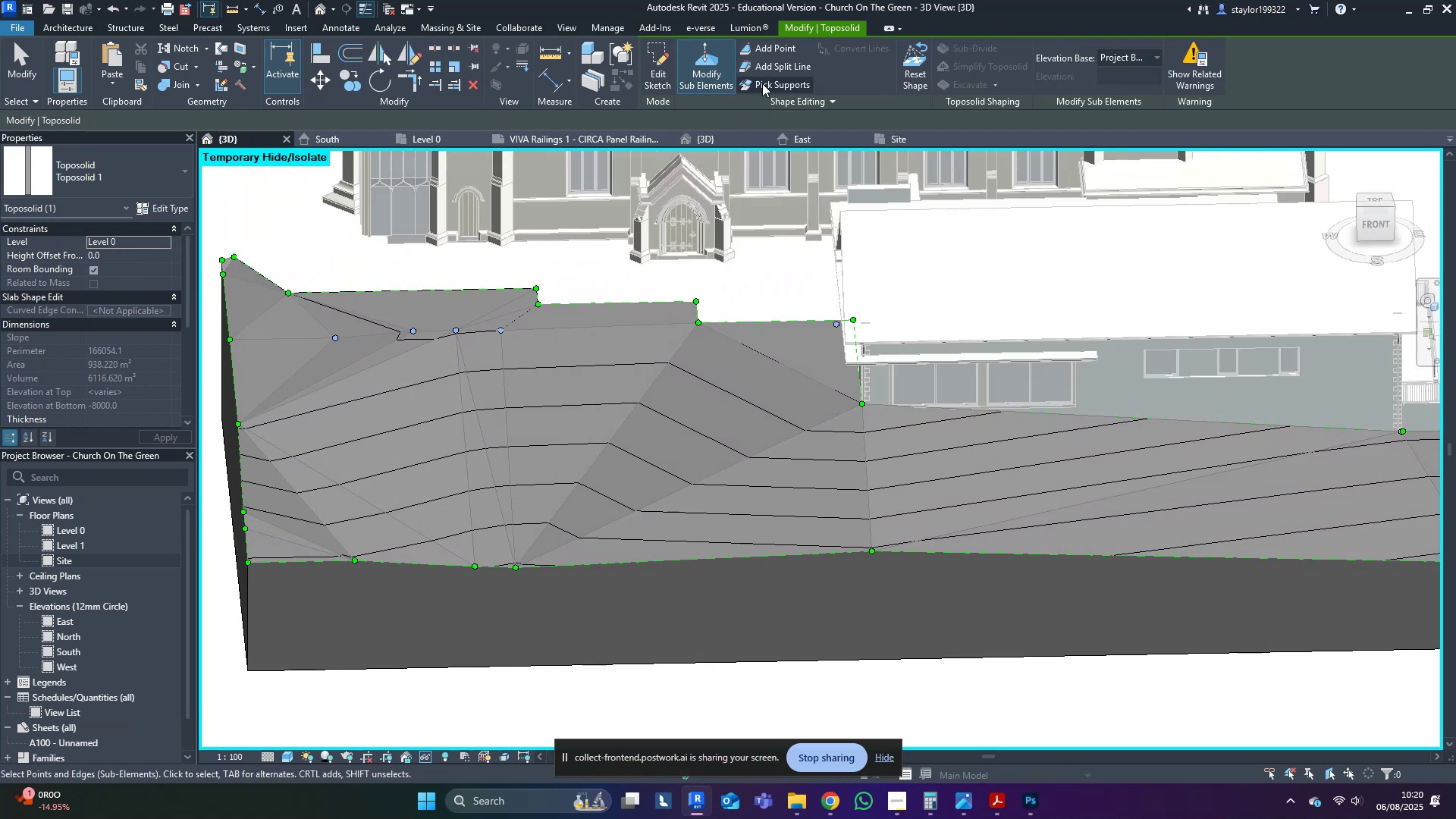 
left_click([774, 47])
 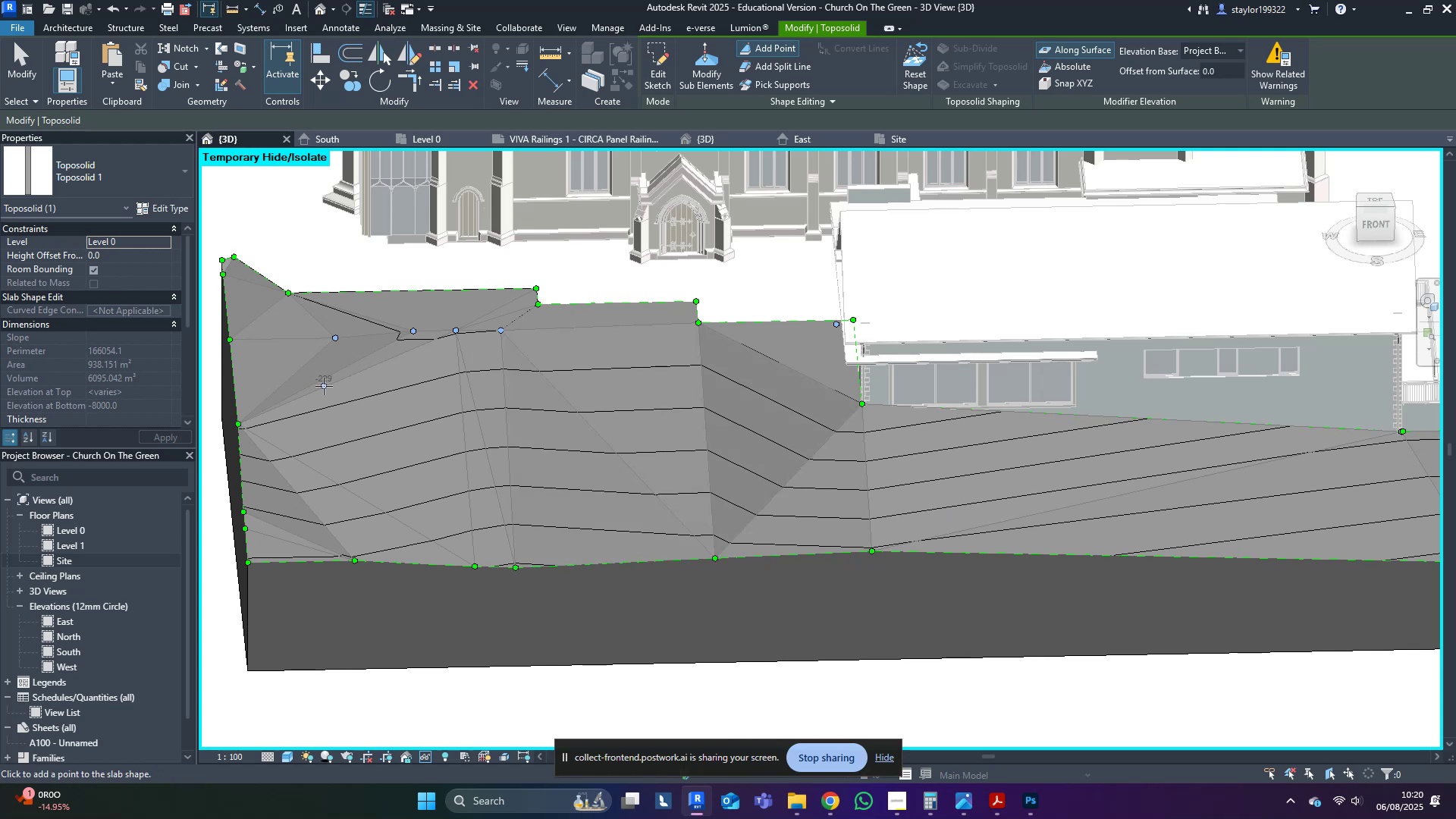 
wait(5.45)
 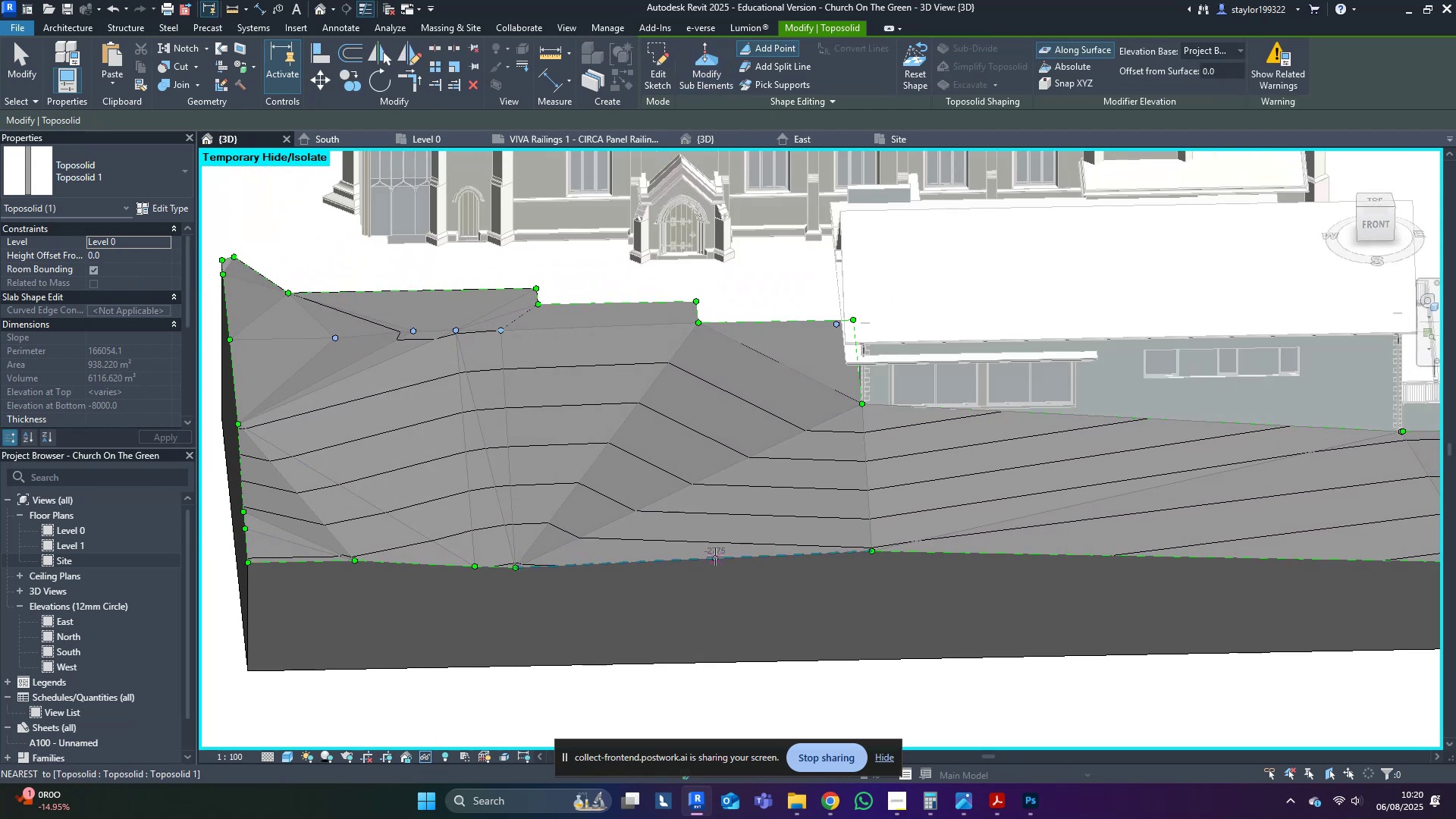 
key(Escape)
 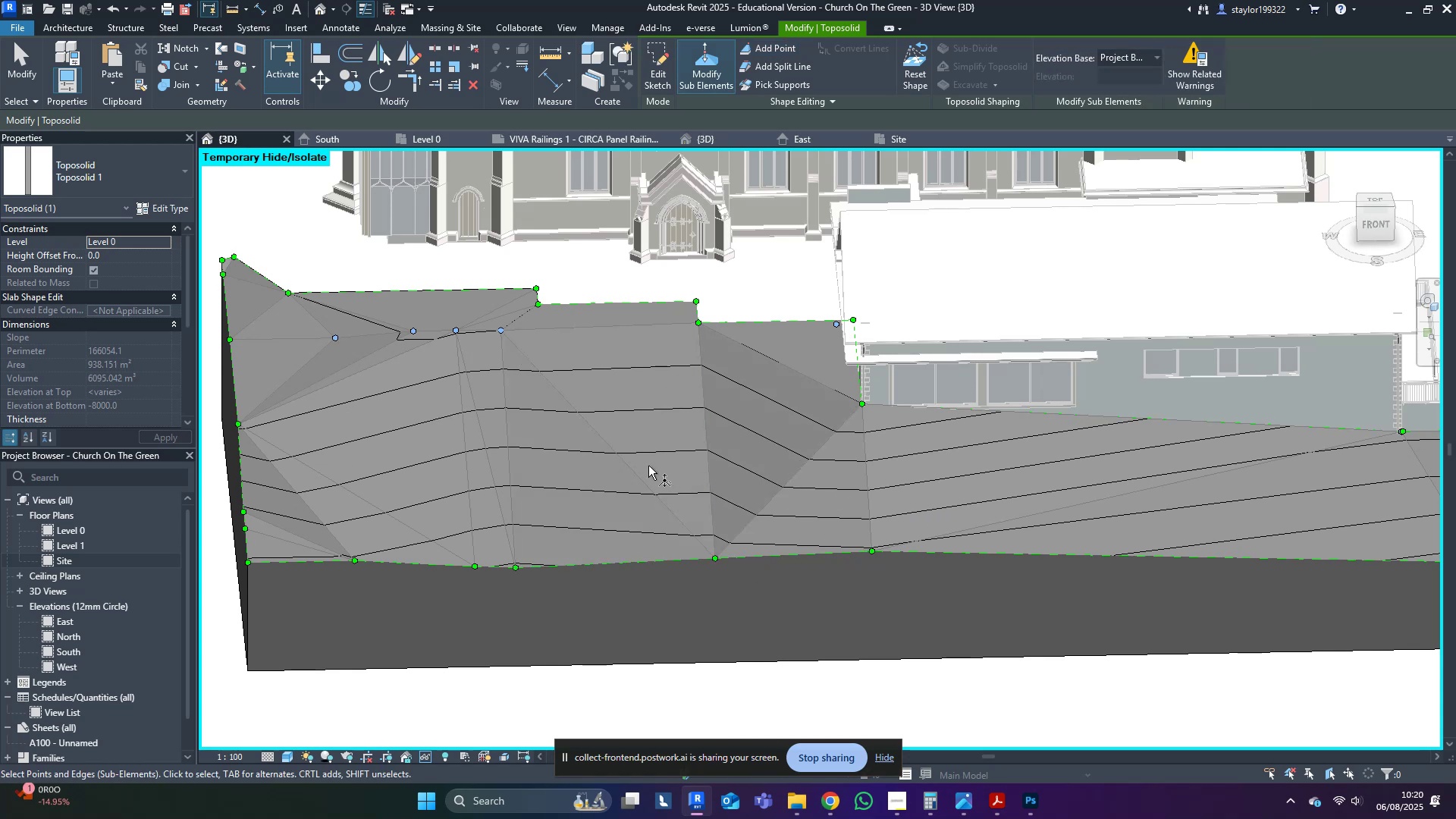 
key(Escape)
 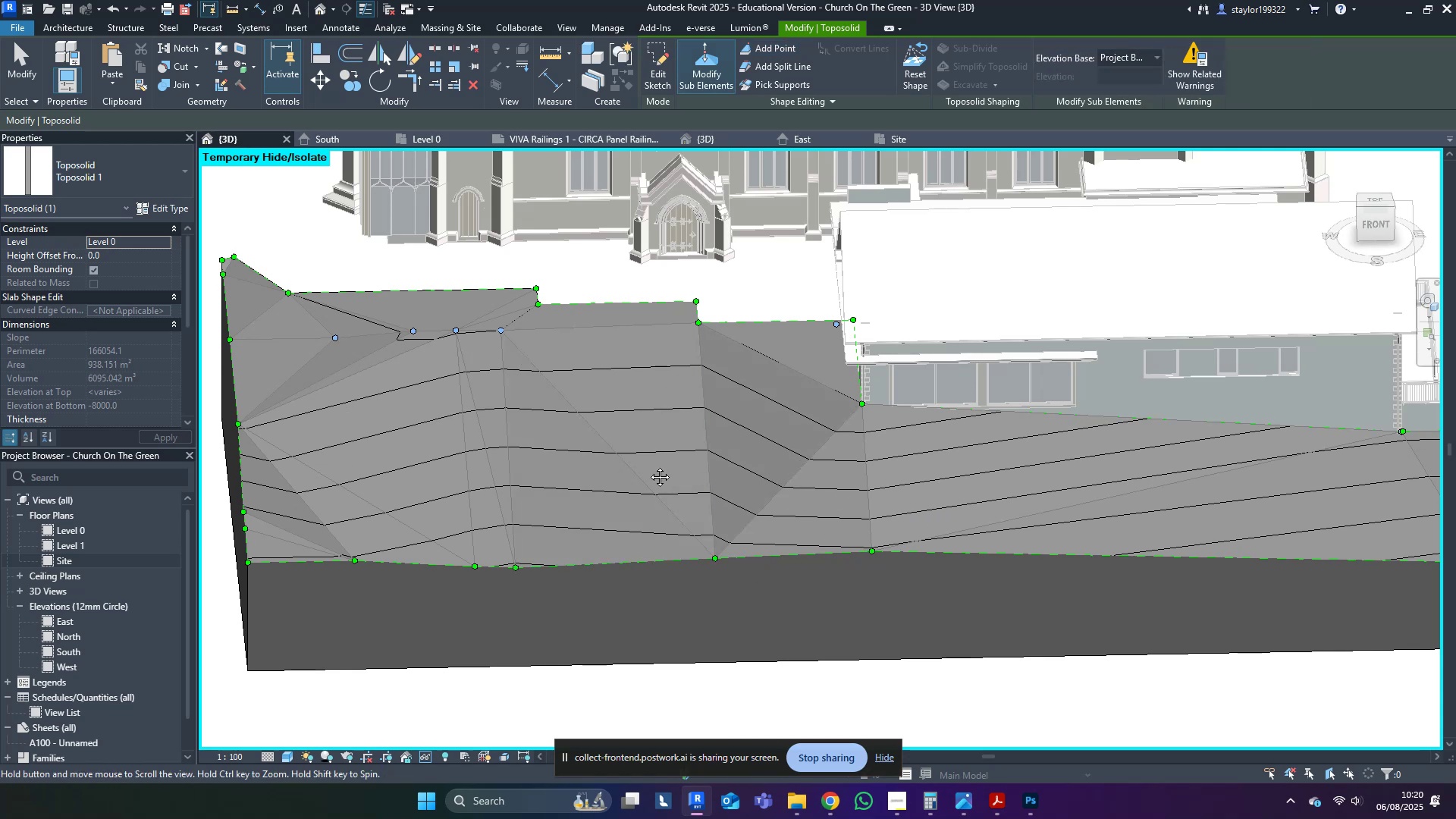 
middle_click([648, 466])
 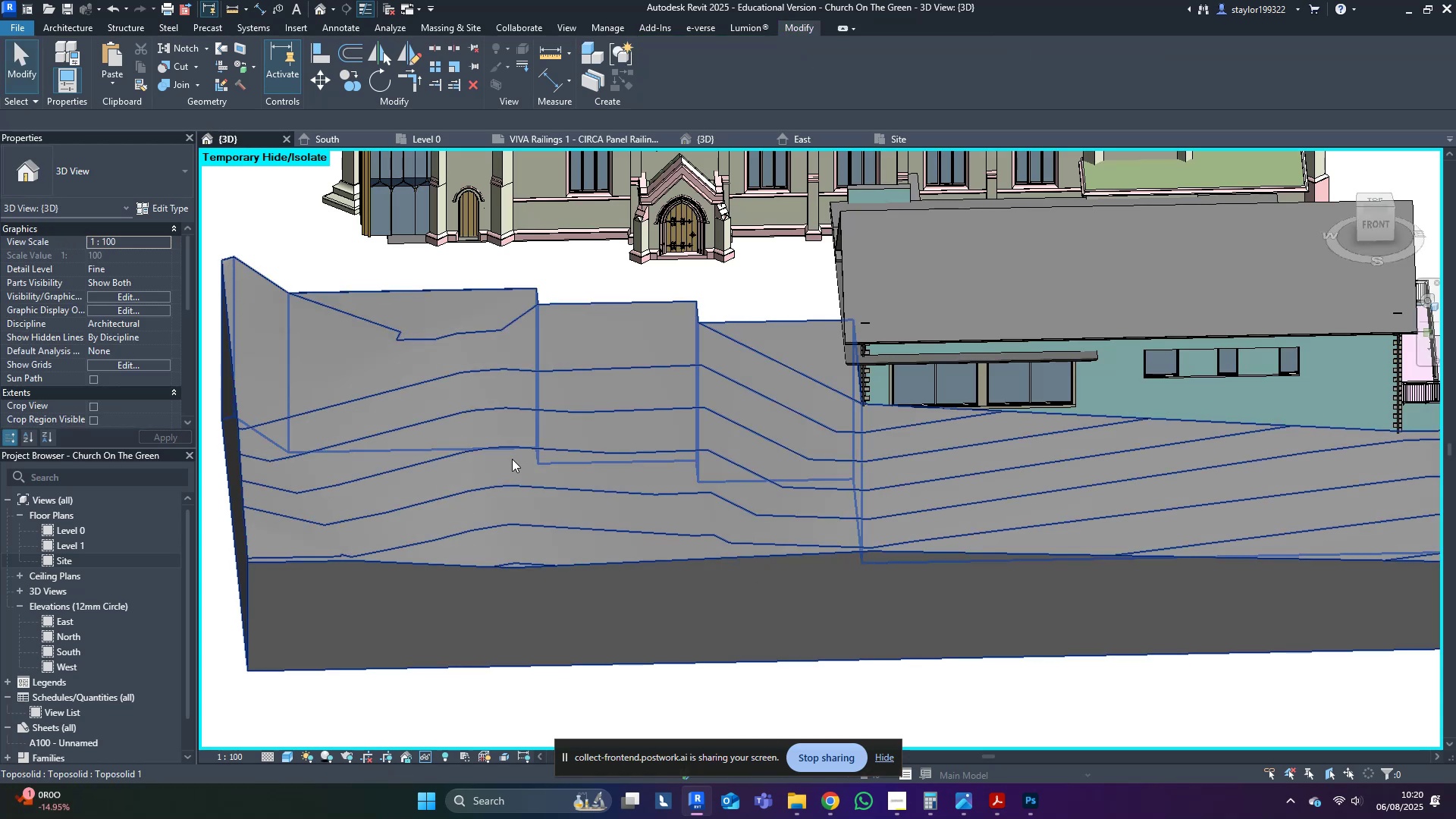 
left_click([506, 455])
 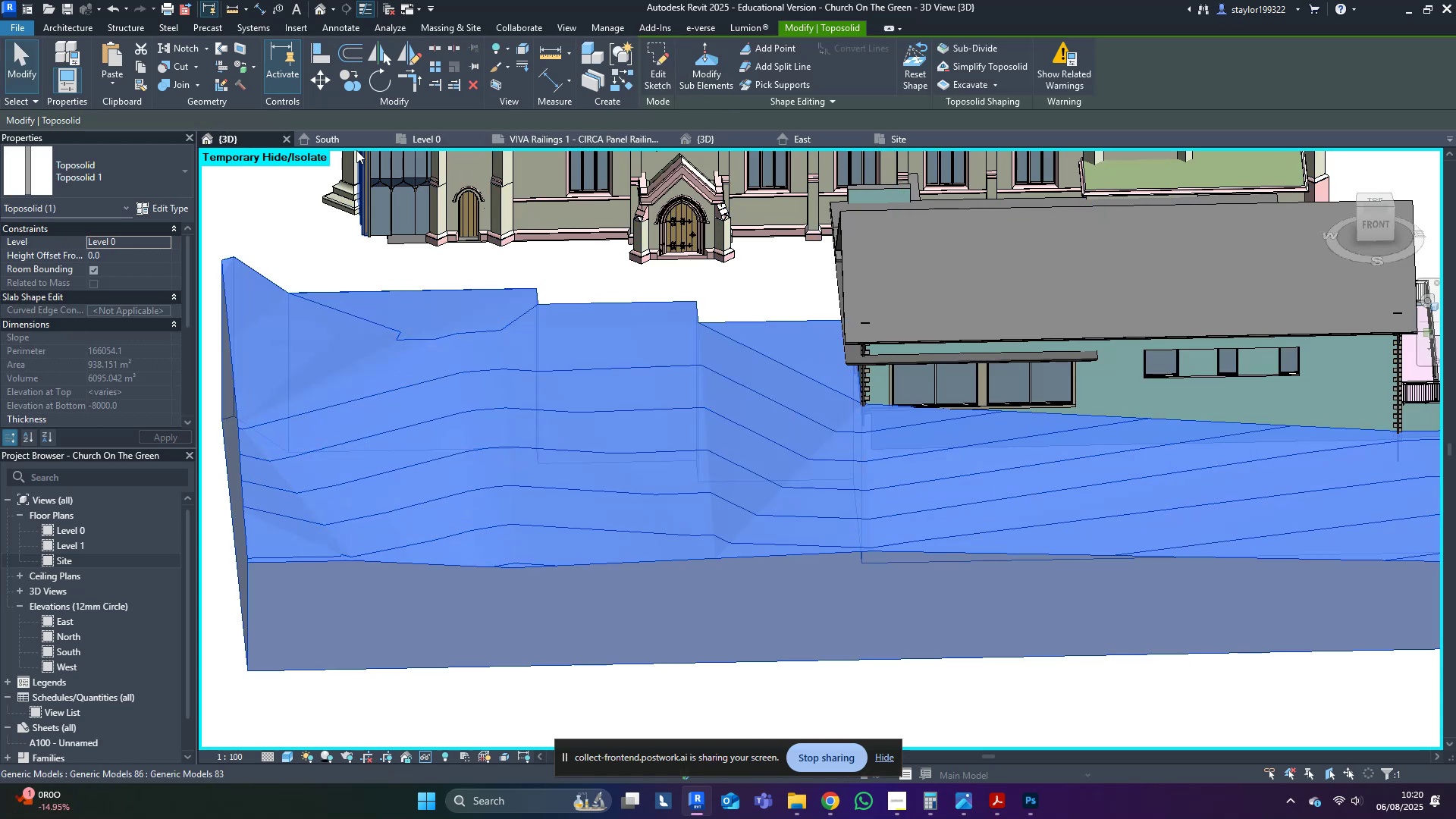 
left_click([334, 139])
 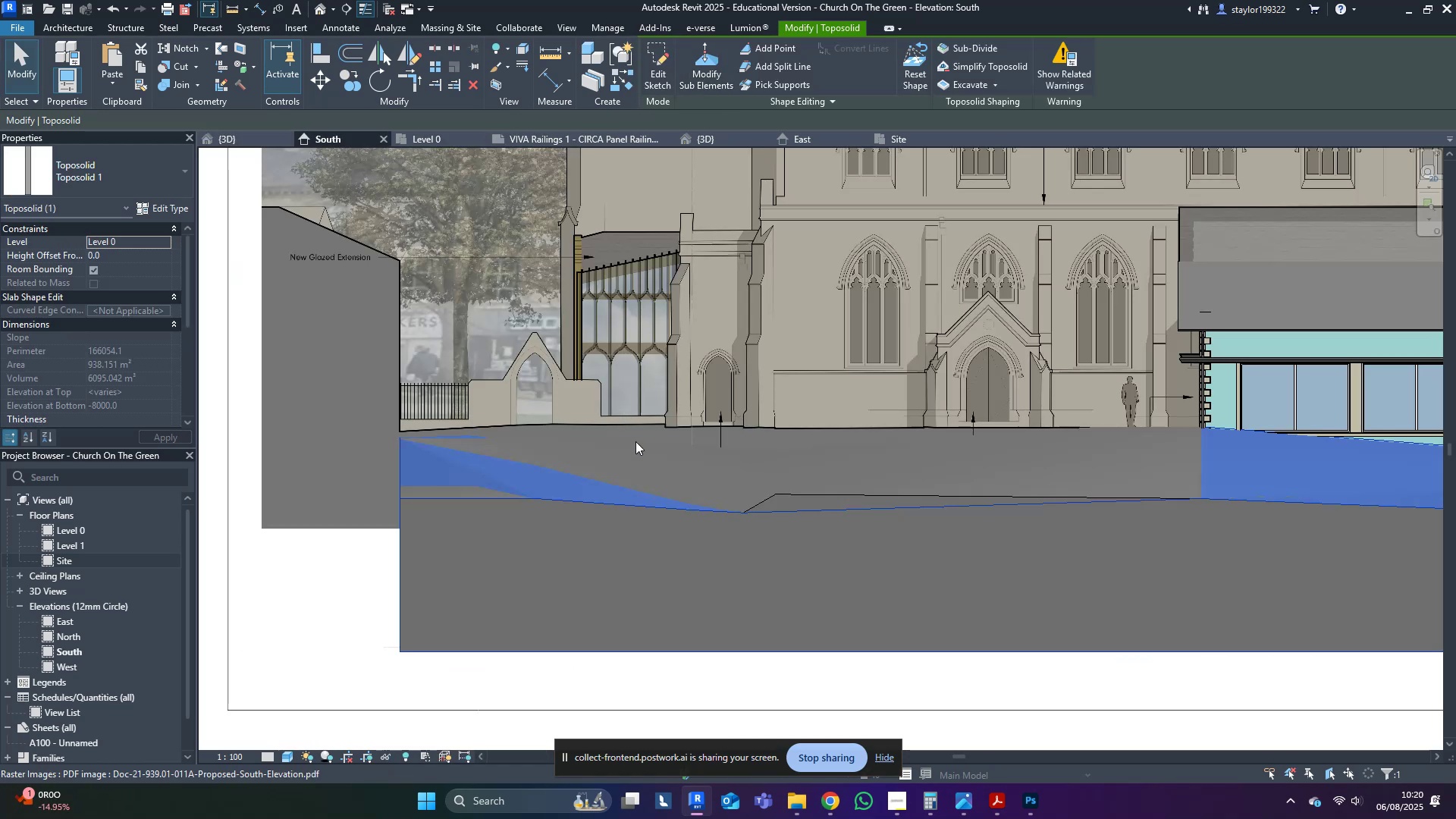 
scroll: coordinate [710, 614], scroll_direction: up, amount: 4.0
 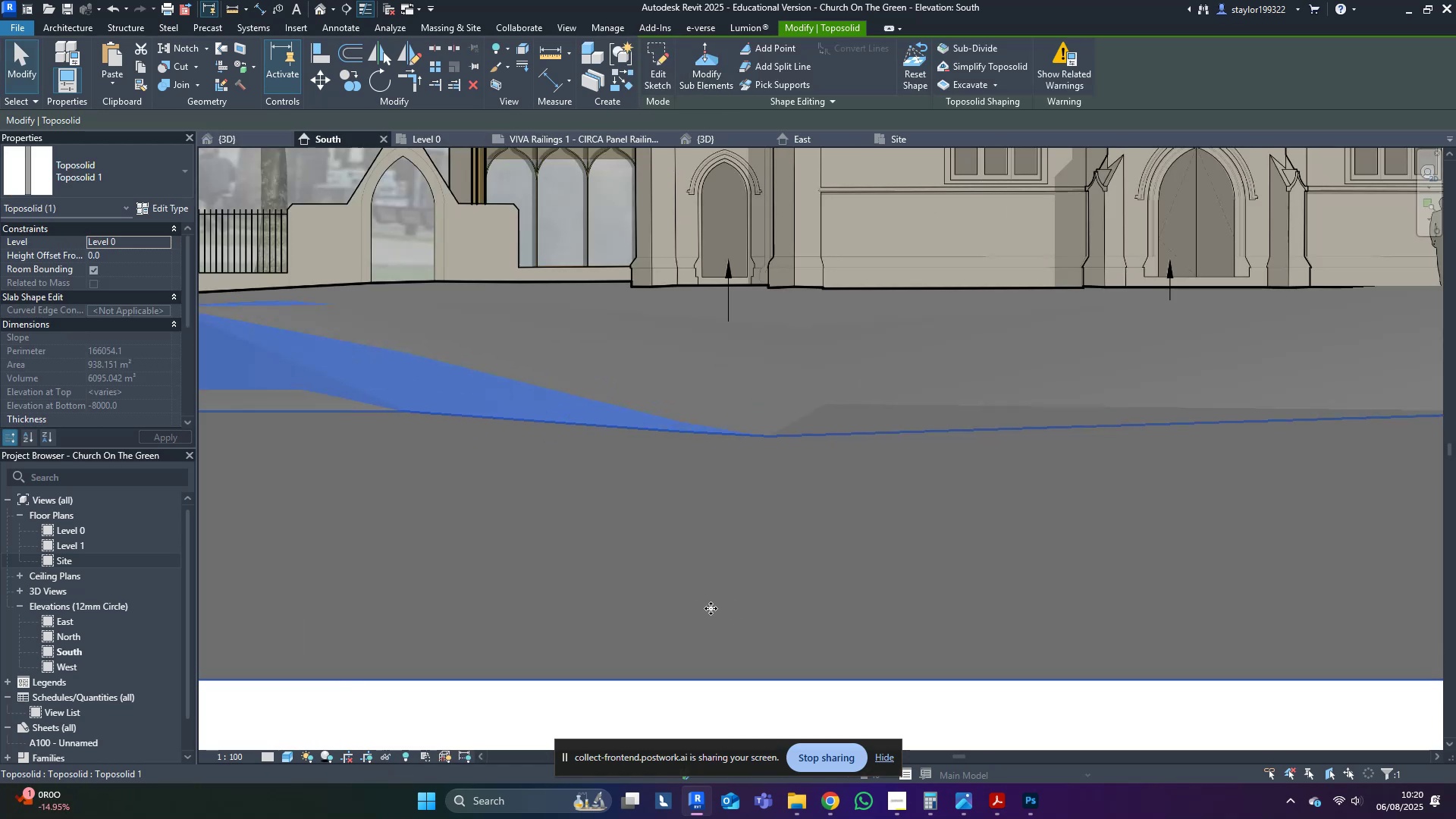 
type(wfsd)
 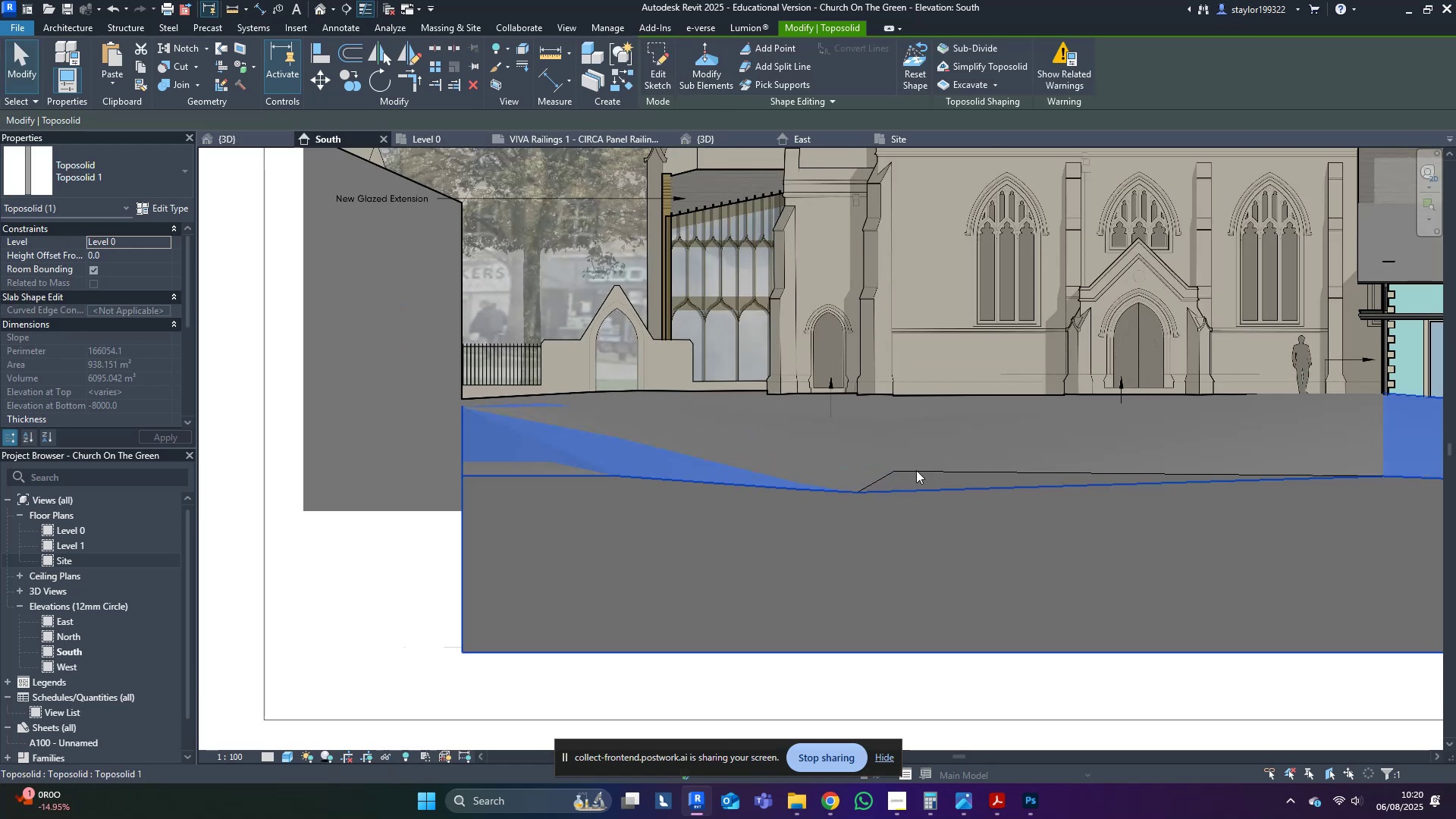 
scroll: coordinate [796, 592], scroll_direction: down, amount: 3.0
 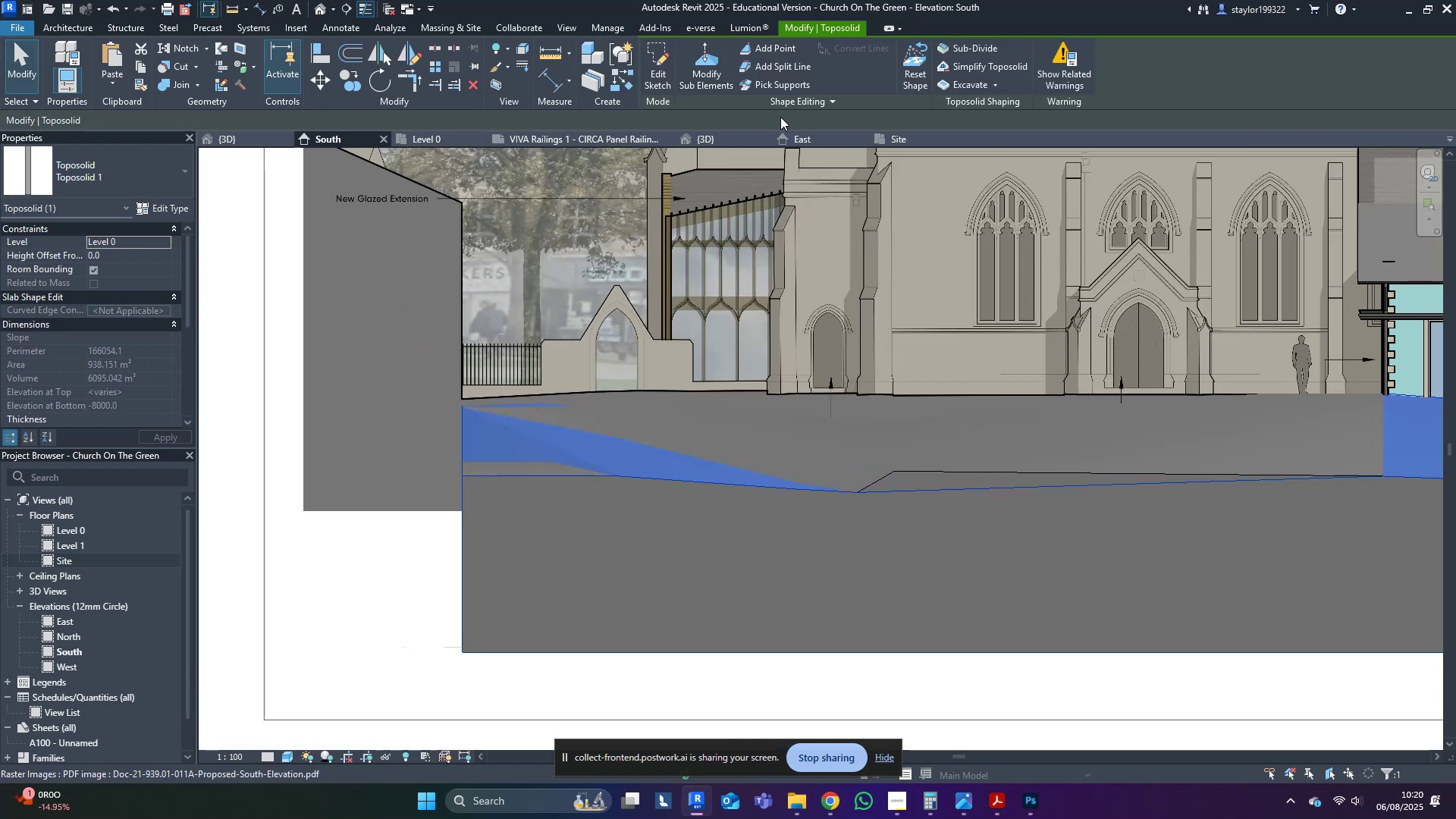 
left_click([711, 63])
 